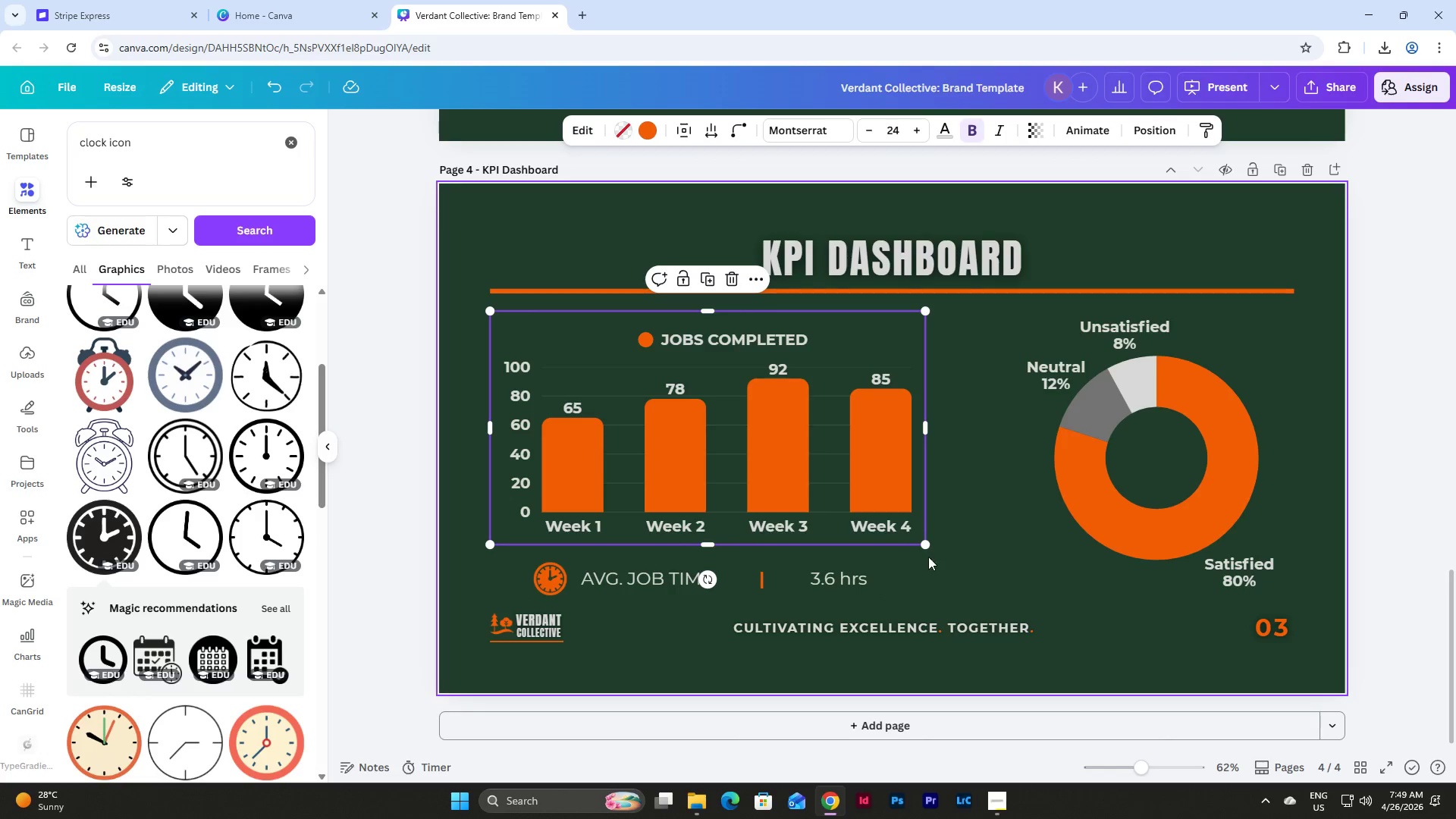 
left_click_drag(start_coordinate=[924, 545], to_coordinate=[954, 570])
 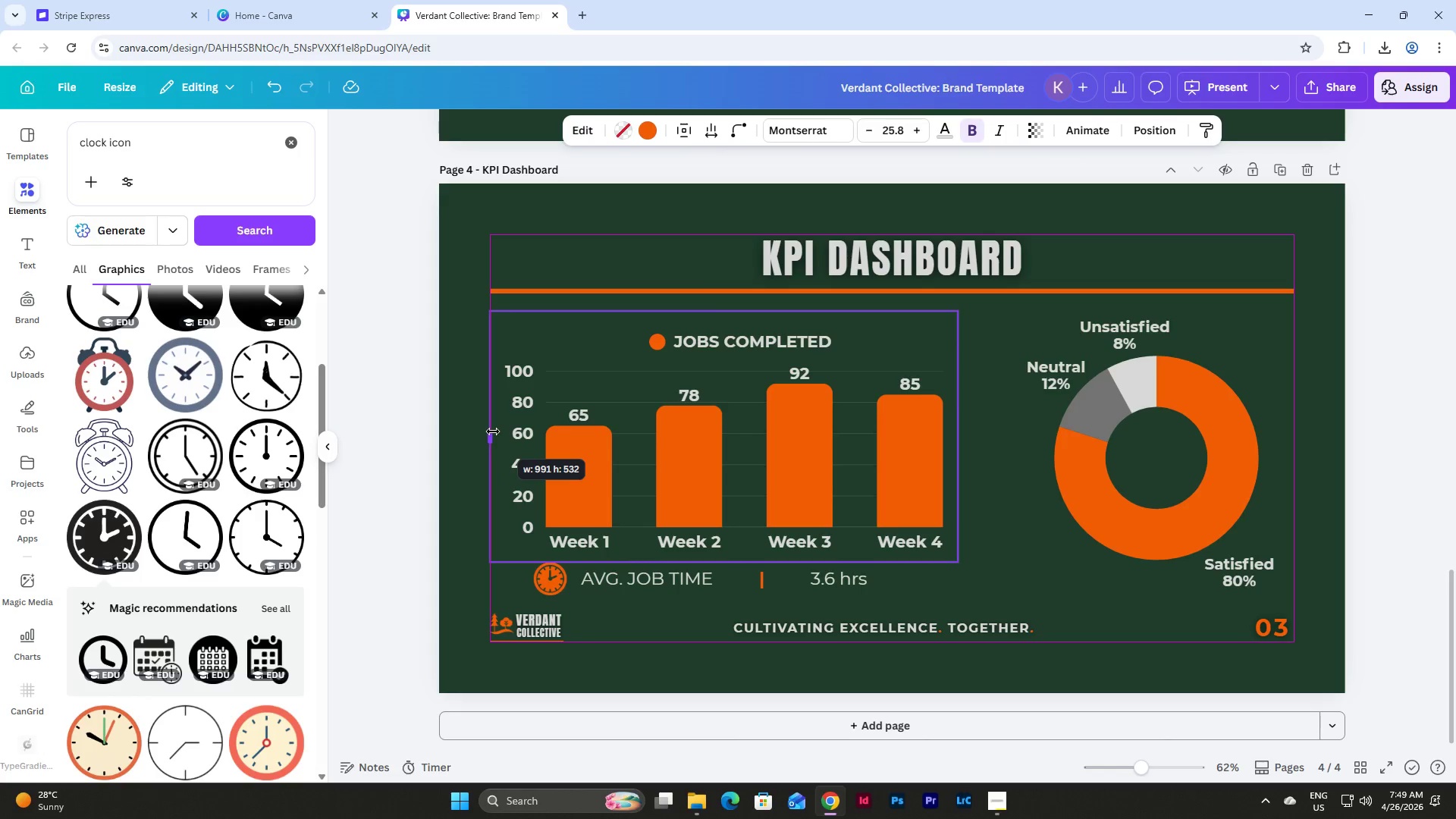 
left_click([459, 416])
 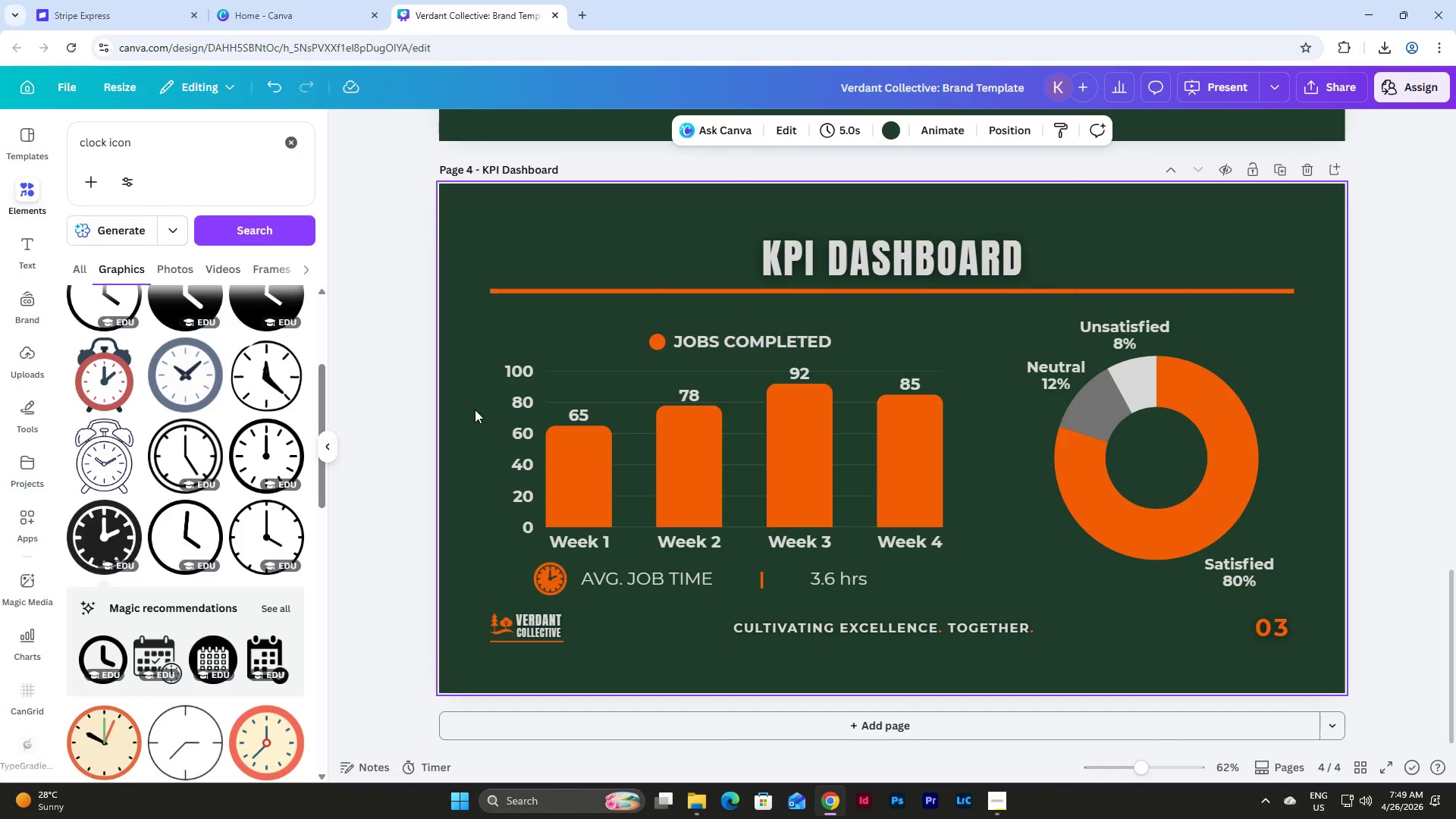 
left_click_drag(start_coordinate=[475, 410], to_coordinate=[820, 568])
 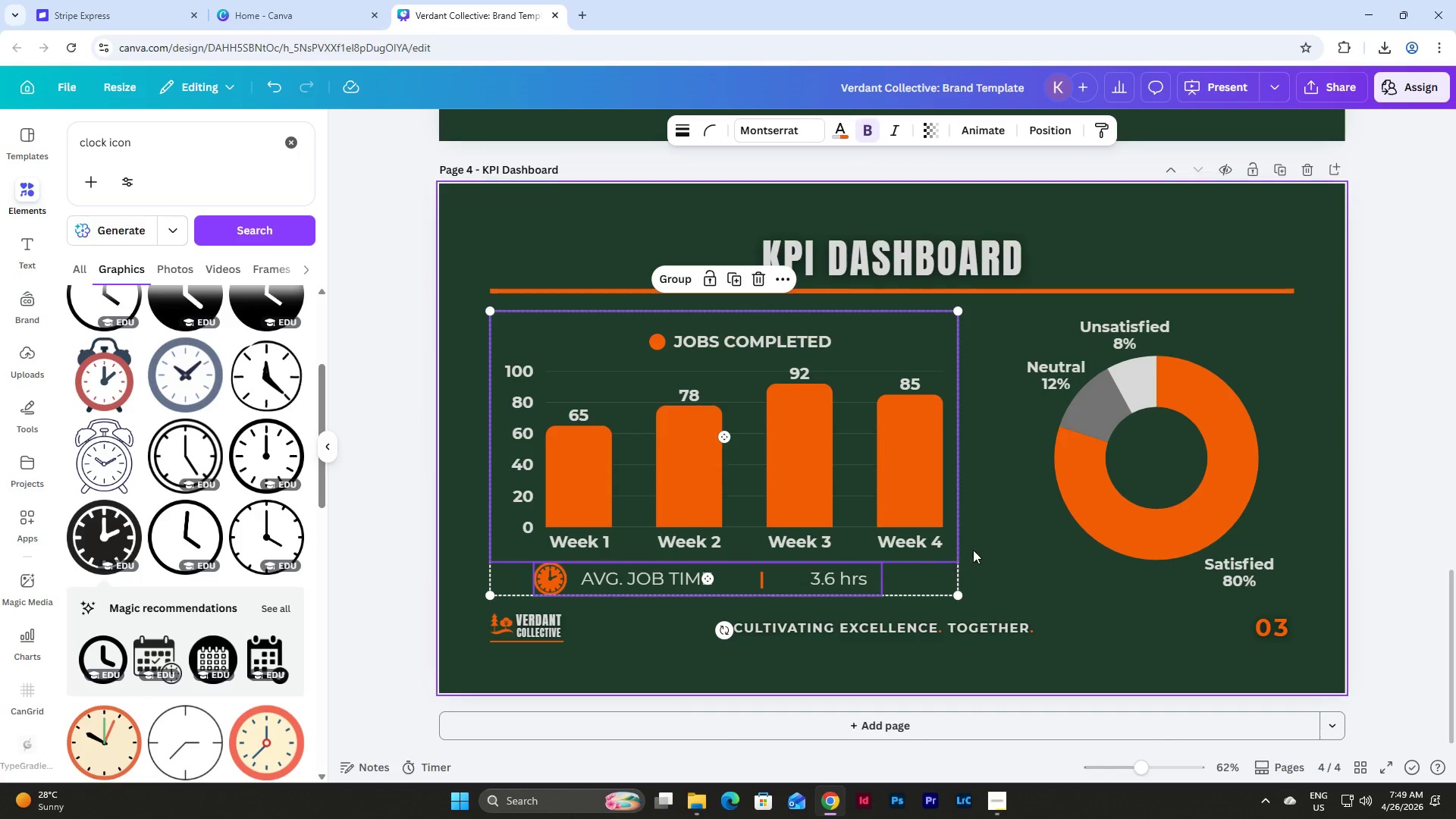 
left_click([988, 536])
 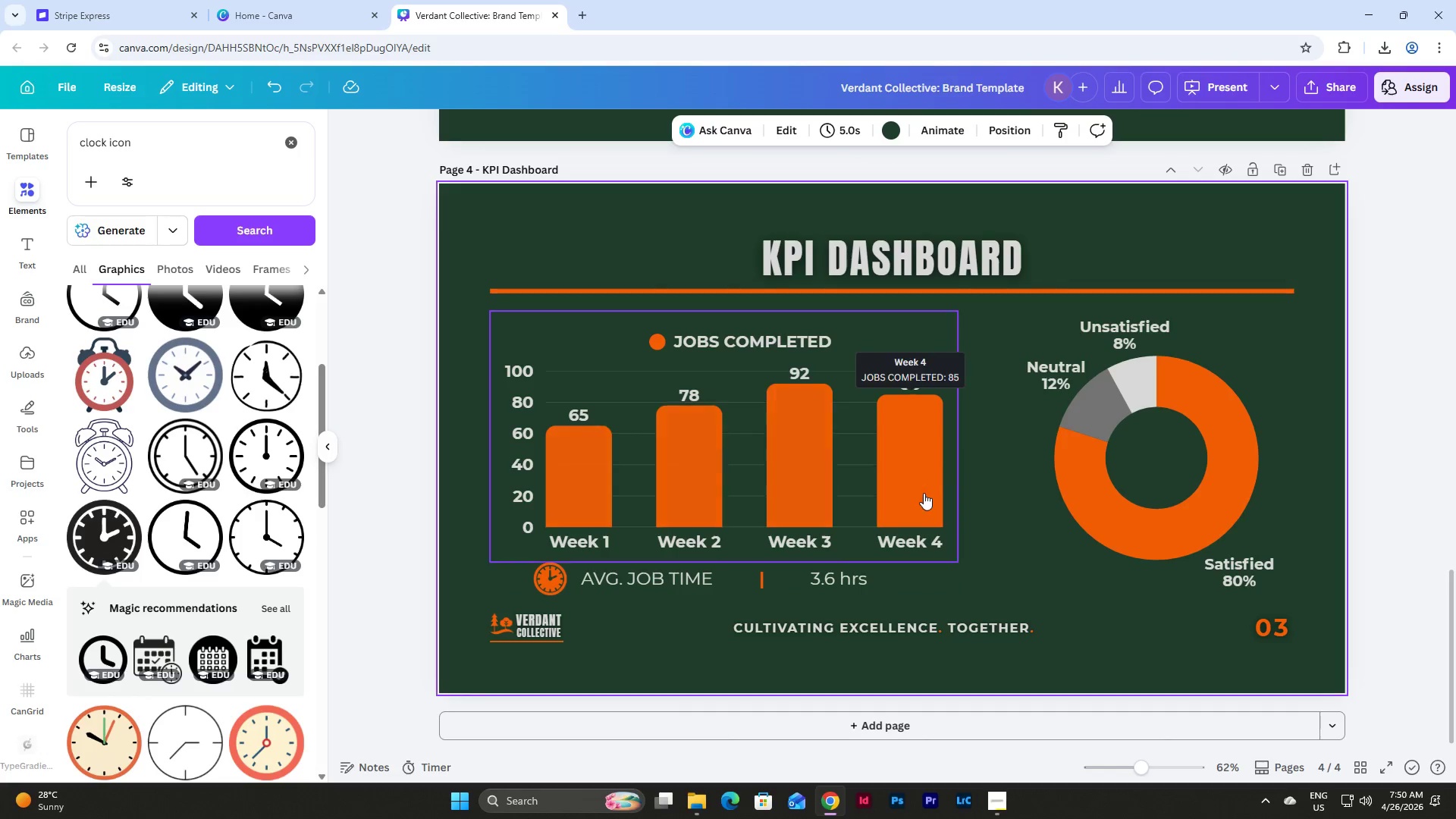 
left_click([924, 493])
 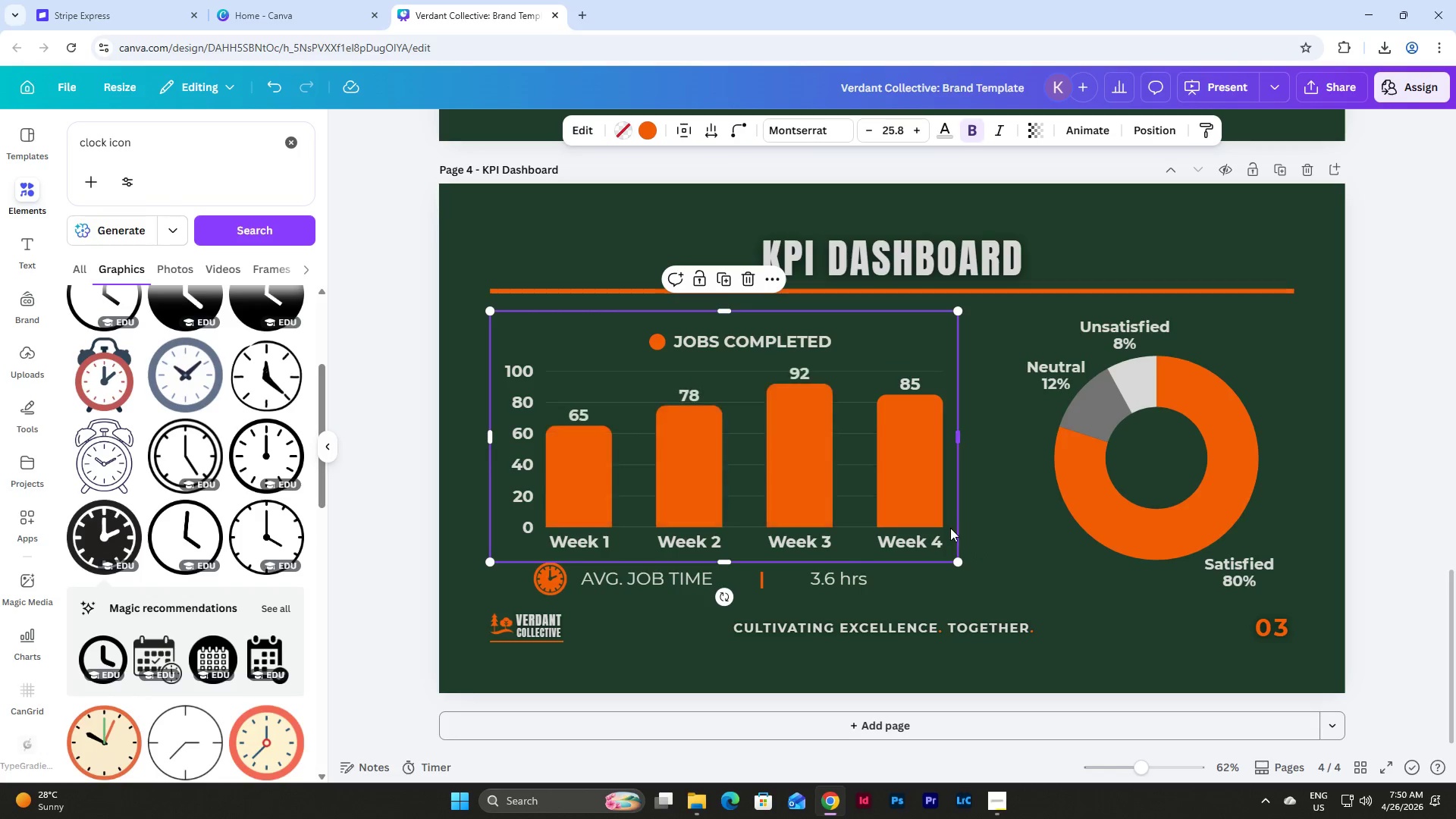 
left_click([949, 528])
 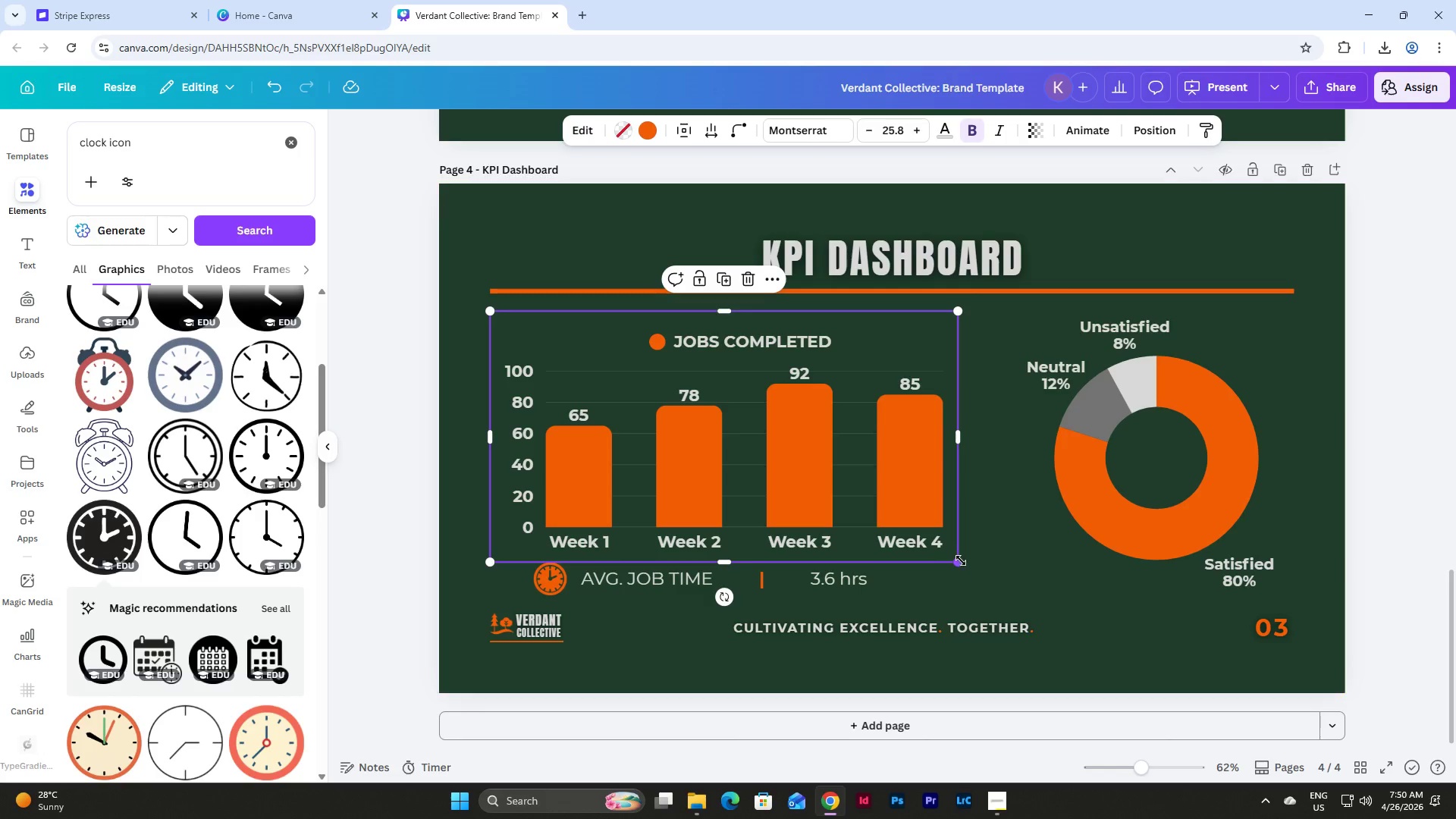 
left_click_drag(start_coordinate=[961, 560], to_coordinate=[945, 554])
 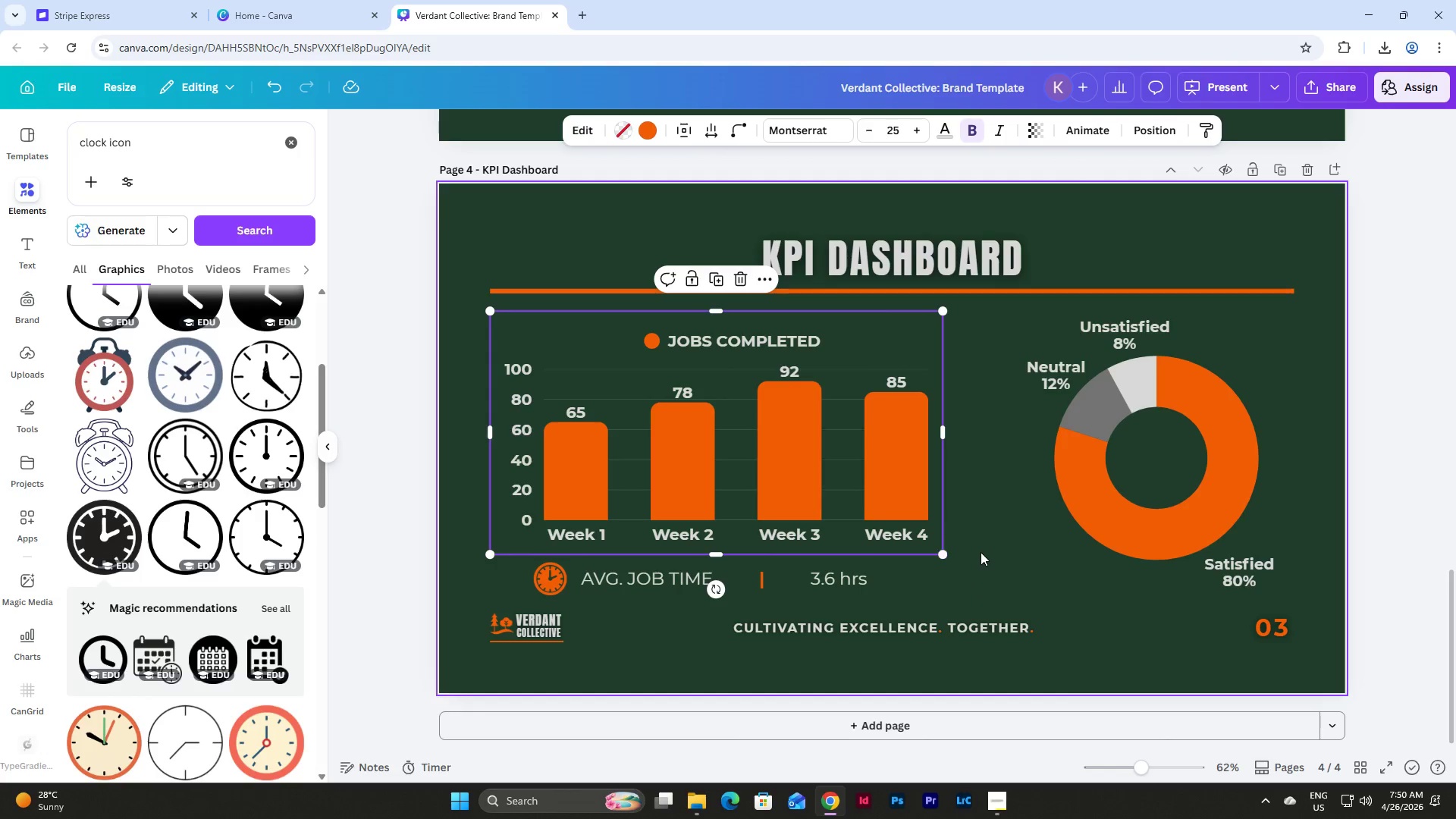 
left_click([981, 552])
 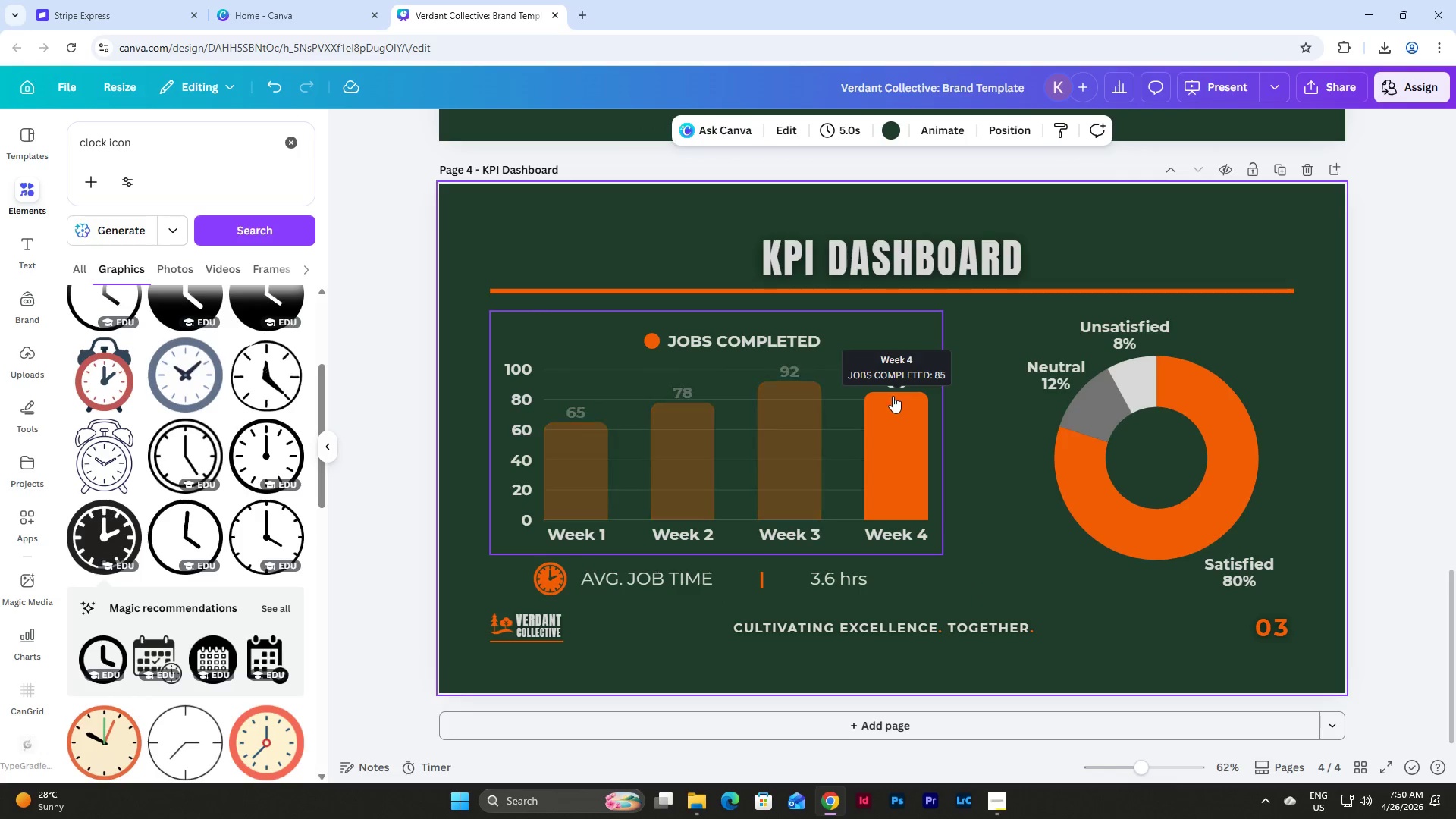 
left_click([878, 316])
 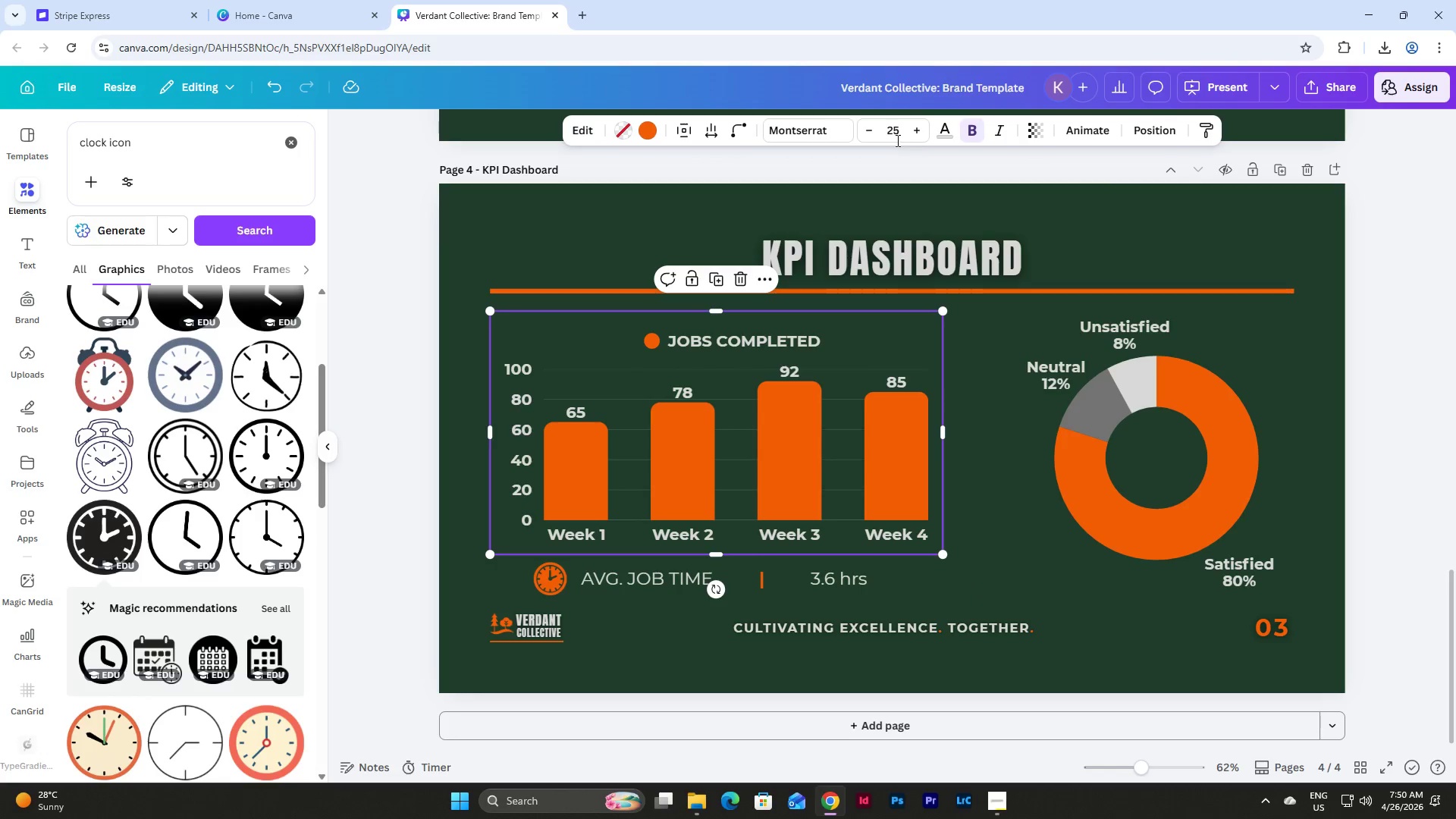 
left_click_drag(start_coordinate=[896, 136], to_coordinate=[874, 135])
 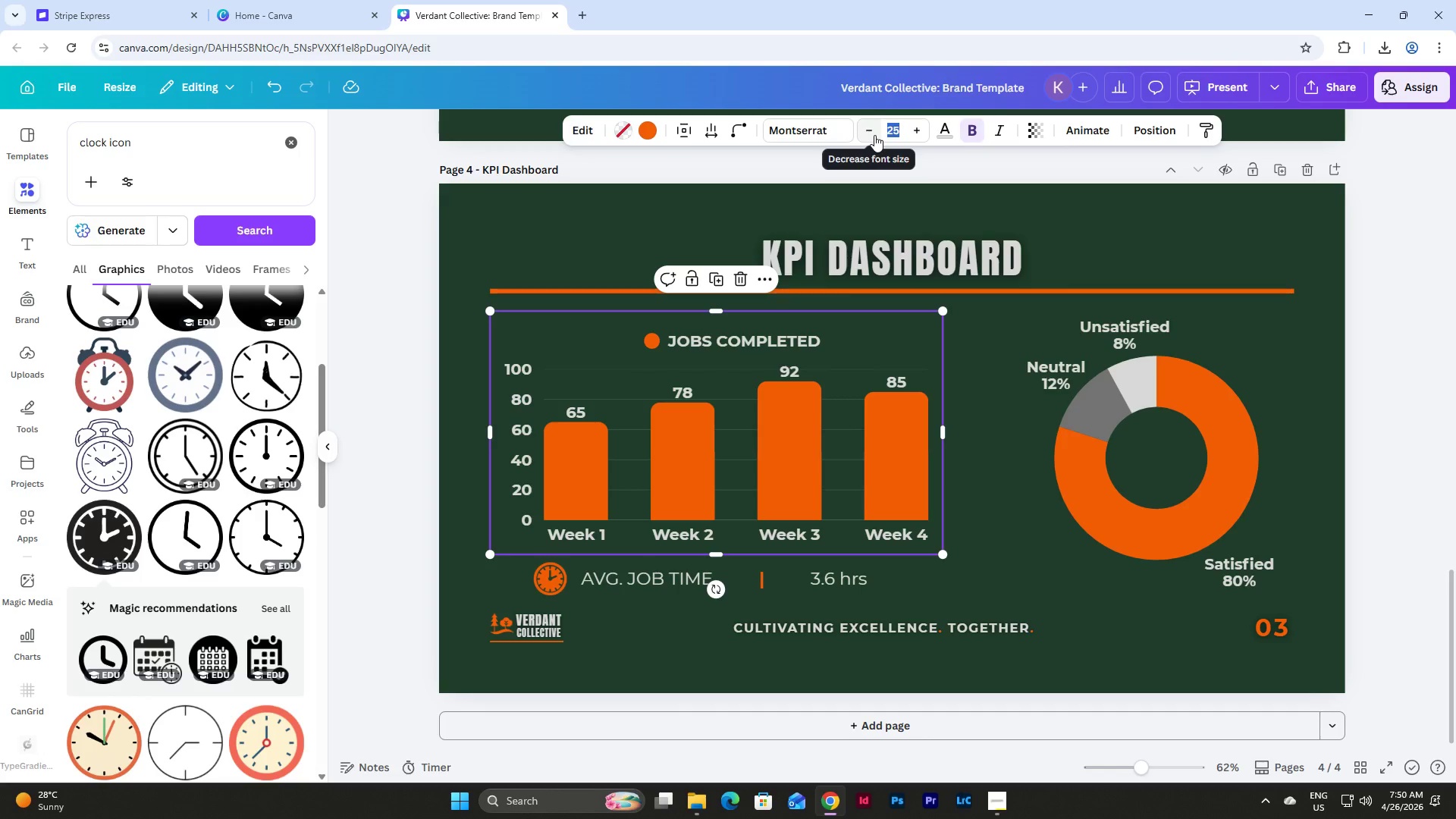 
key(Numpad2)
 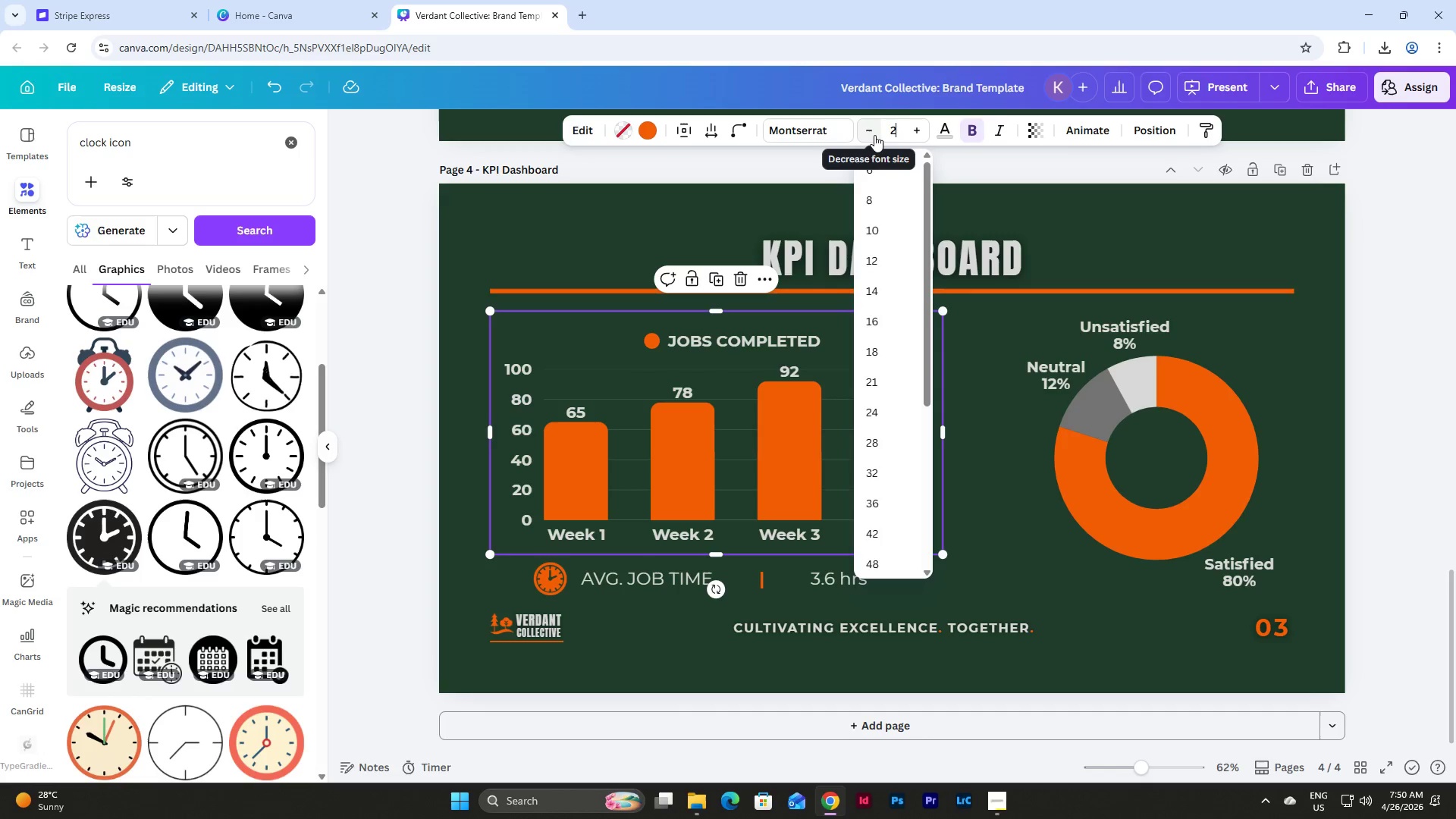 
key(Numpad4)
 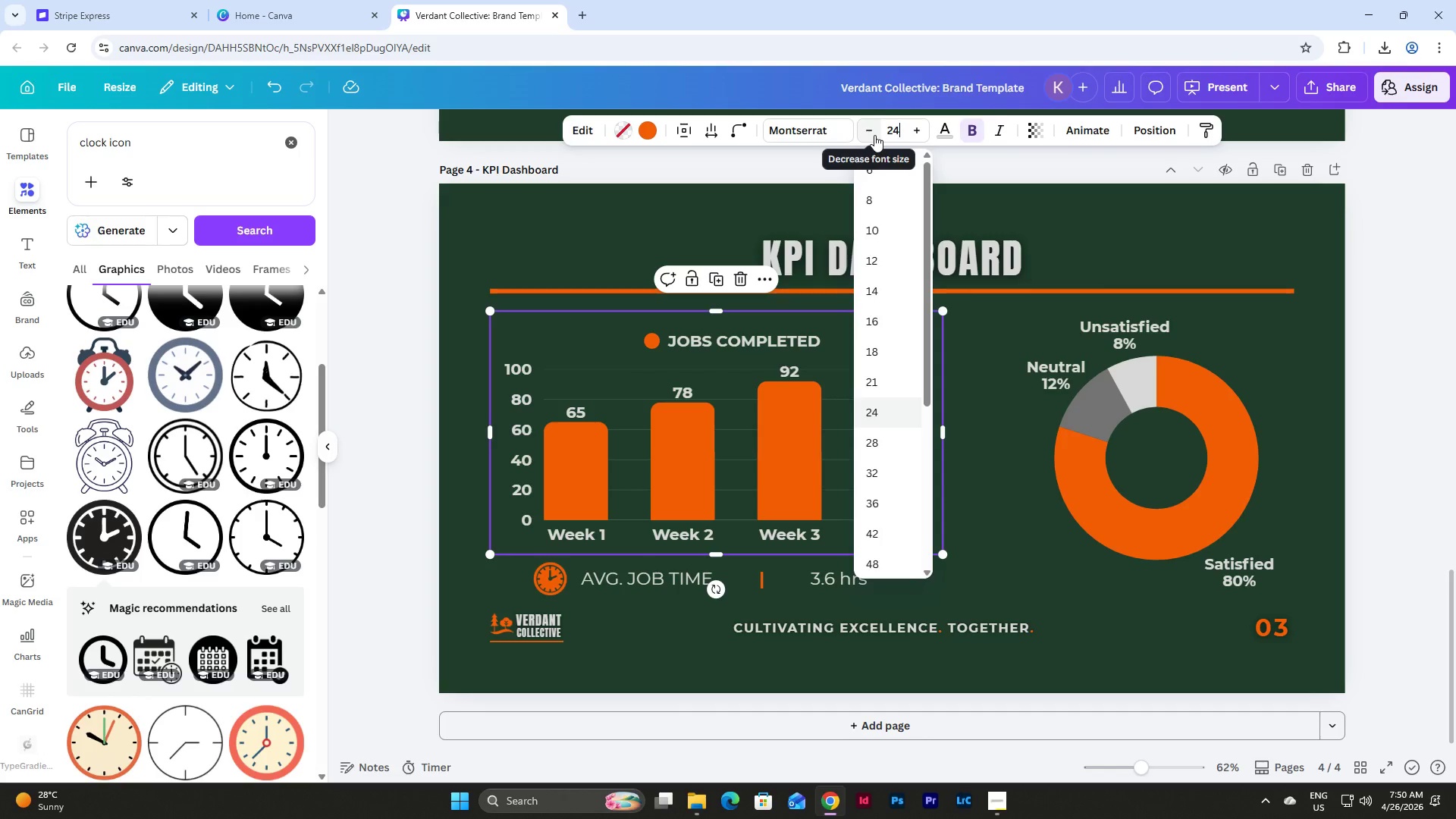 
key(NumpadEnter)
 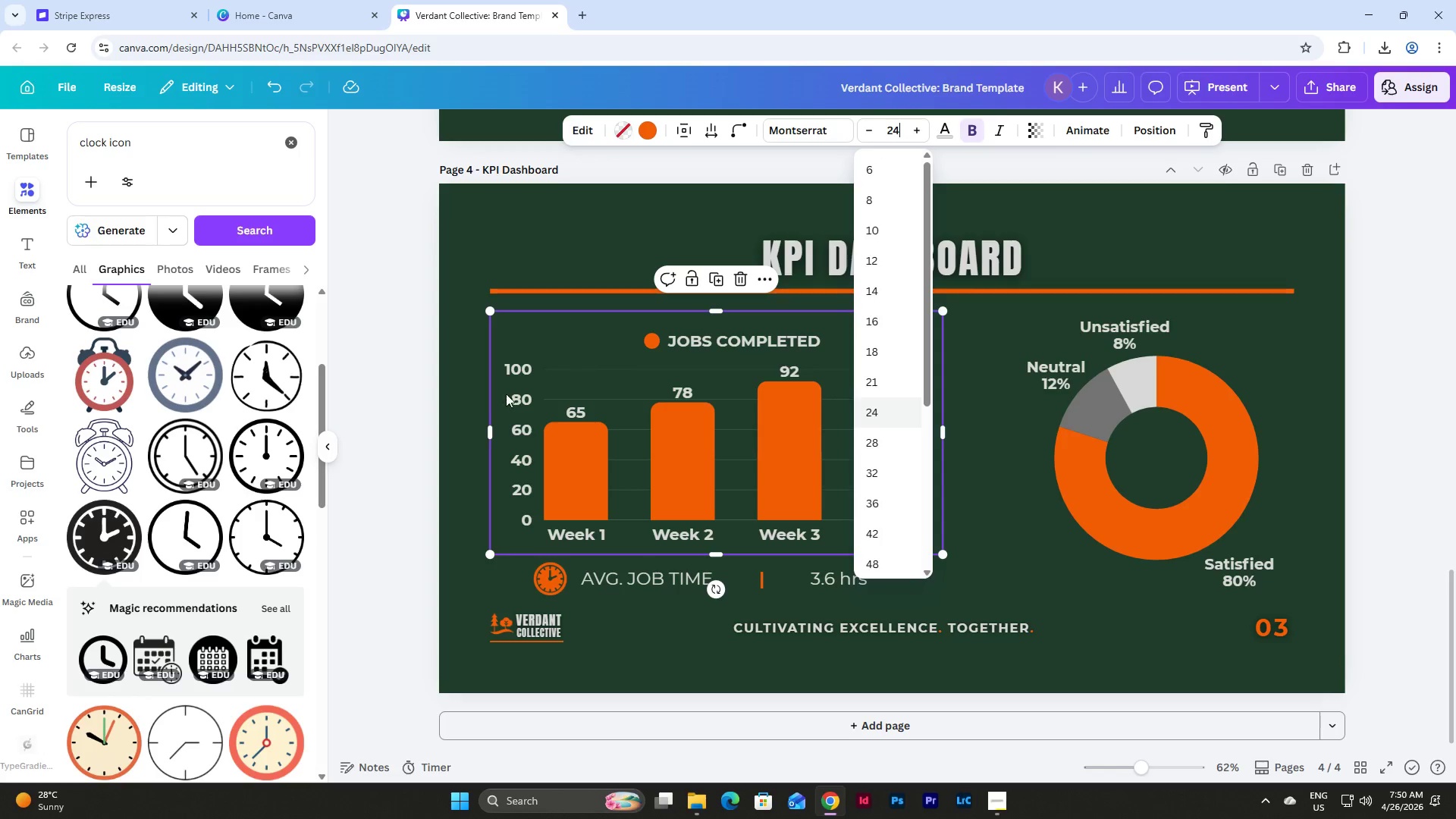 
left_click([456, 397])
 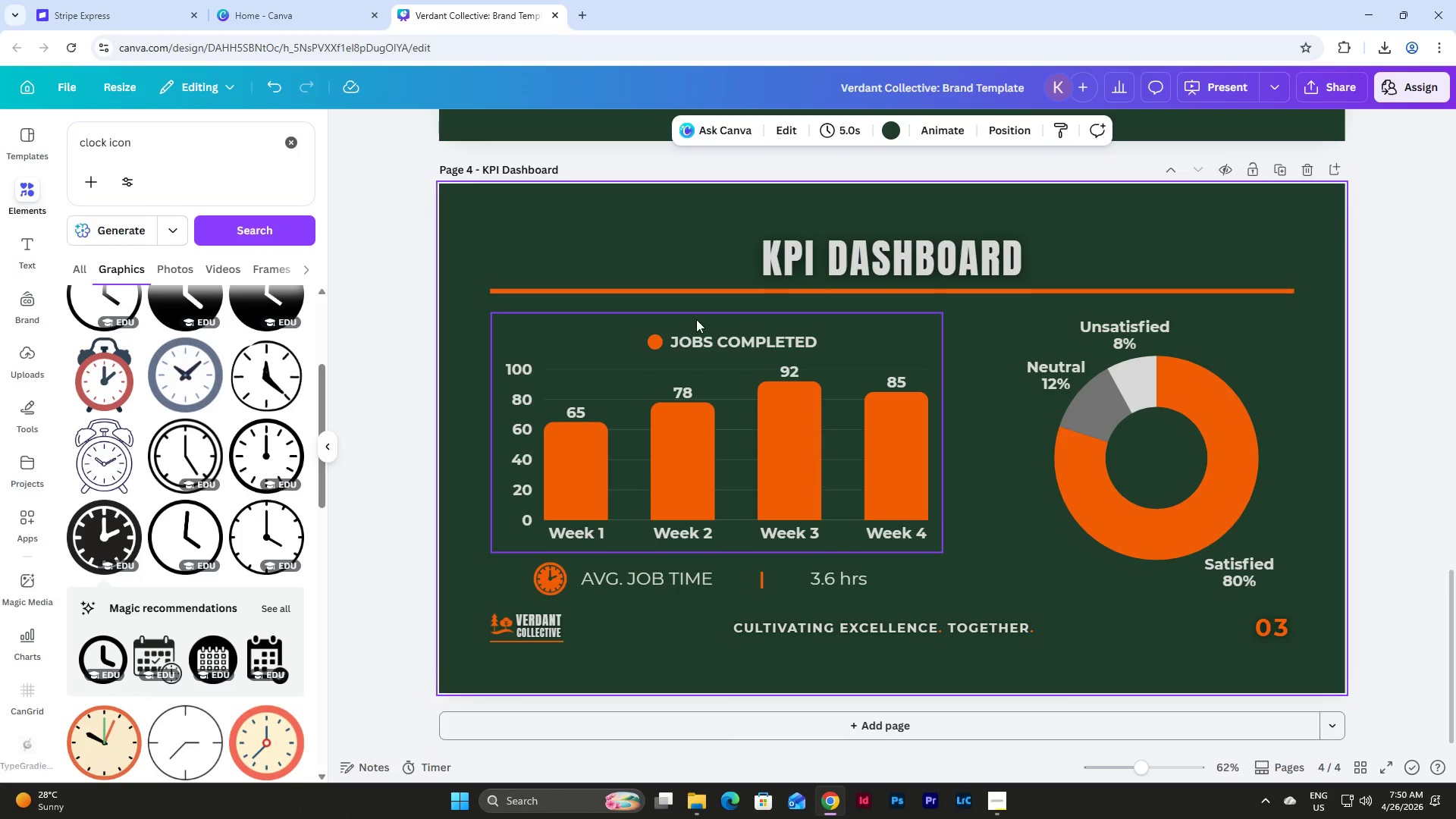 
left_click([696, 319])
 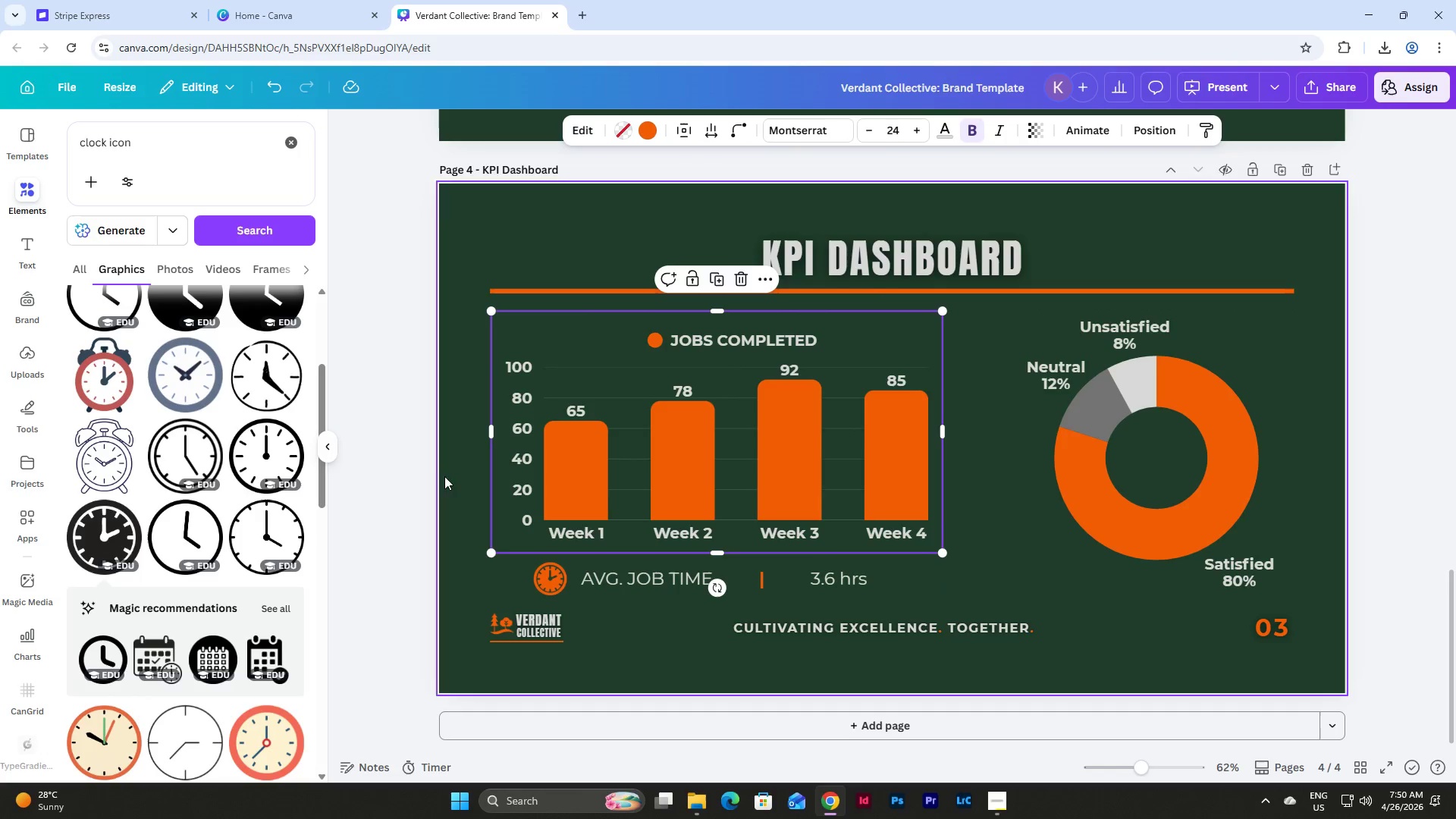 
left_click_drag(start_coordinate=[491, 433], to_coordinate=[487, 433])
 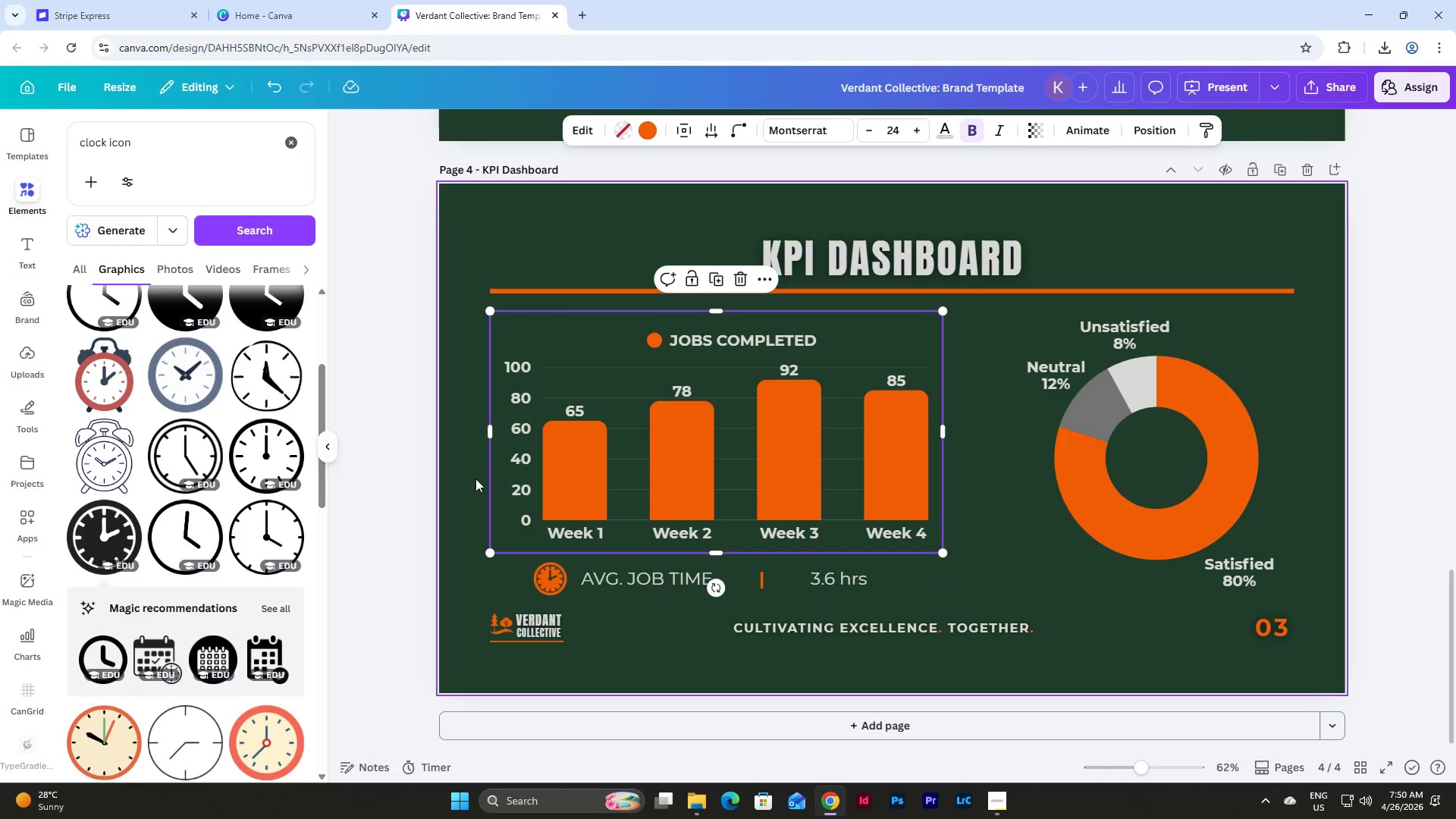 
left_click([475, 479])
 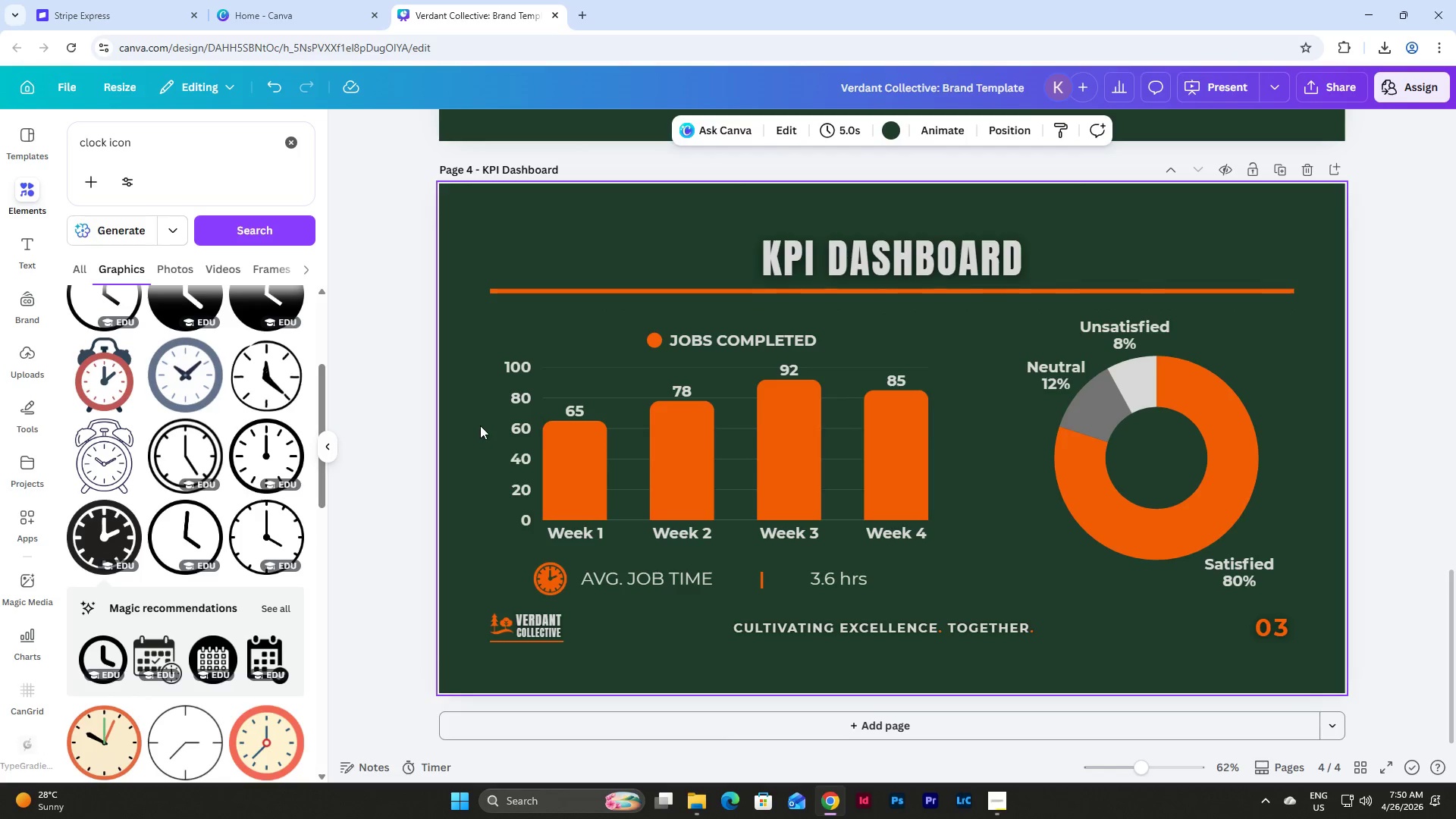 
left_click_drag(start_coordinate=[480, 425], to_coordinate=[765, 596])
 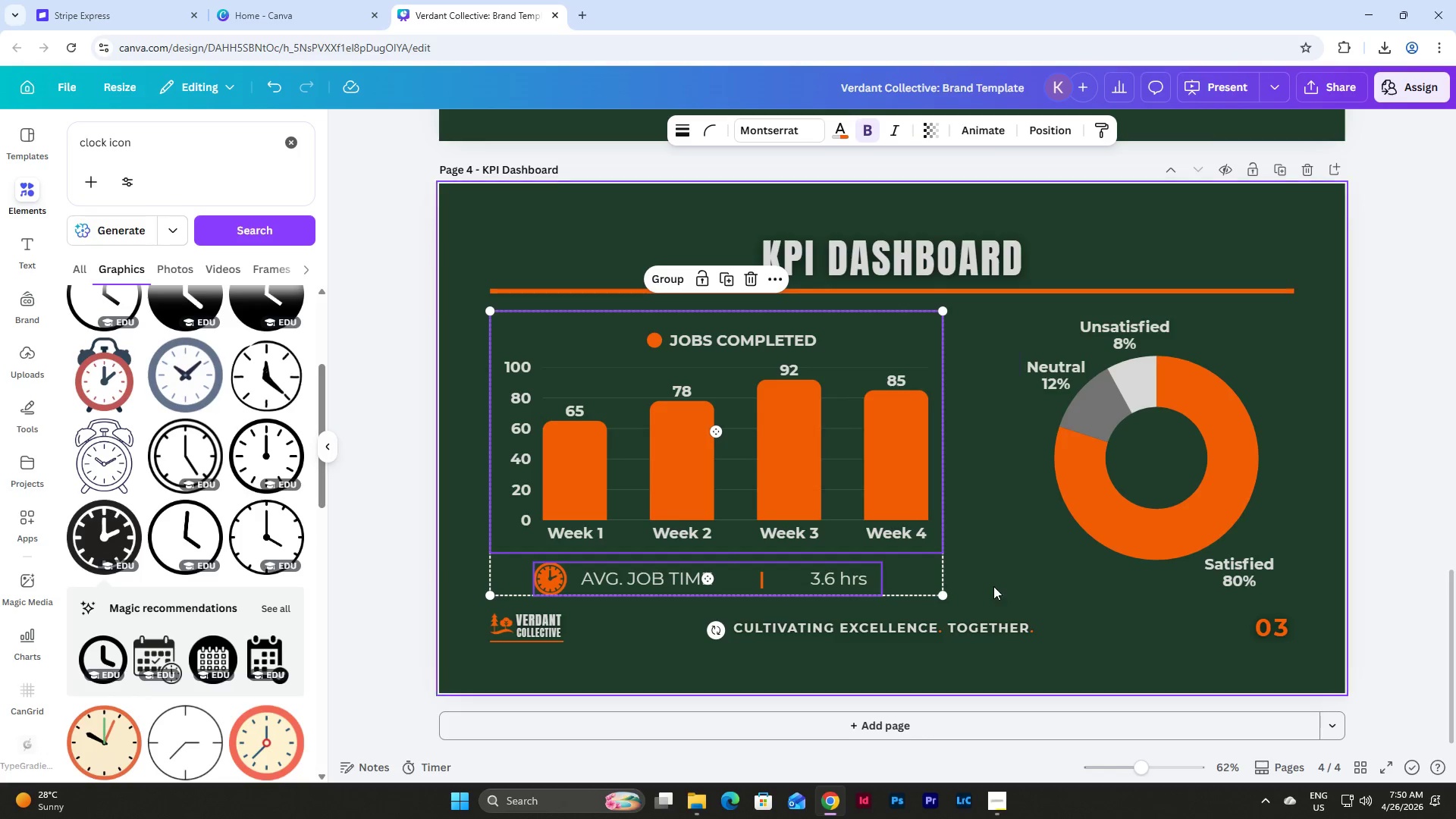 
left_click([991, 586])
 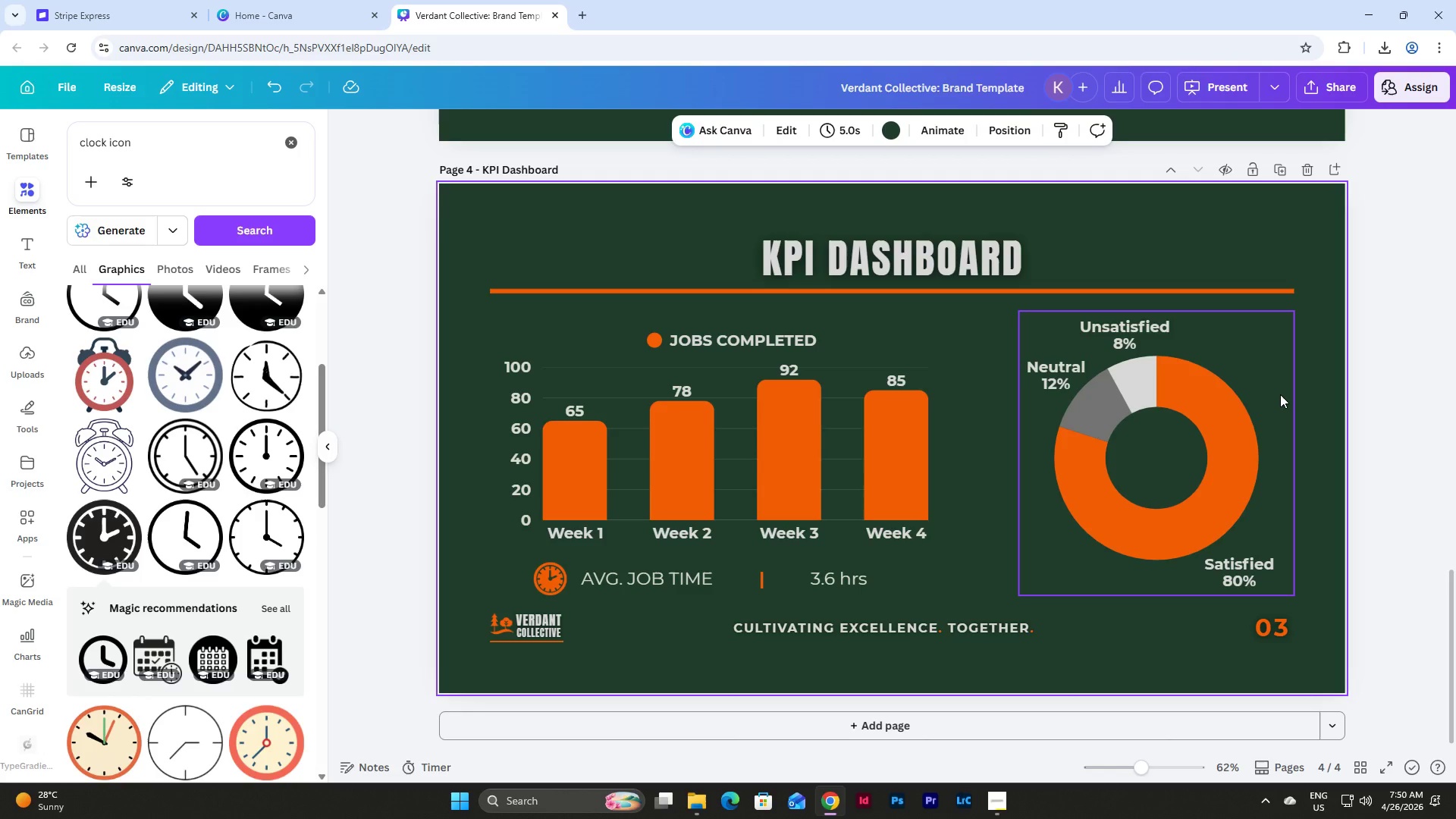 
wait(20.28)
 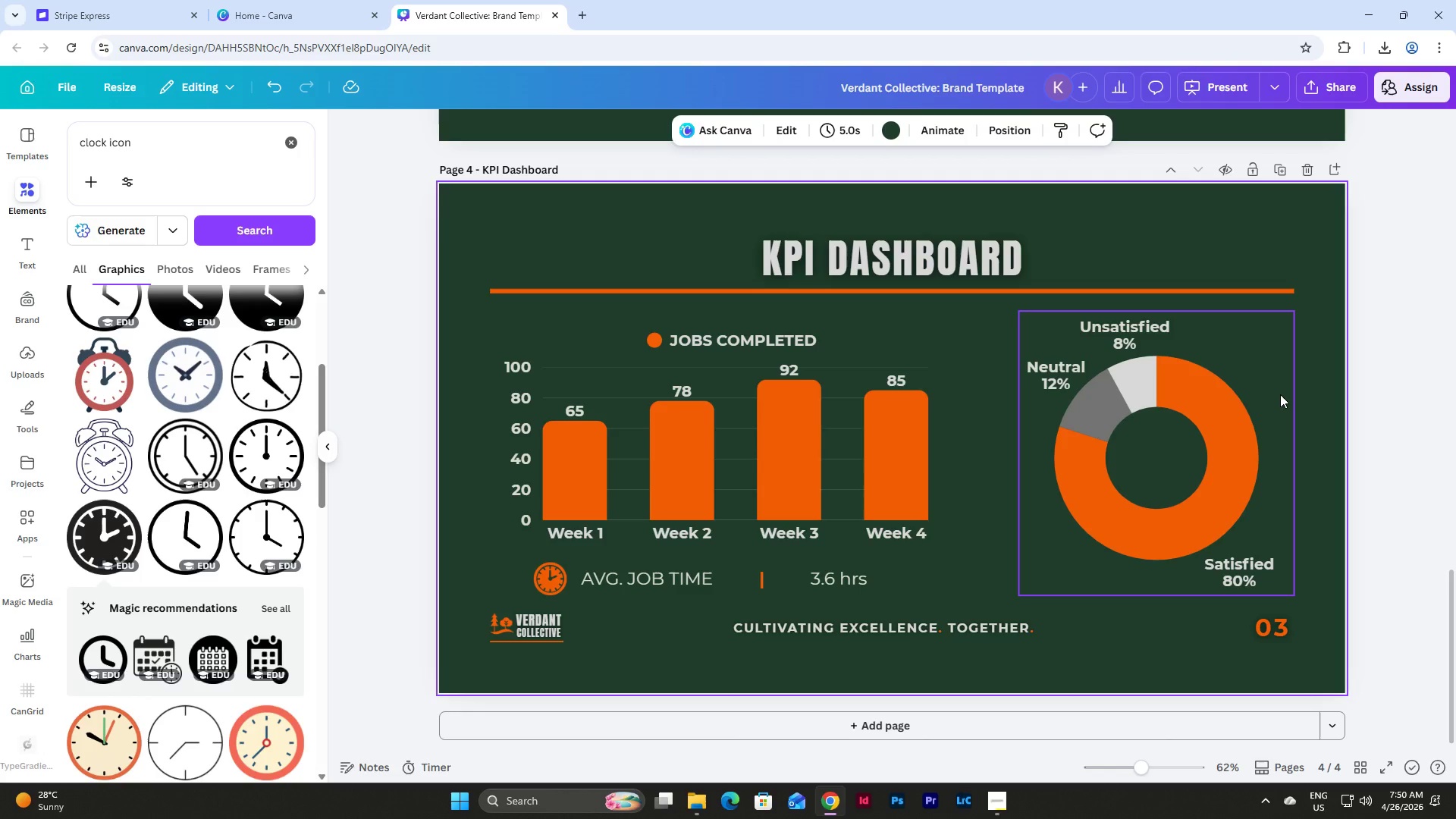 
left_click([1027, 320])
 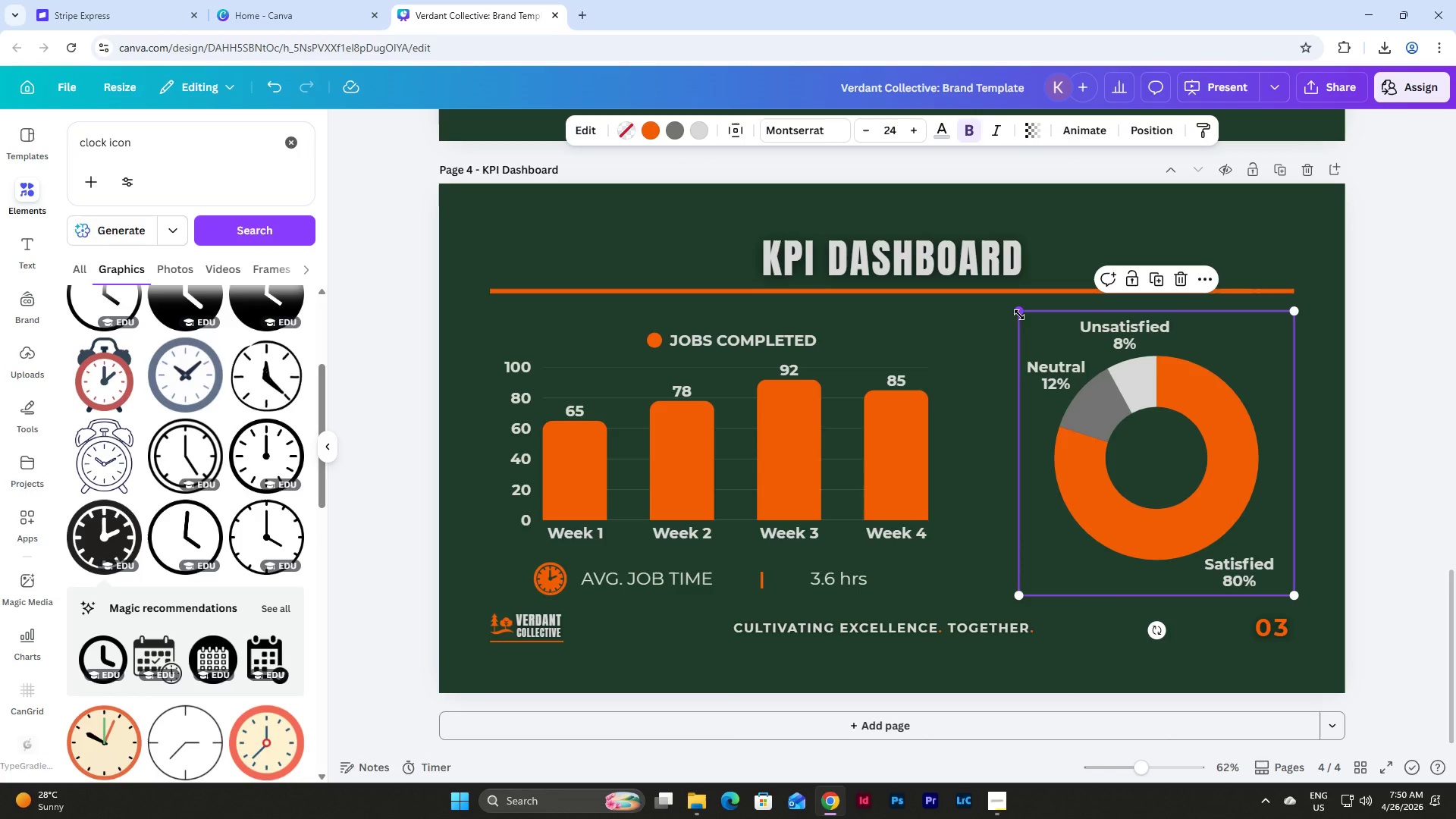 
left_click_drag(start_coordinate=[1019, 315], to_coordinate=[1060, 358])
 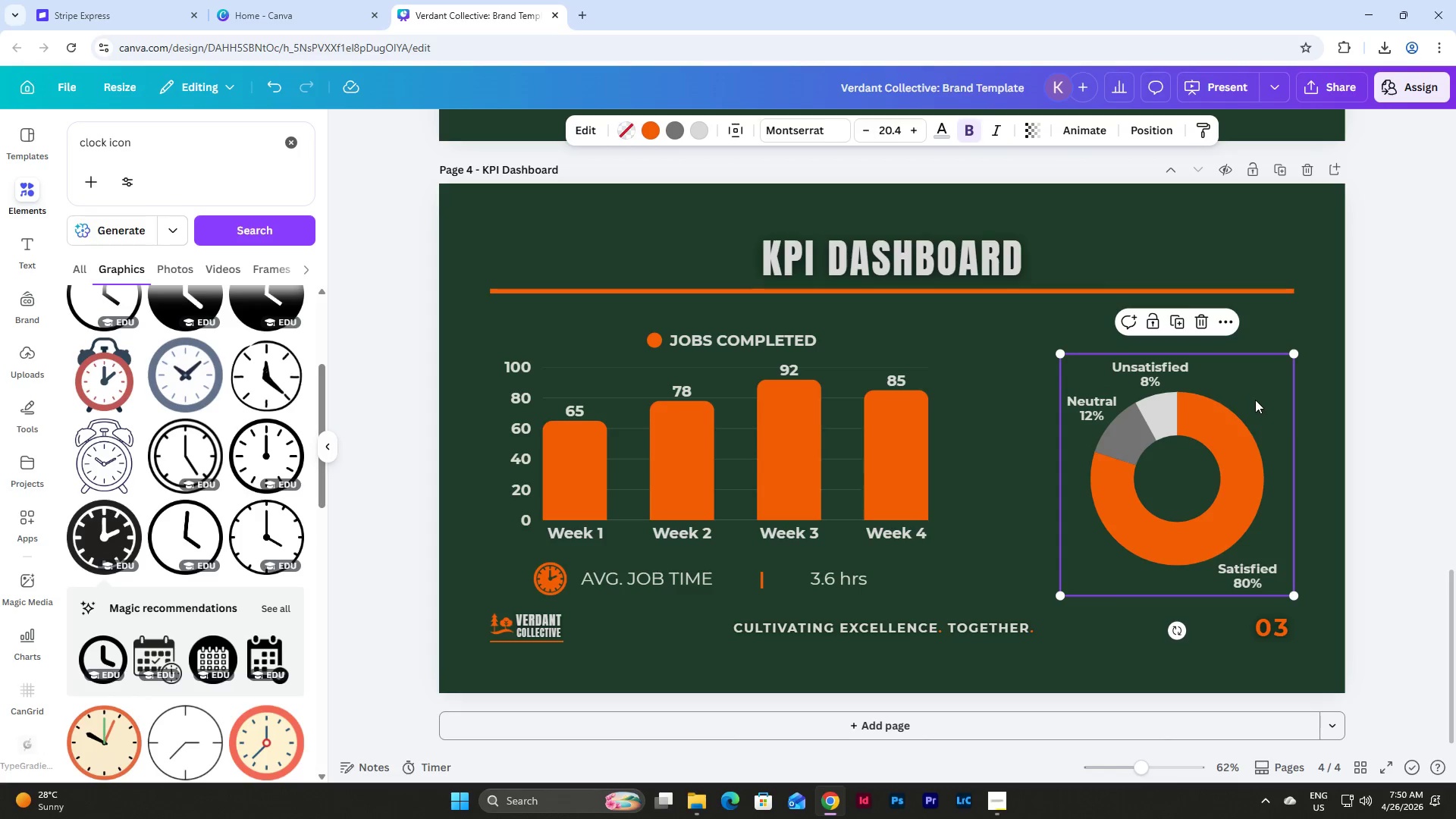 
left_click_drag(start_coordinate=[1256, 400], to_coordinate=[1222, 360])
 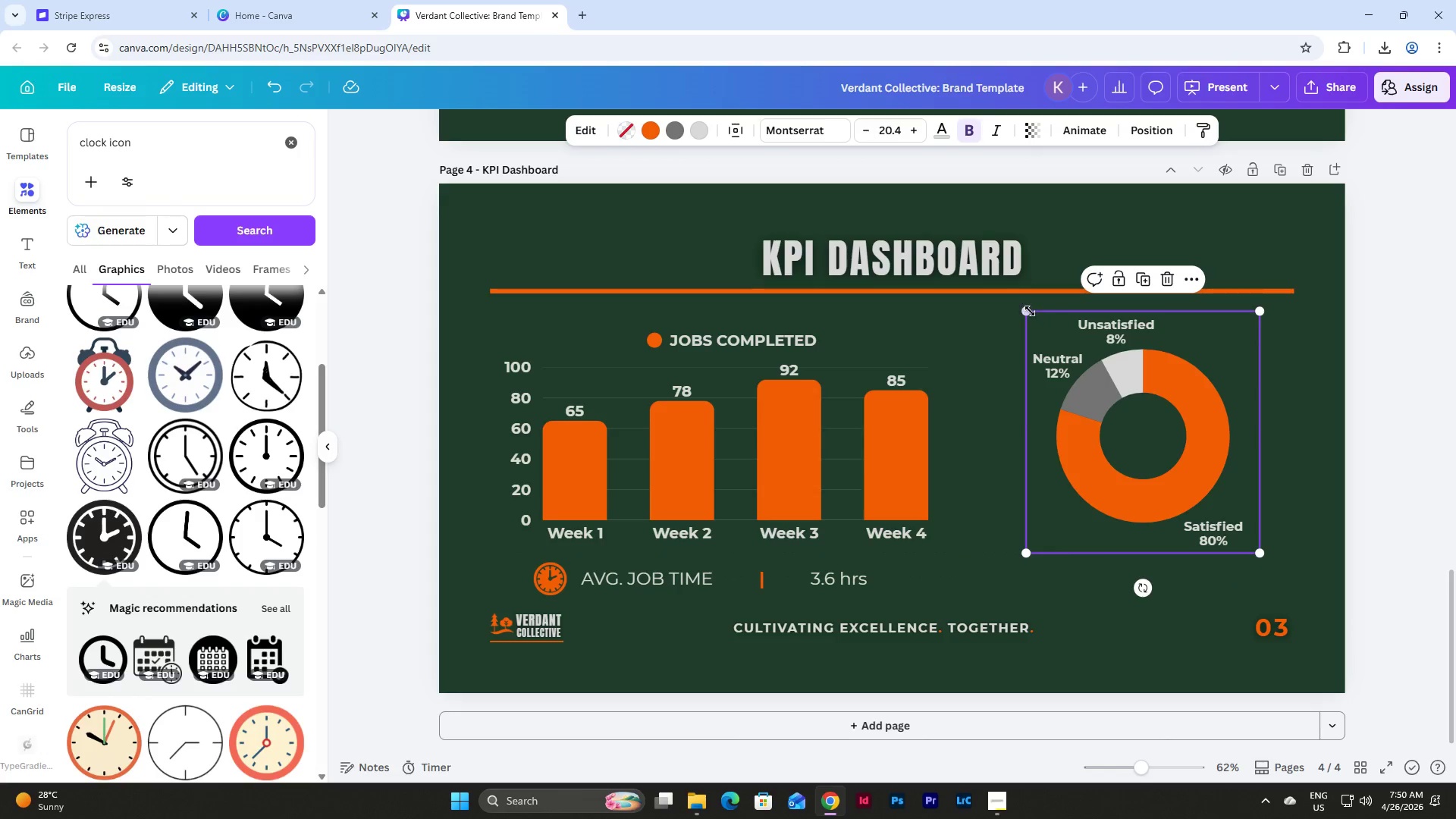 
left_click_drag(start_coordinate=[1030, 311], to_coordinate=[1024, 319])
 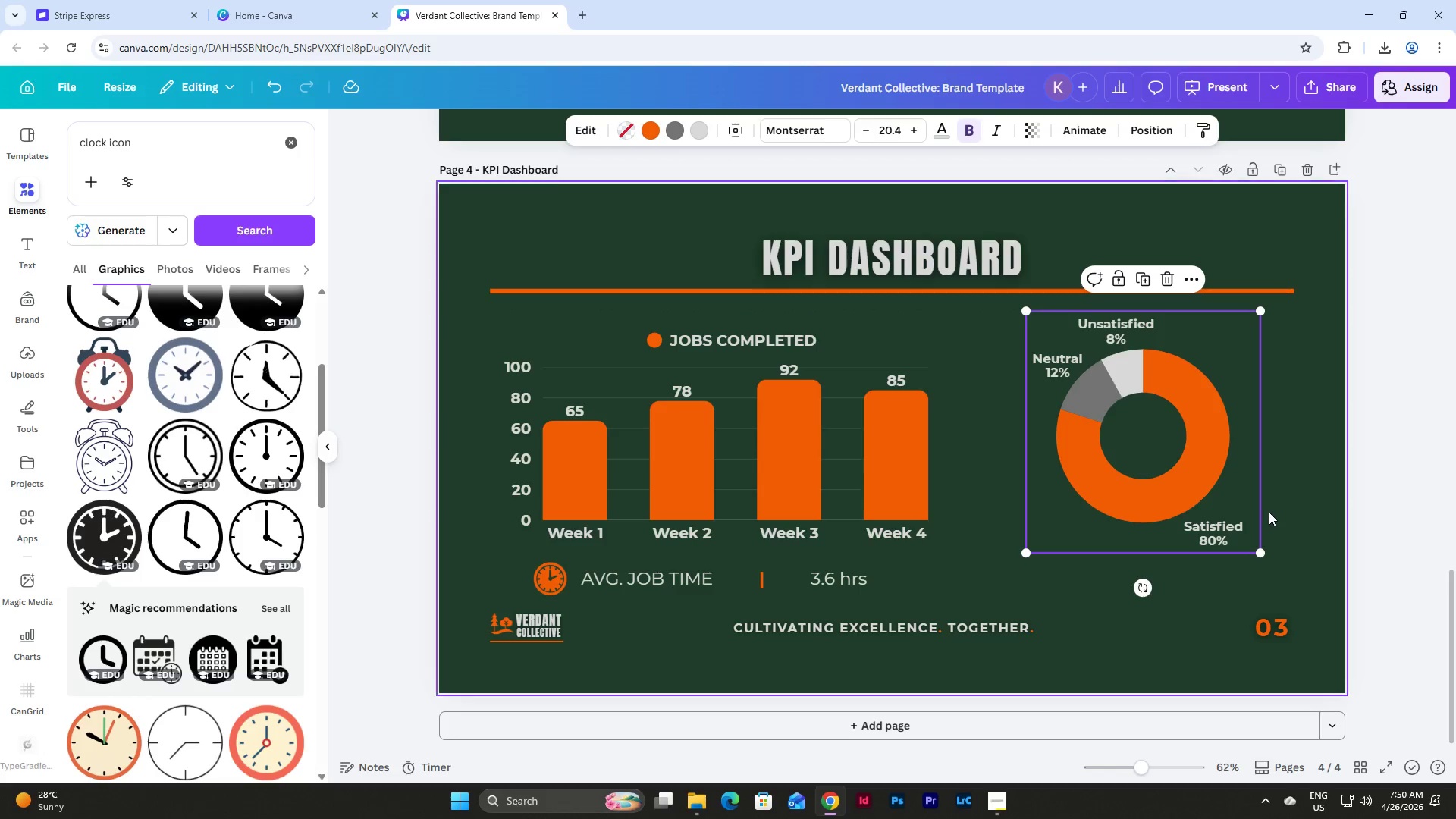 
left_click([1269, 512])
 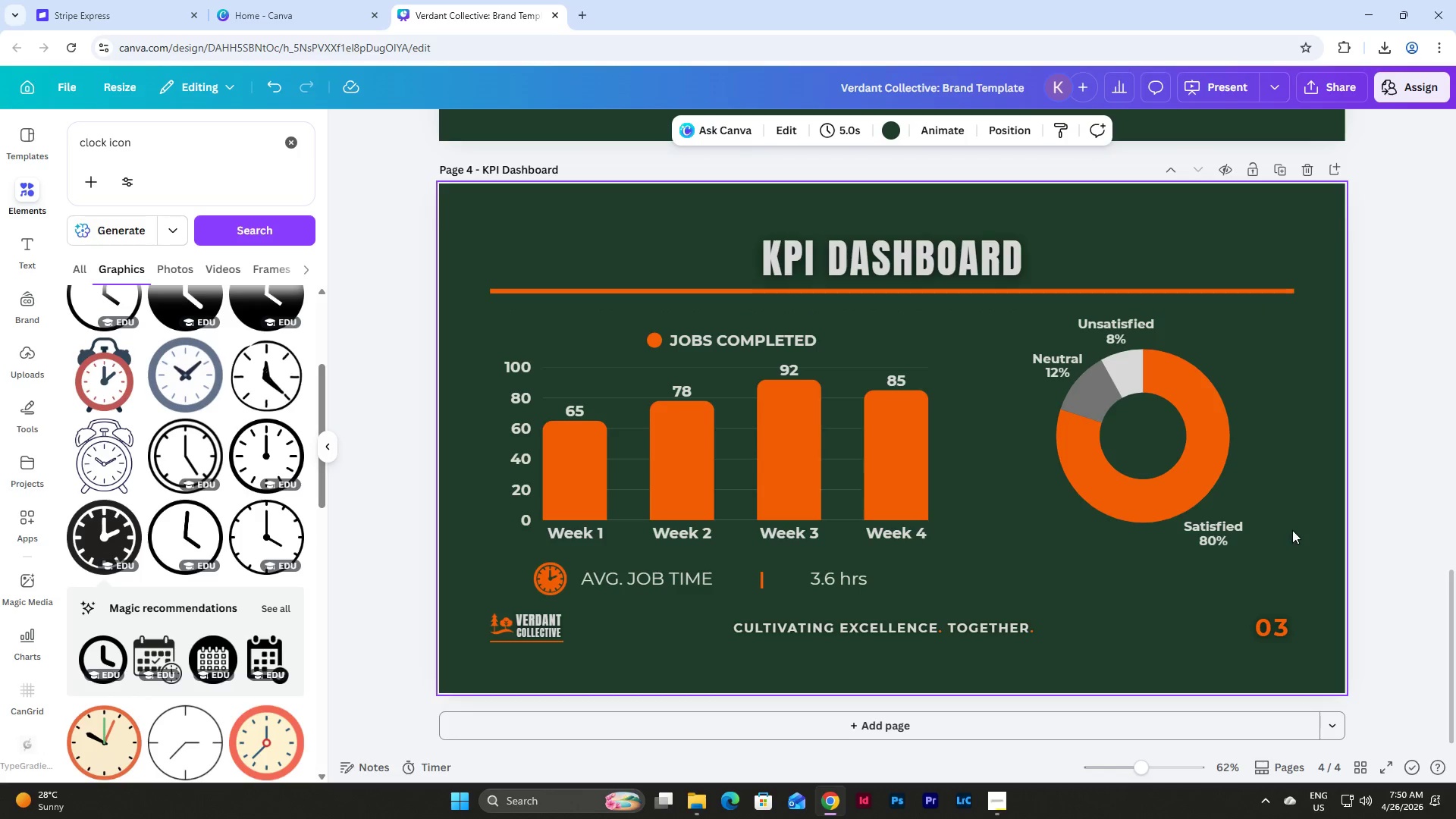 
left_click_drag(start_coordinate=[1295, 536], to_coordinate=[691, 391])
 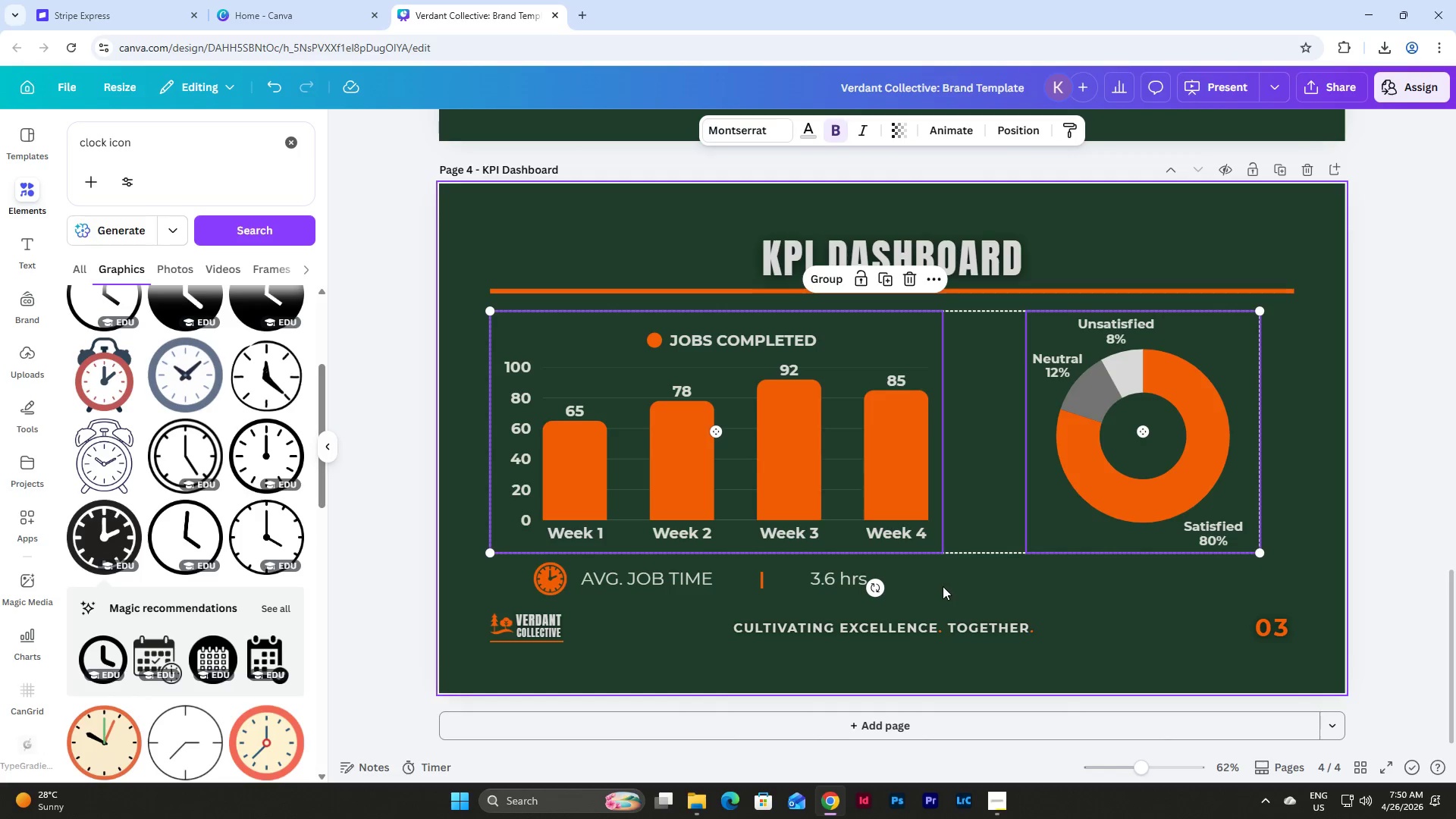 
left_click([899, 570])
 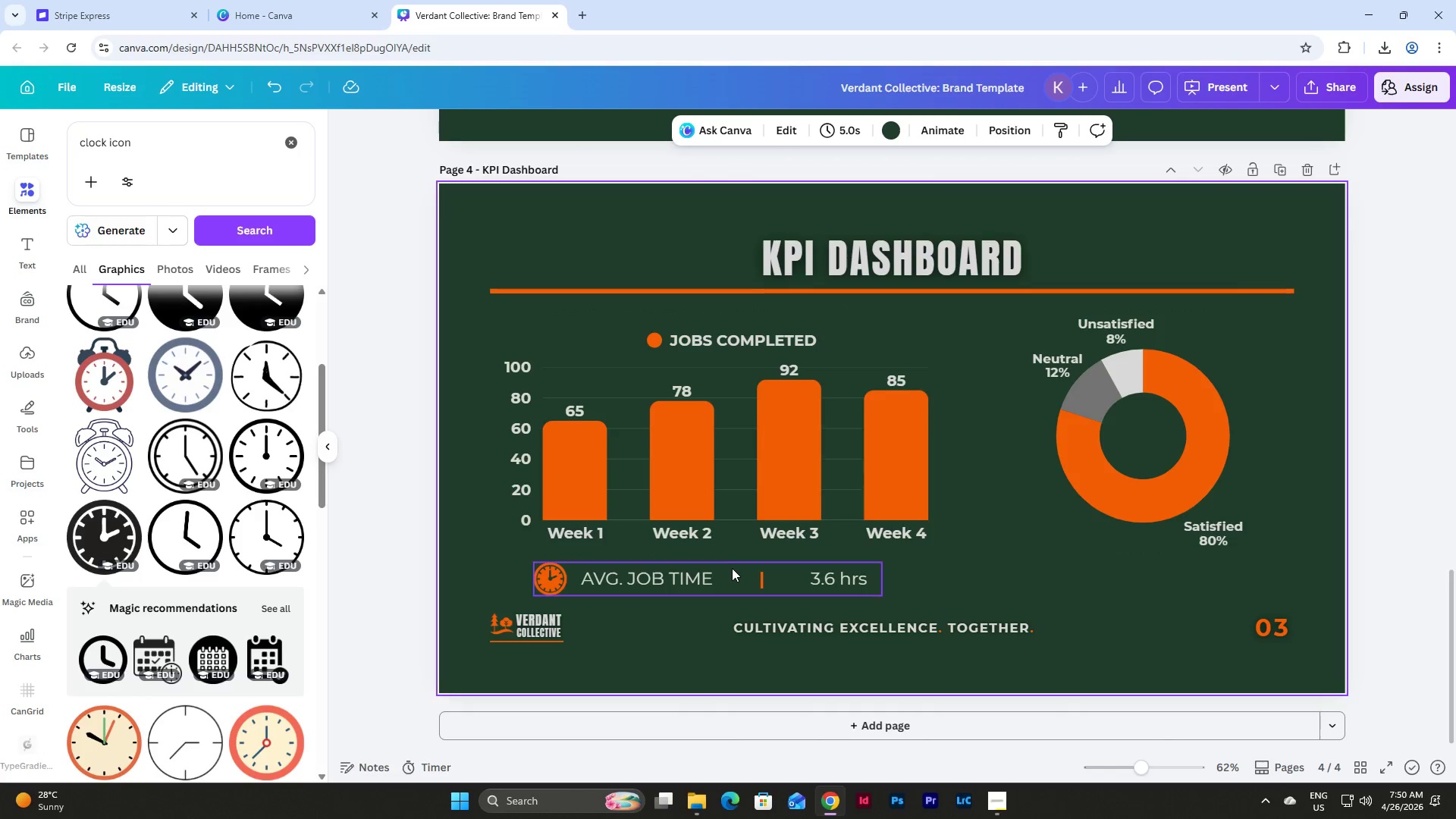 
left_click([732, 574])
 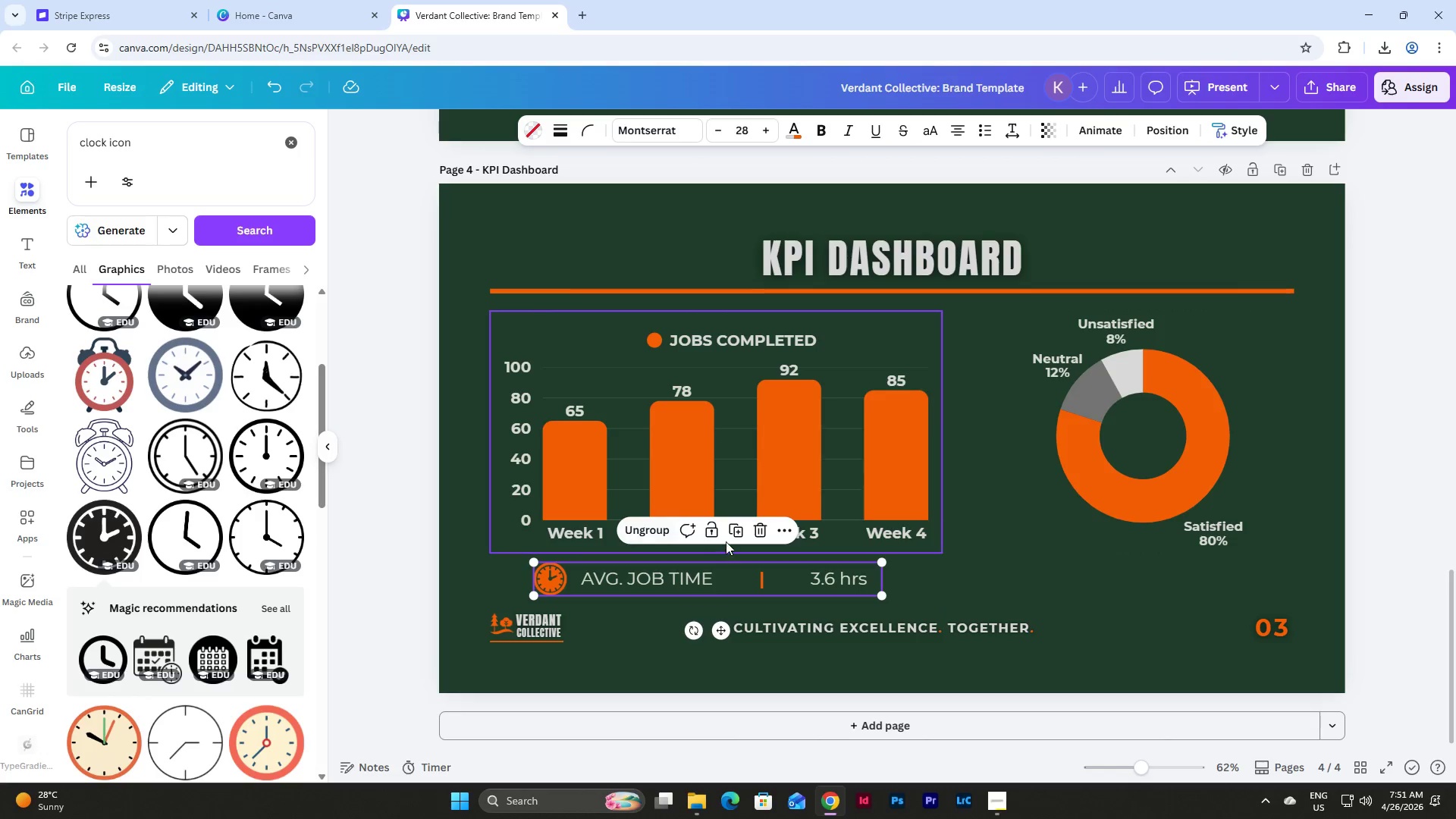 
left_click([739, 530])
 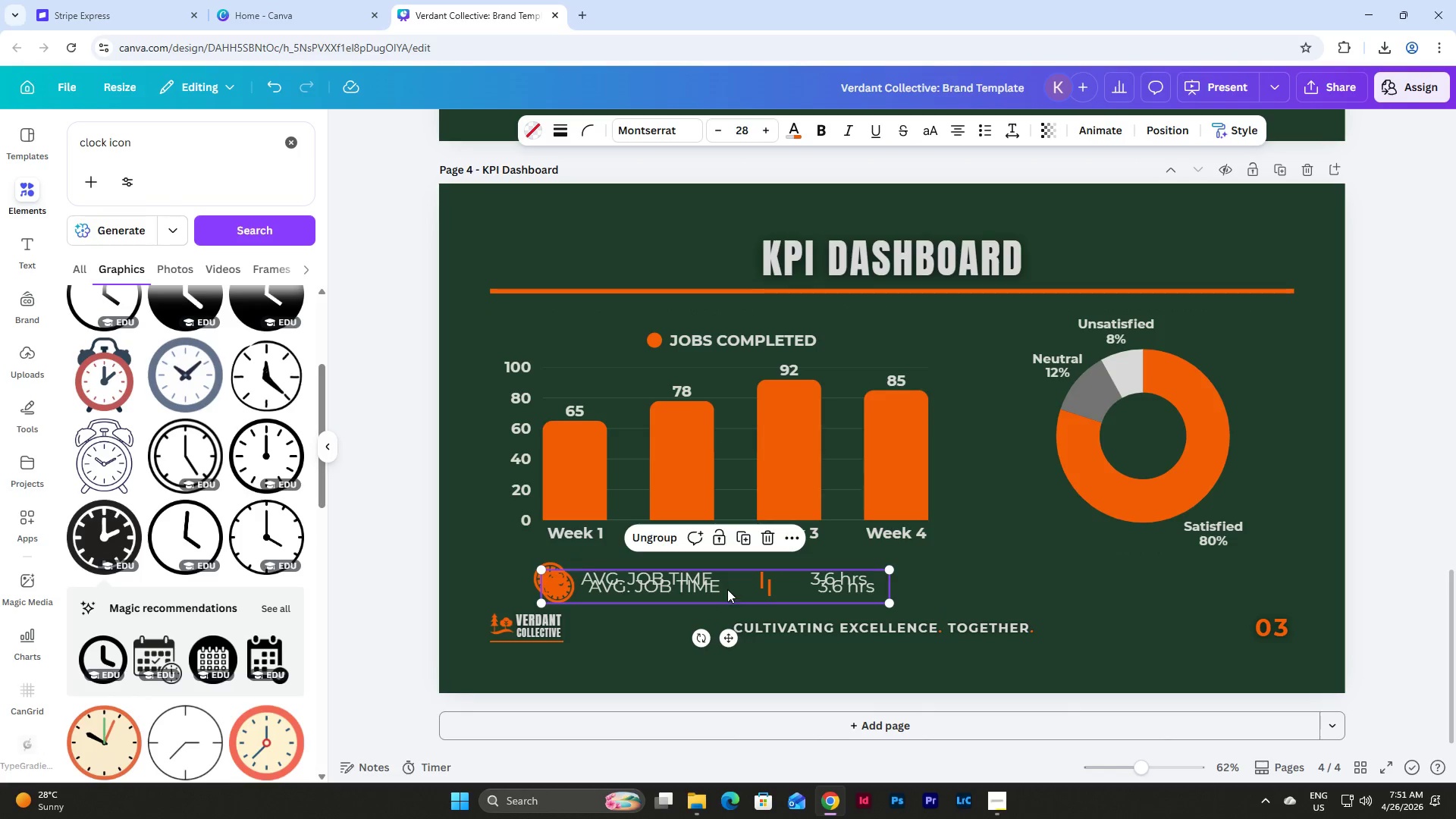 
left_click_drag(start_coordinate=[732, 582], to_coordinate=[1138, 573])
 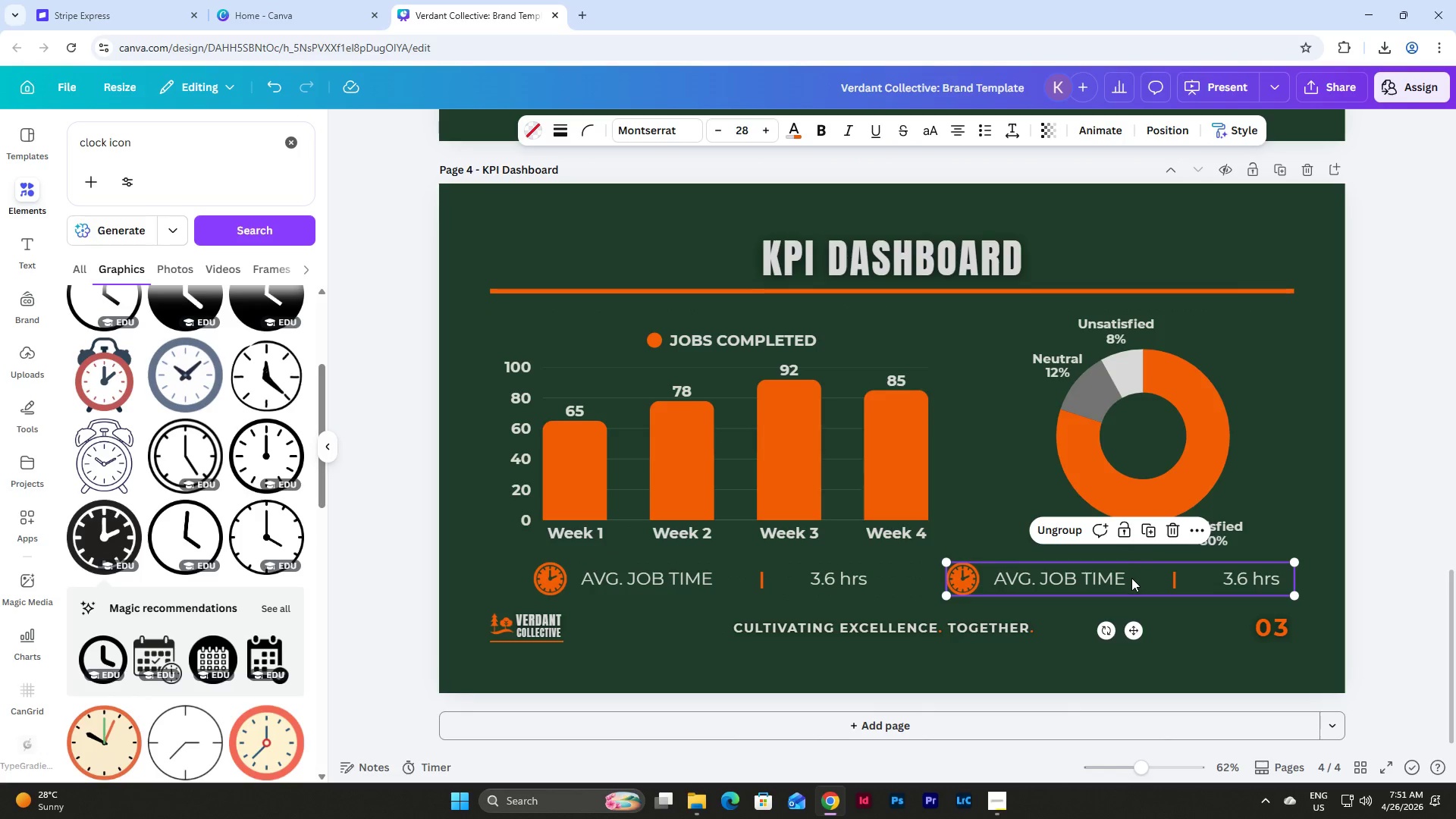 
left_click([1131, 578])
 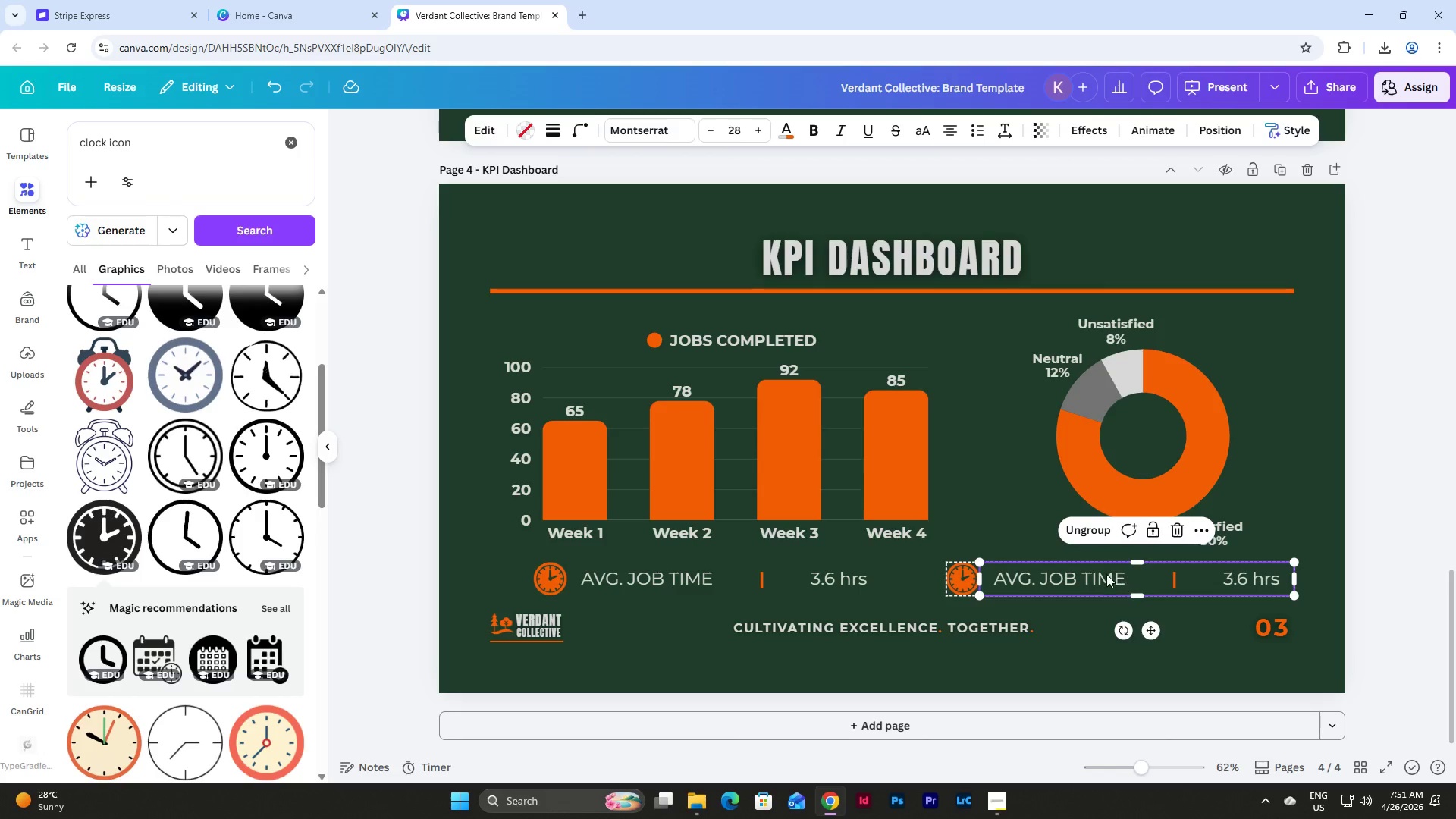 
double_click([1106, 573])
 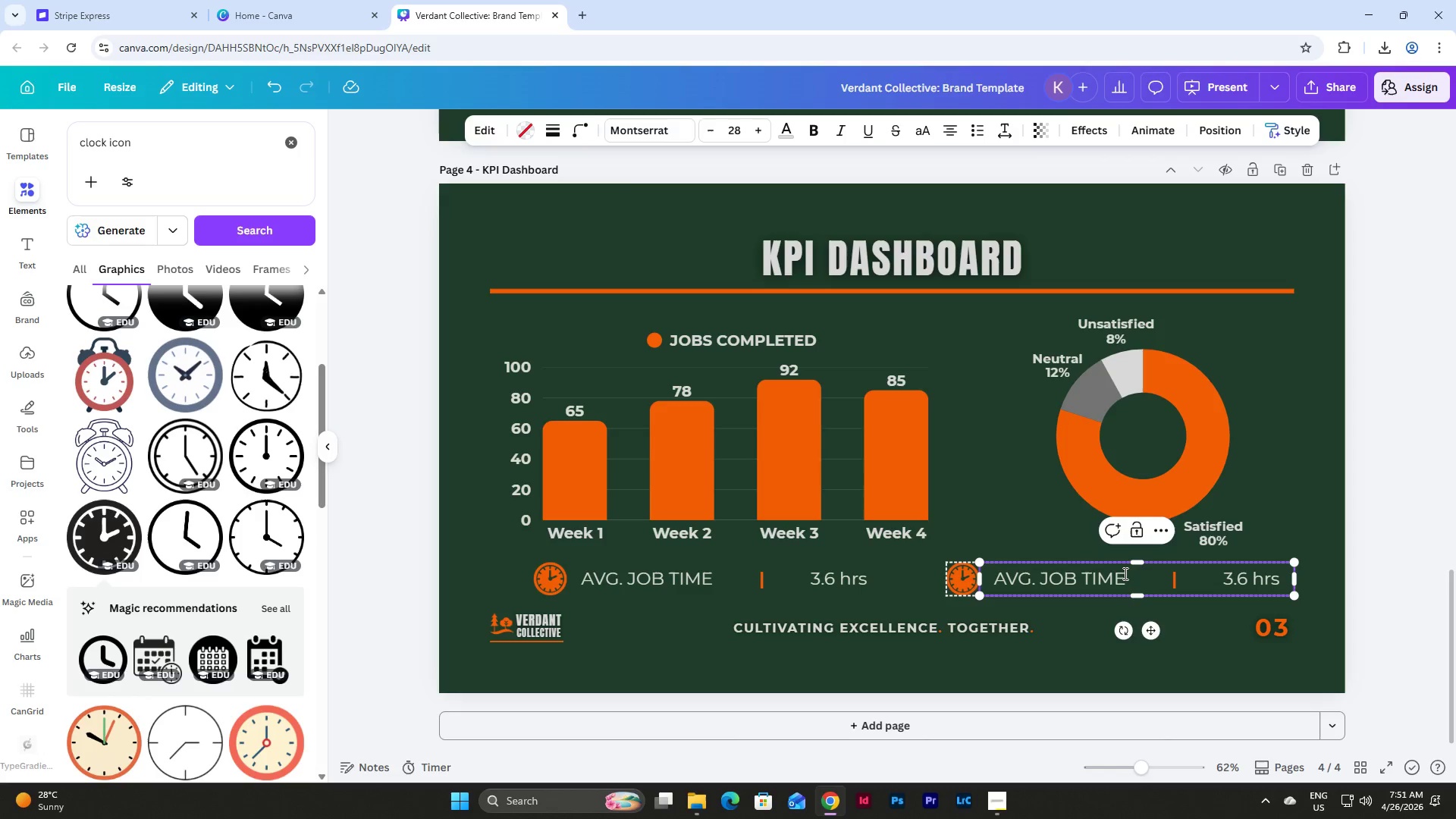 
triple_click([1124, 573])
 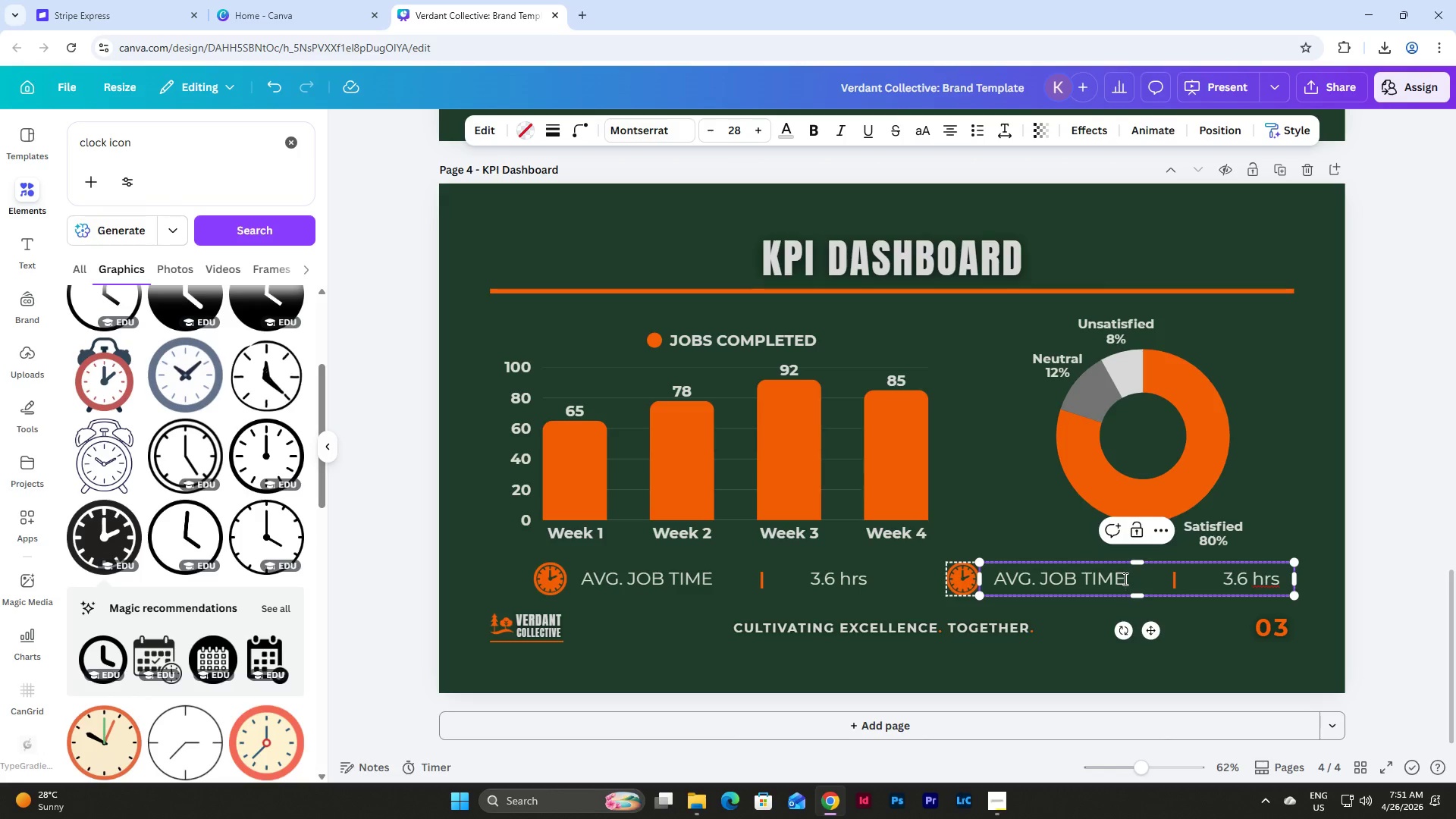 
left_click_drag(start_coordinate=[1124, 579], to_coordinate=[999, 575])
 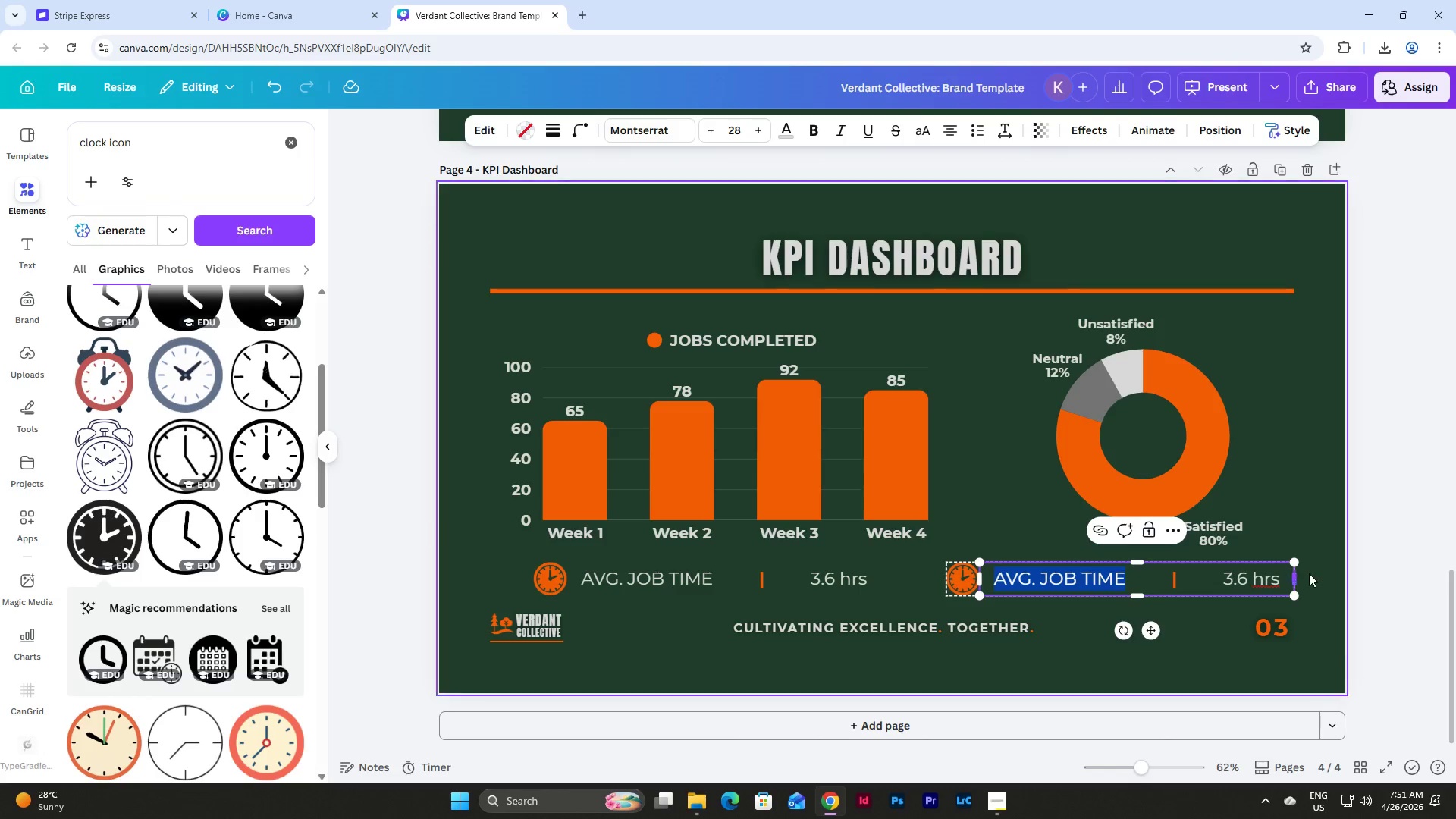 
left_click([1309, 573])
 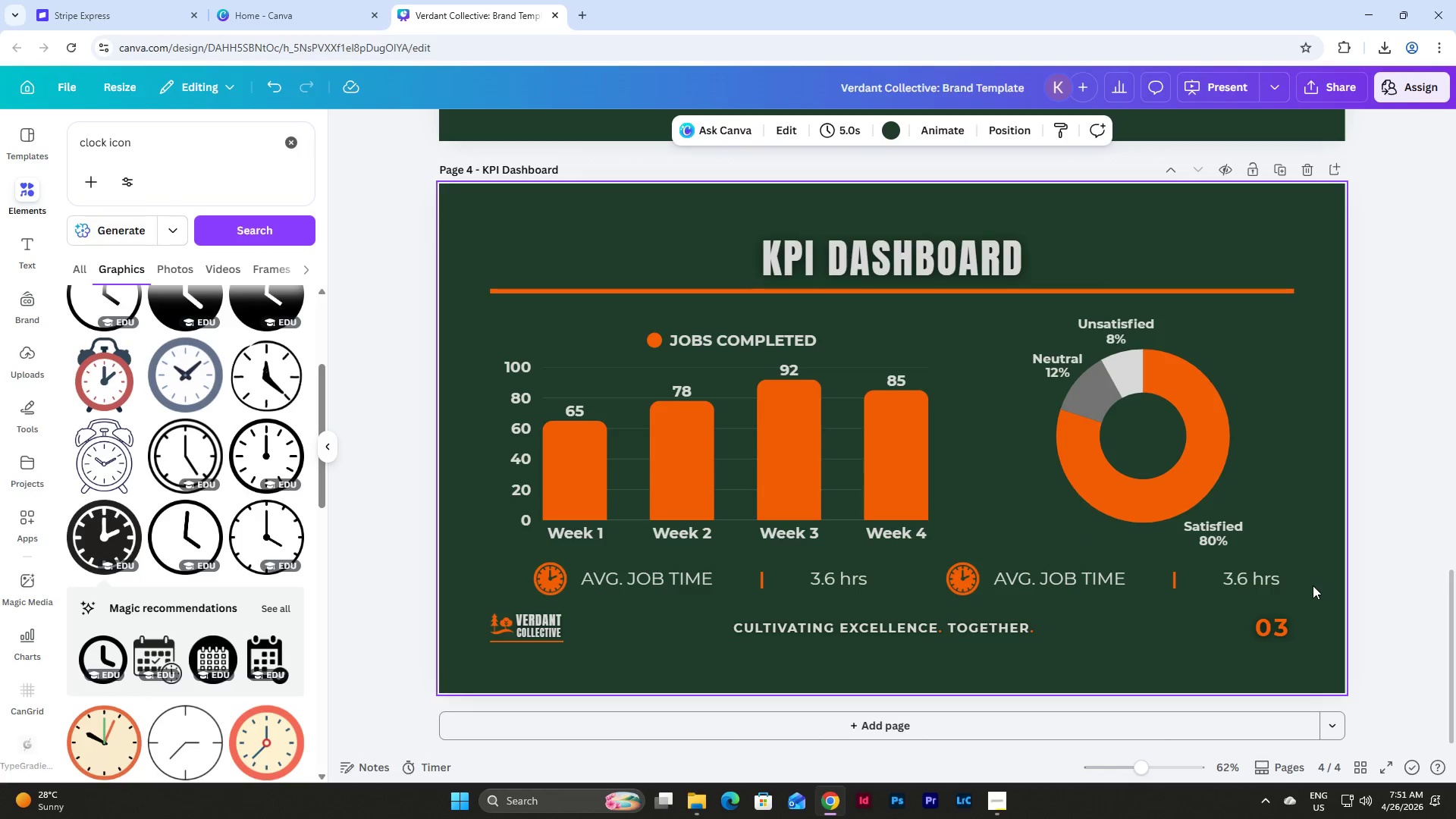 
left_click_drag(start_coordinate=[1313, 585], to_coordinate=[940, 570])
 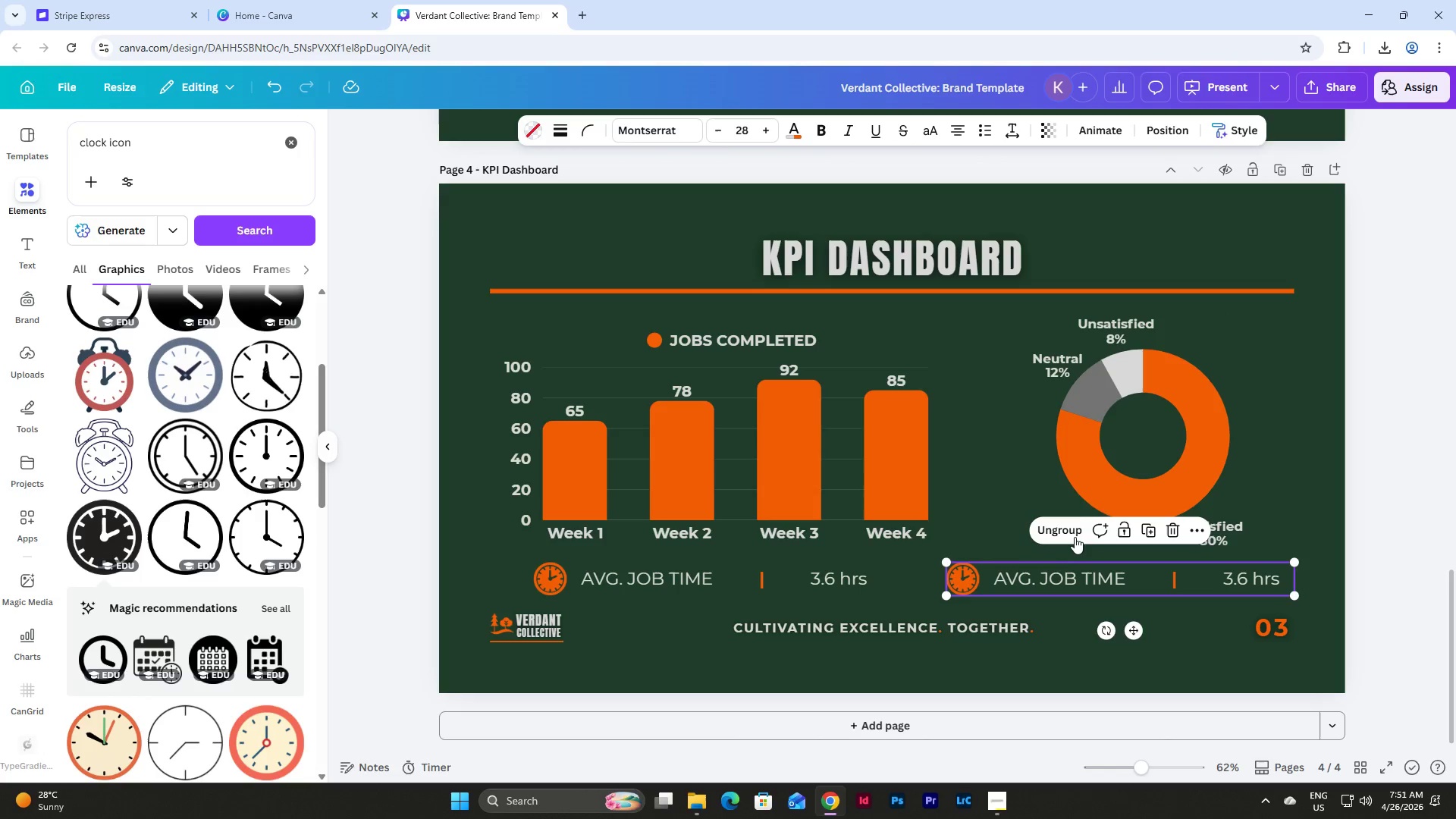 
left_click([1067, 535])
 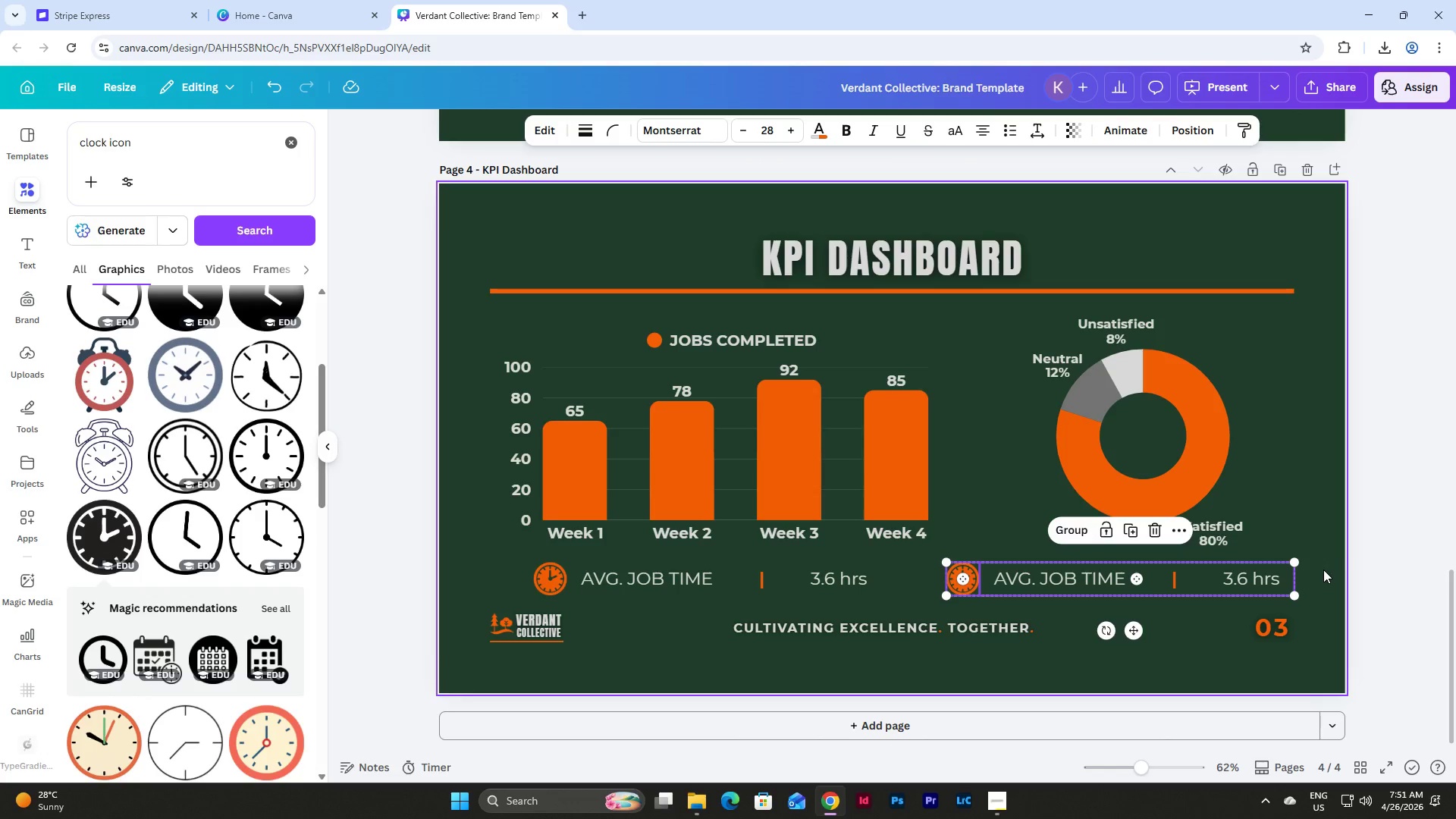 
left_click([1320, 570])
 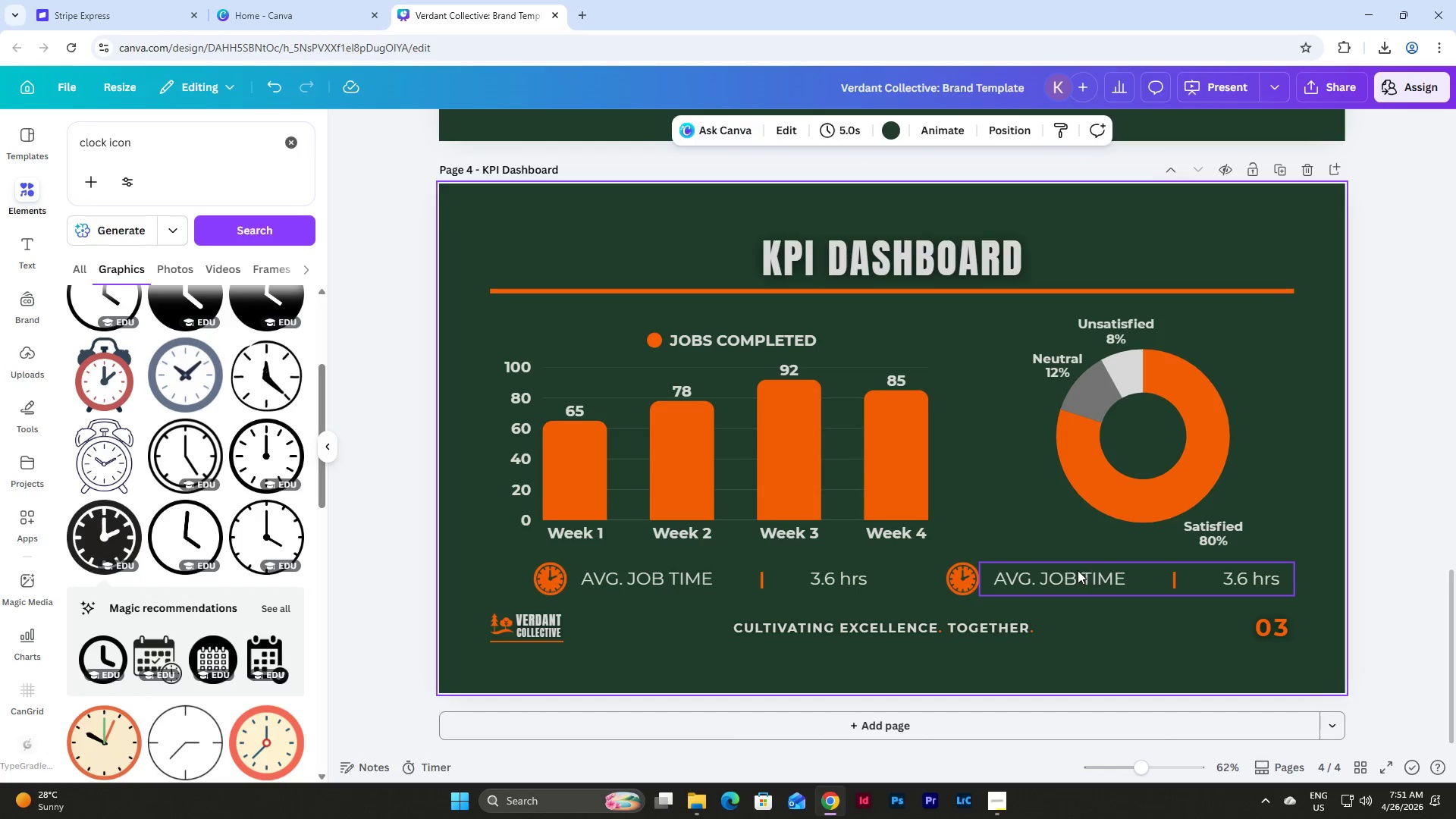 
double_click([1078, 570])
 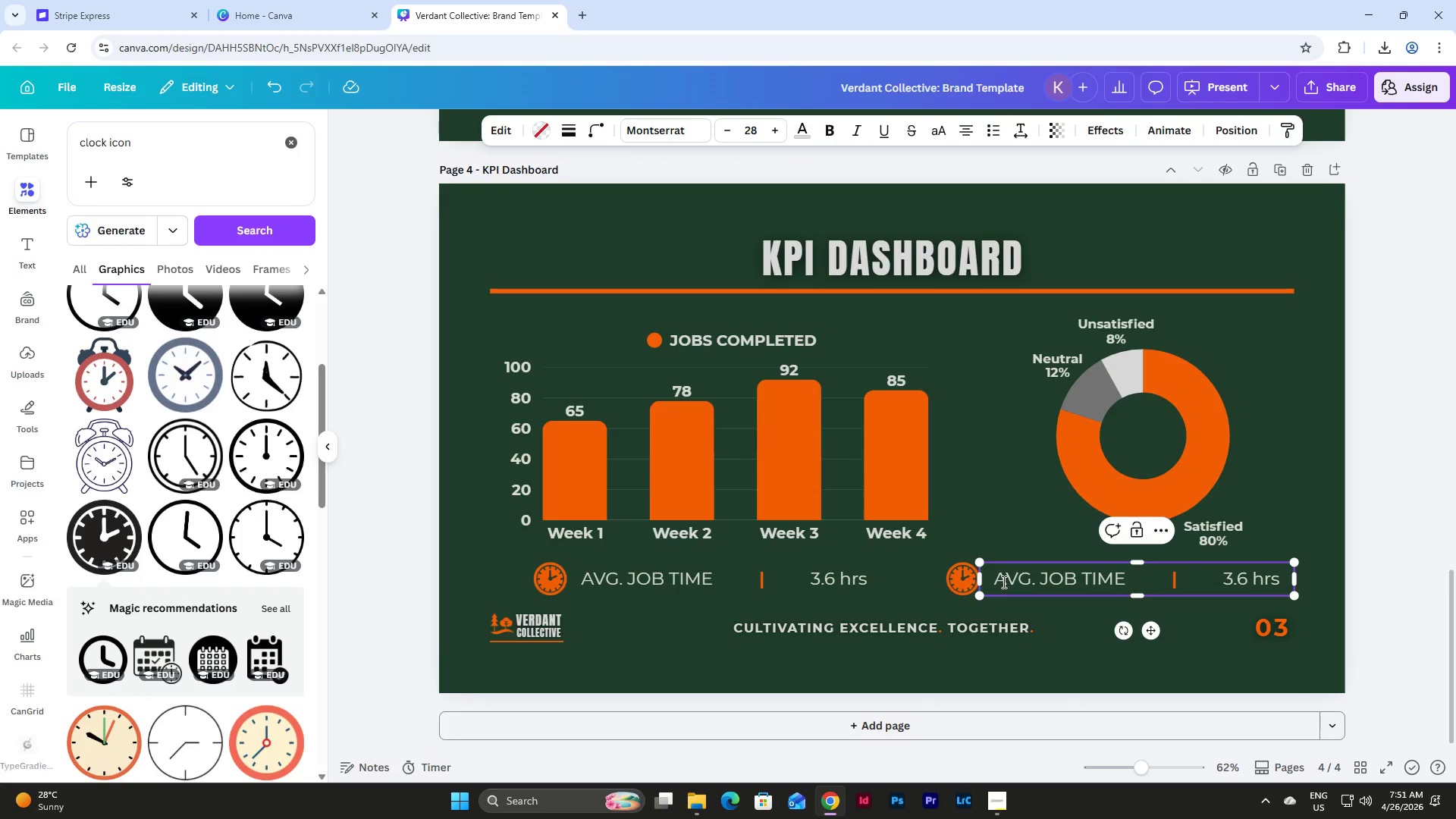 
left_click_drag(start_coordinate=[996, 579], to_coordinate=[1121, 574])
 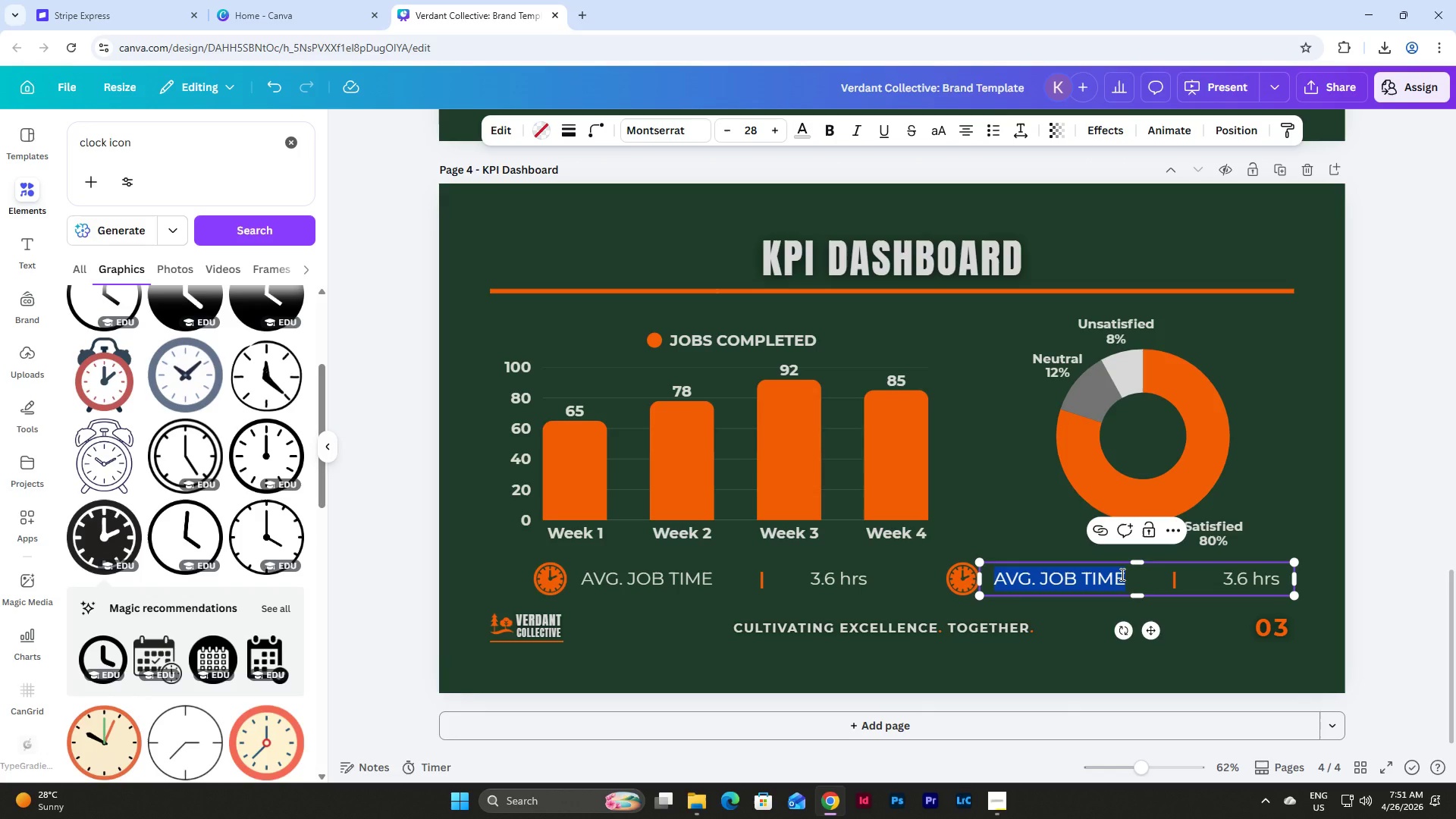 
type(REPA)
key(Backspace)
type(EAR )
key(Backspace)
key(Backspace)
type(T CLIENTS)
 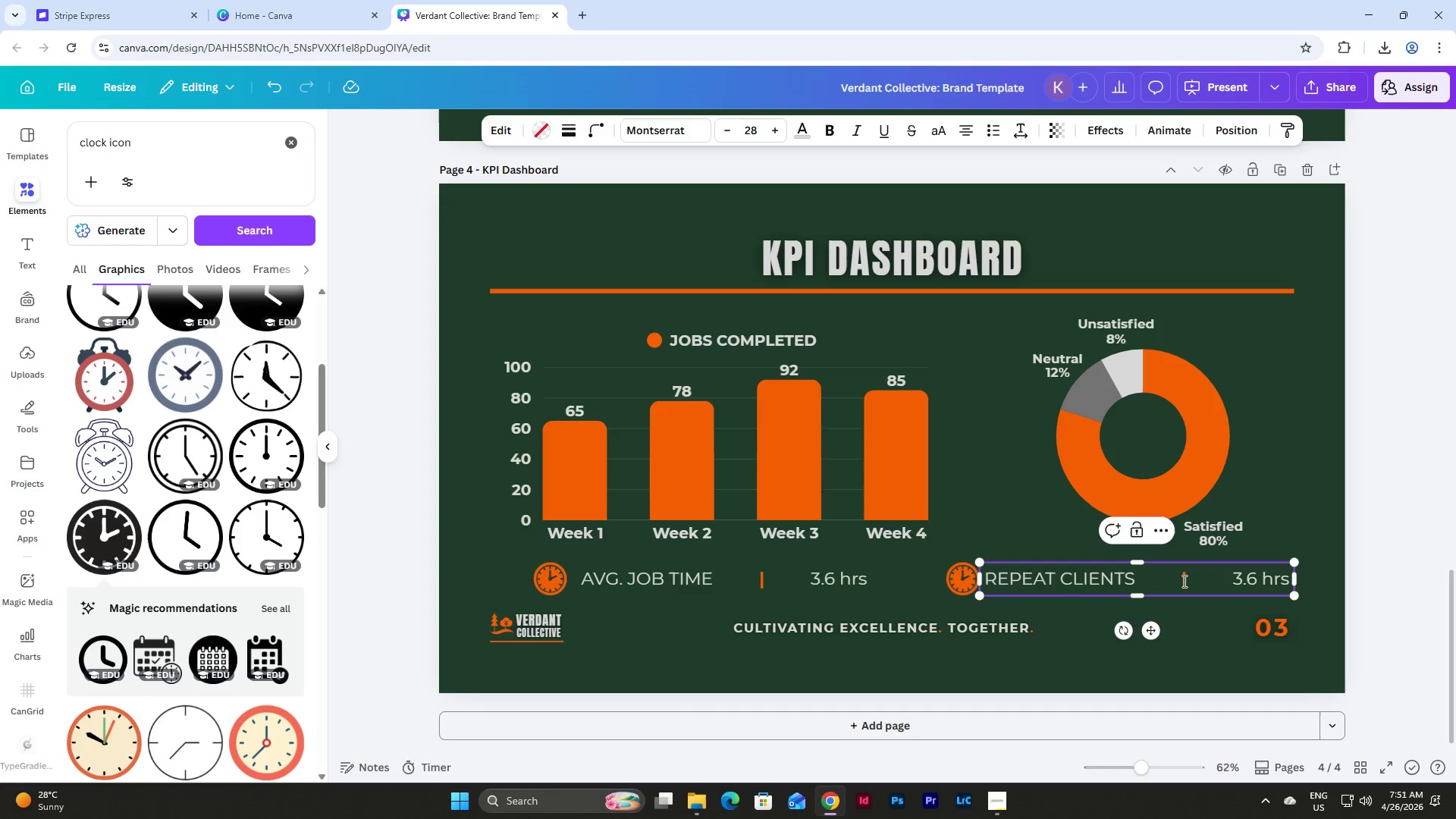 
left_click([1181, 579])
 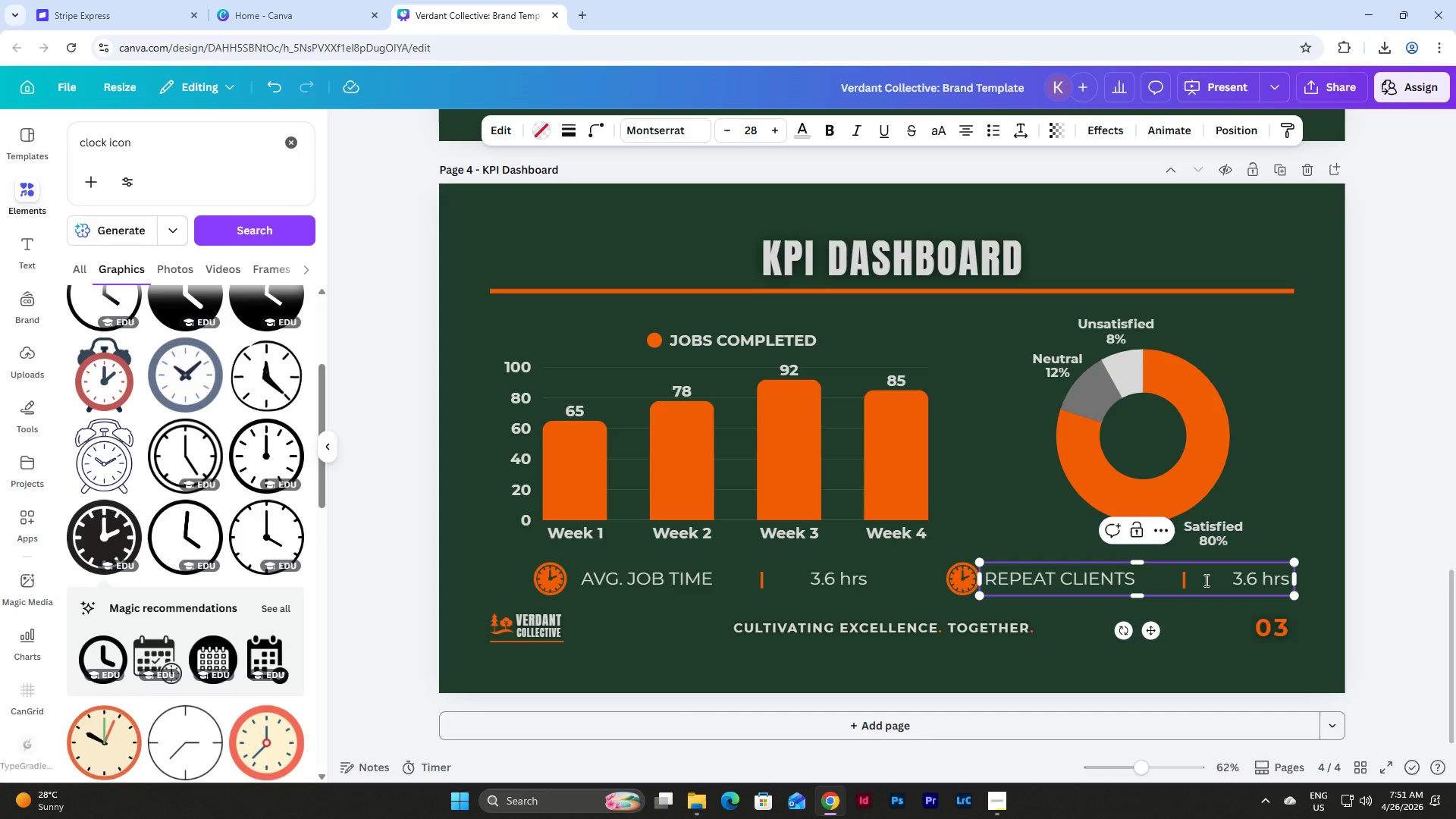 
key(Backspace)
 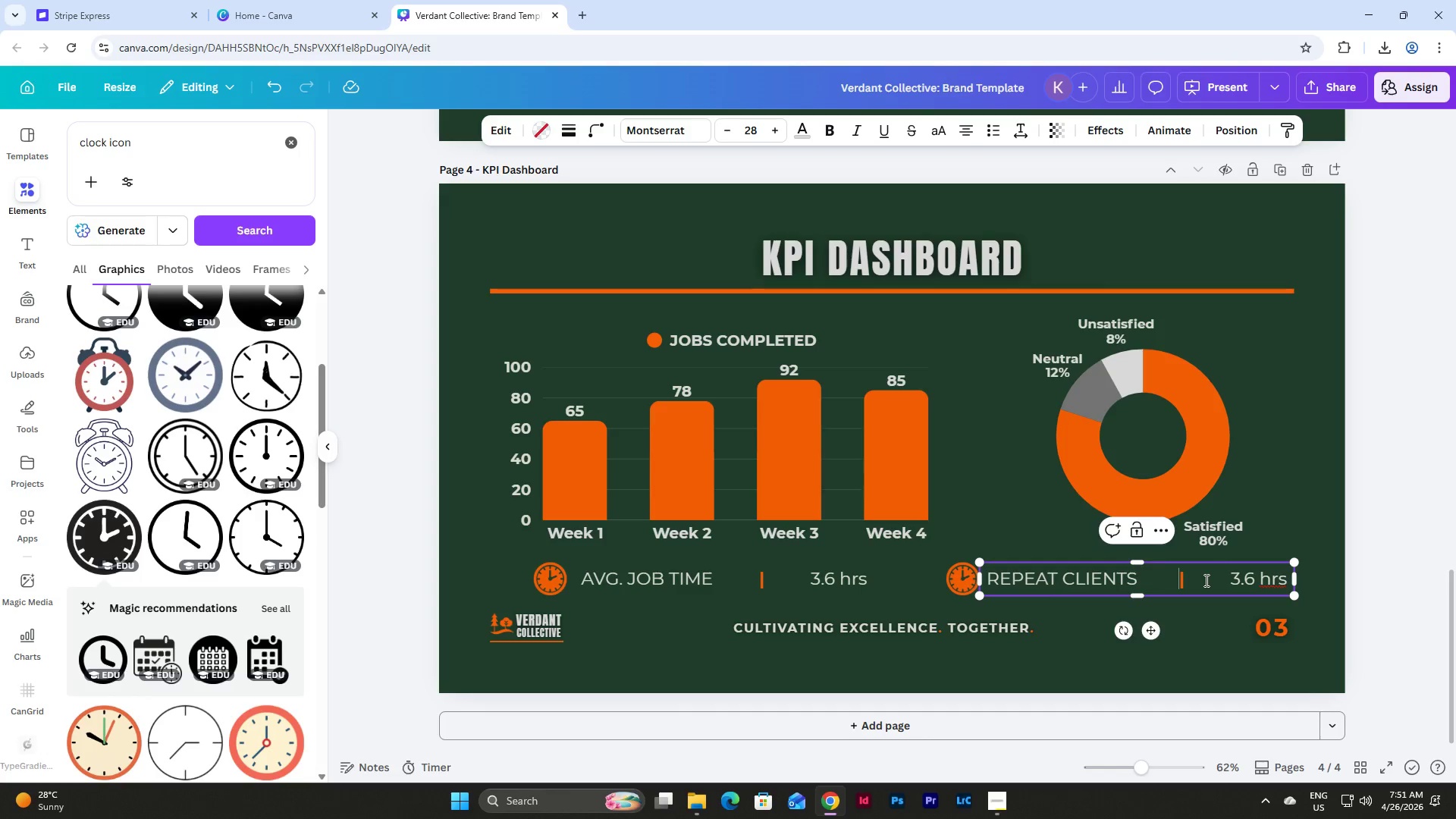 
key(Backspace)
 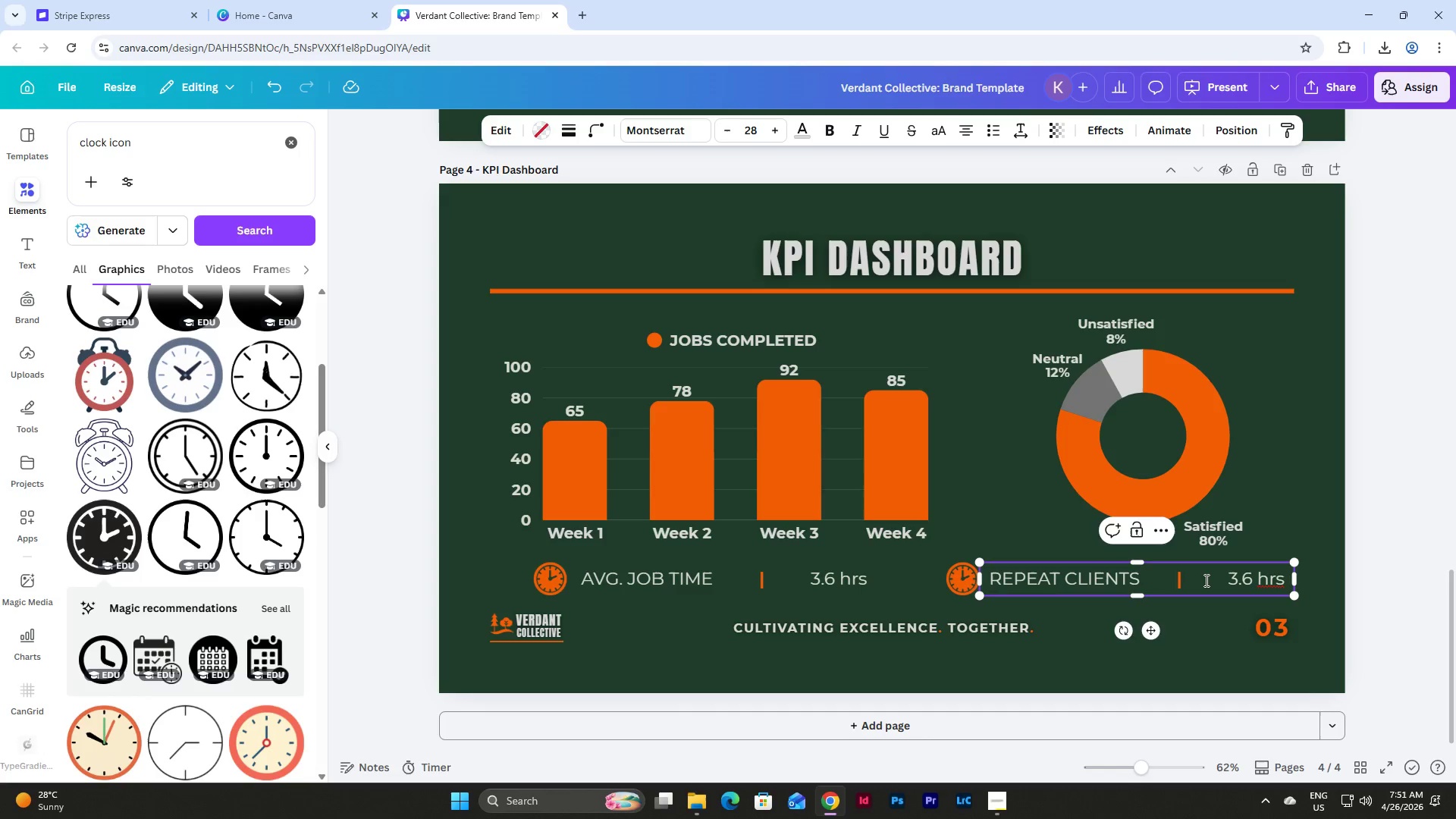 
key(Backspace)
 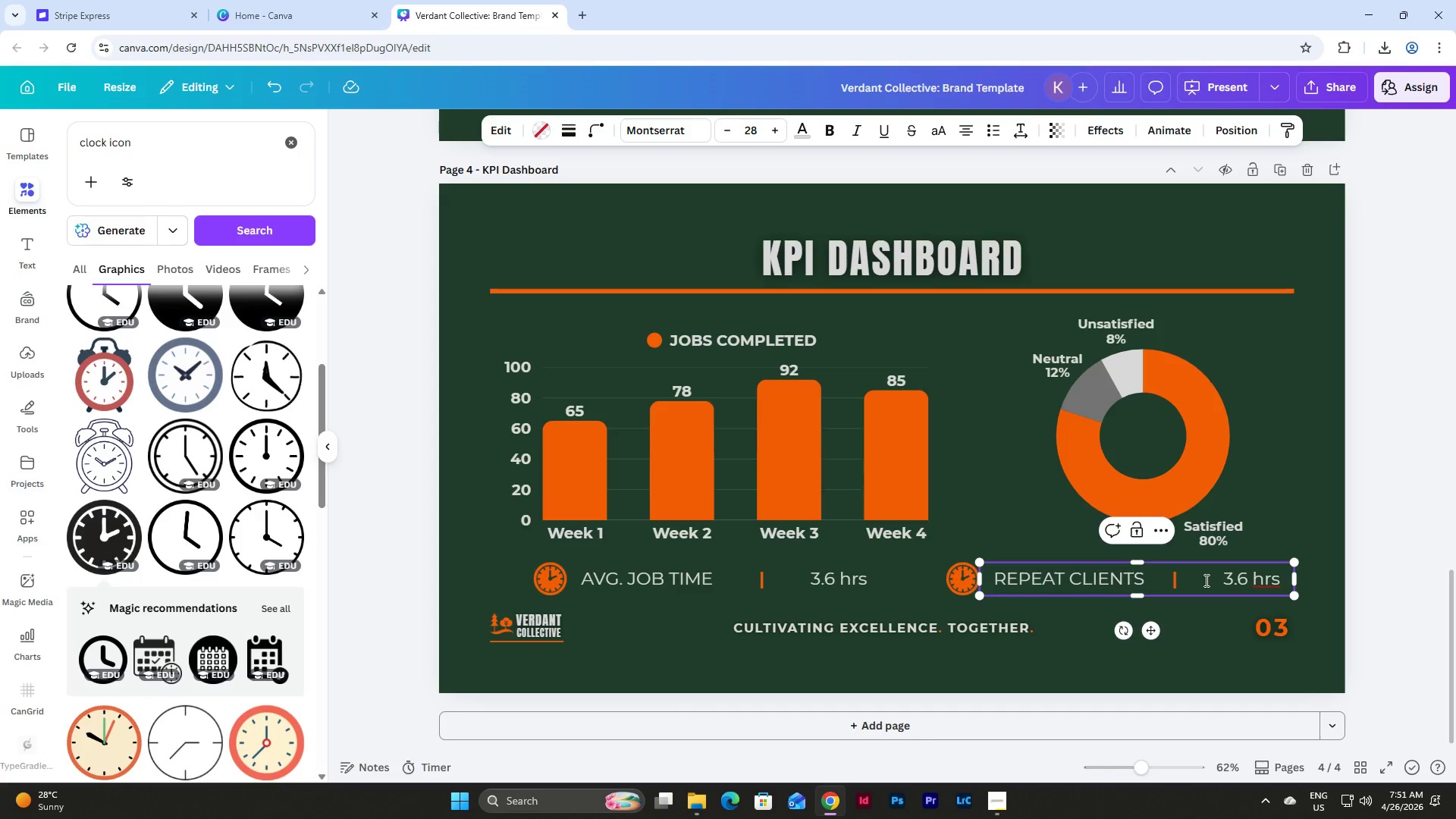 
key(Backspace)
 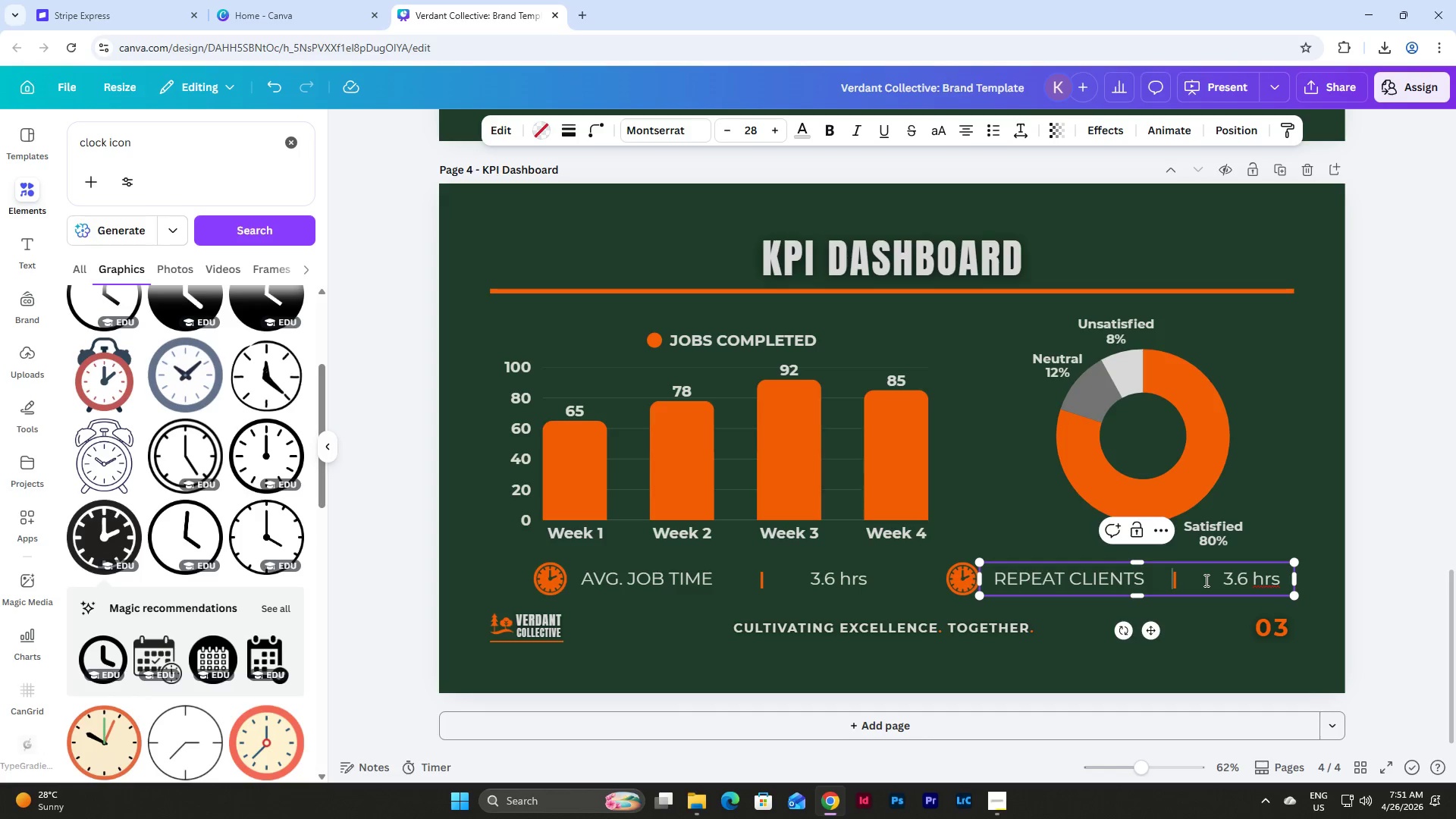 
key(Backspace)
 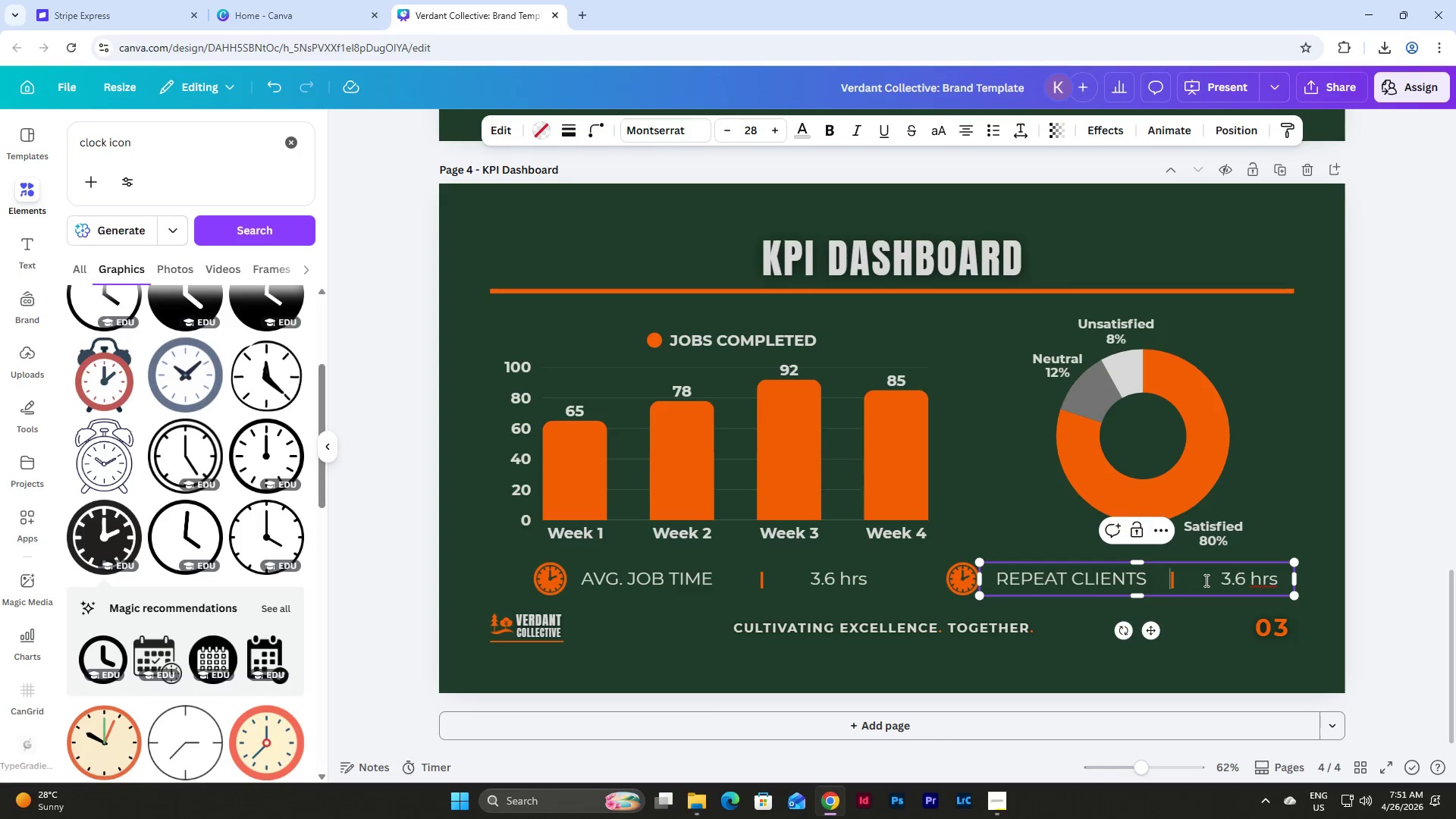 
key(Backspace)
 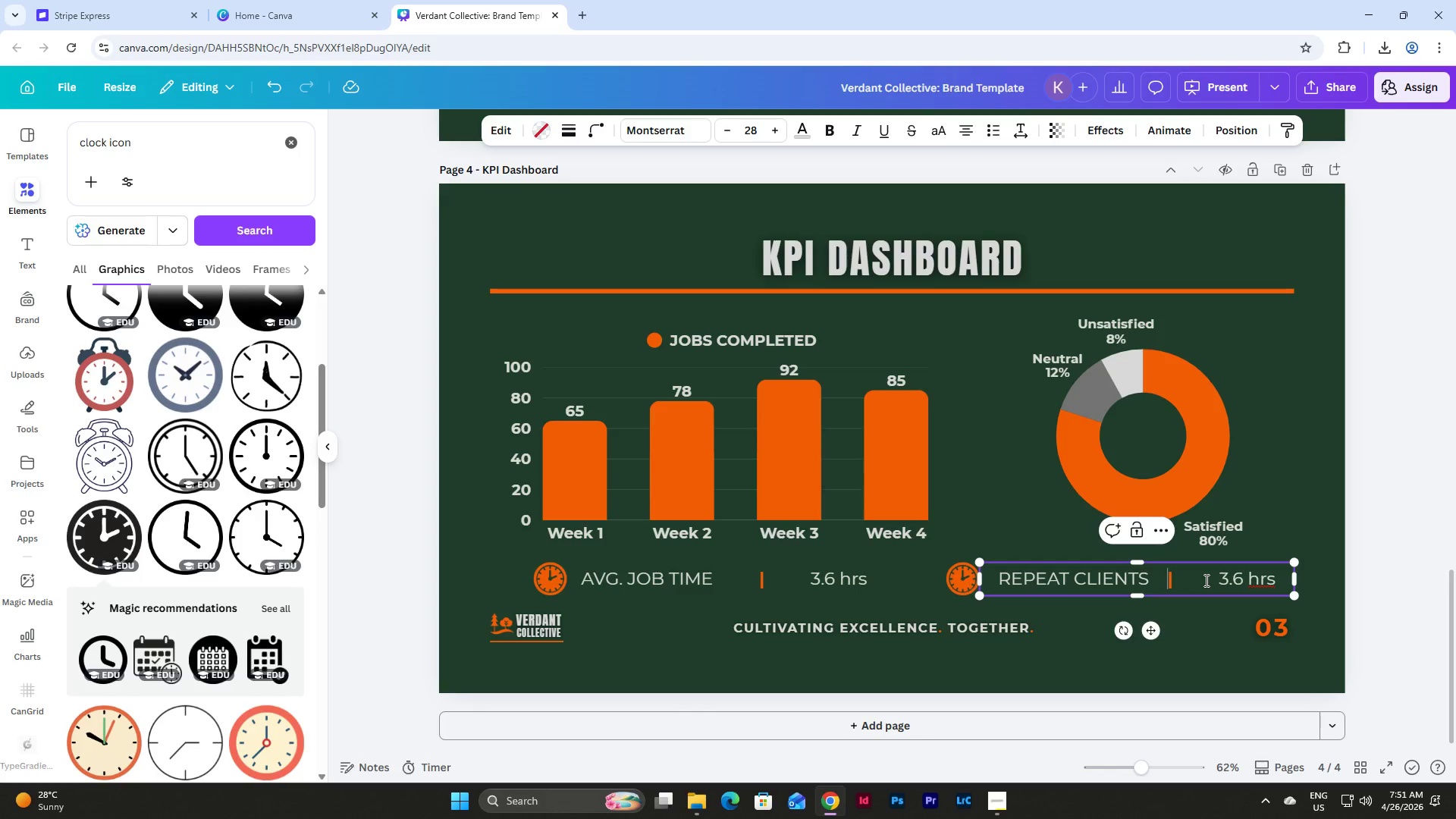 
key(Backspace)
 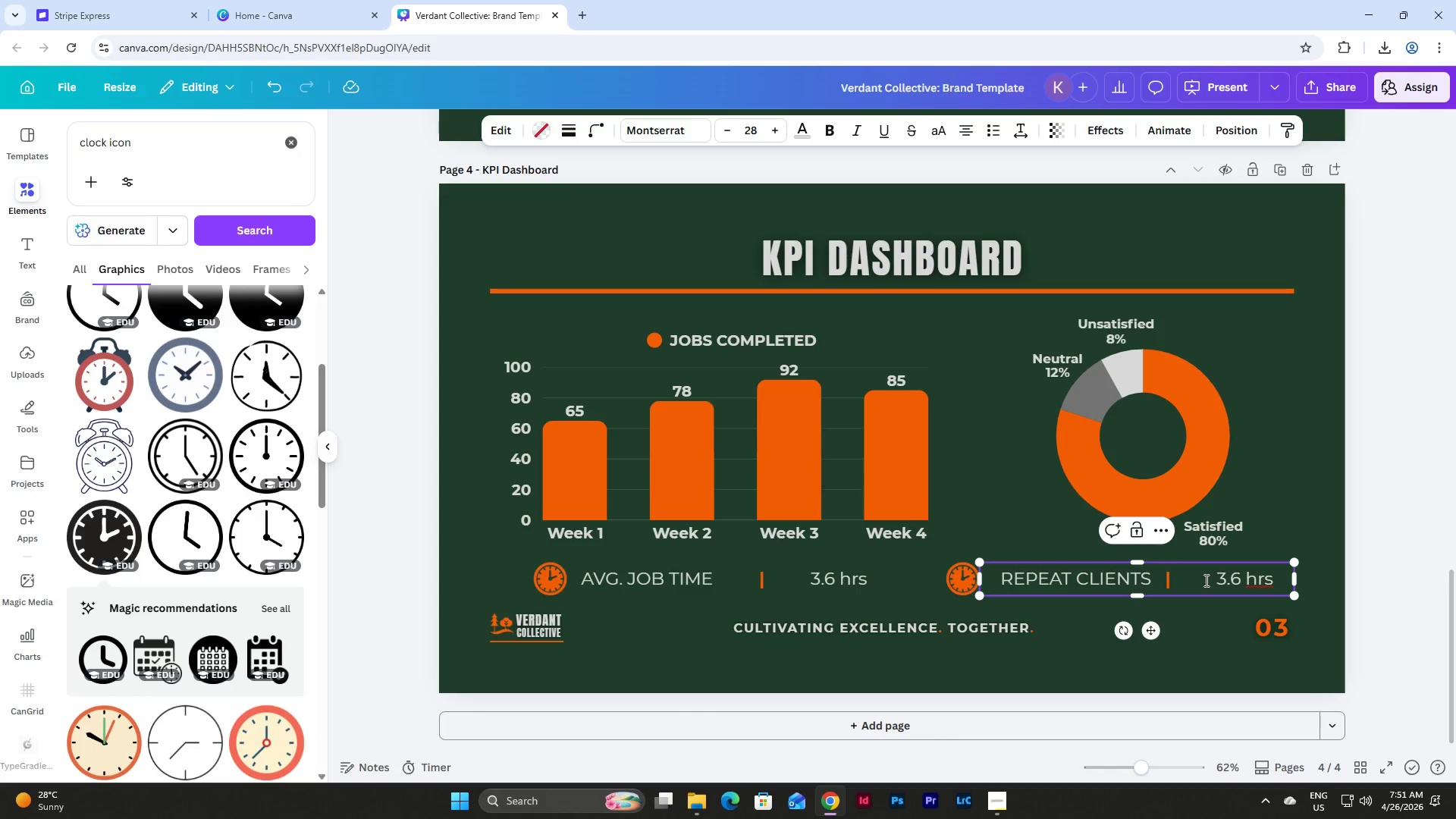 
key(Backspace)
 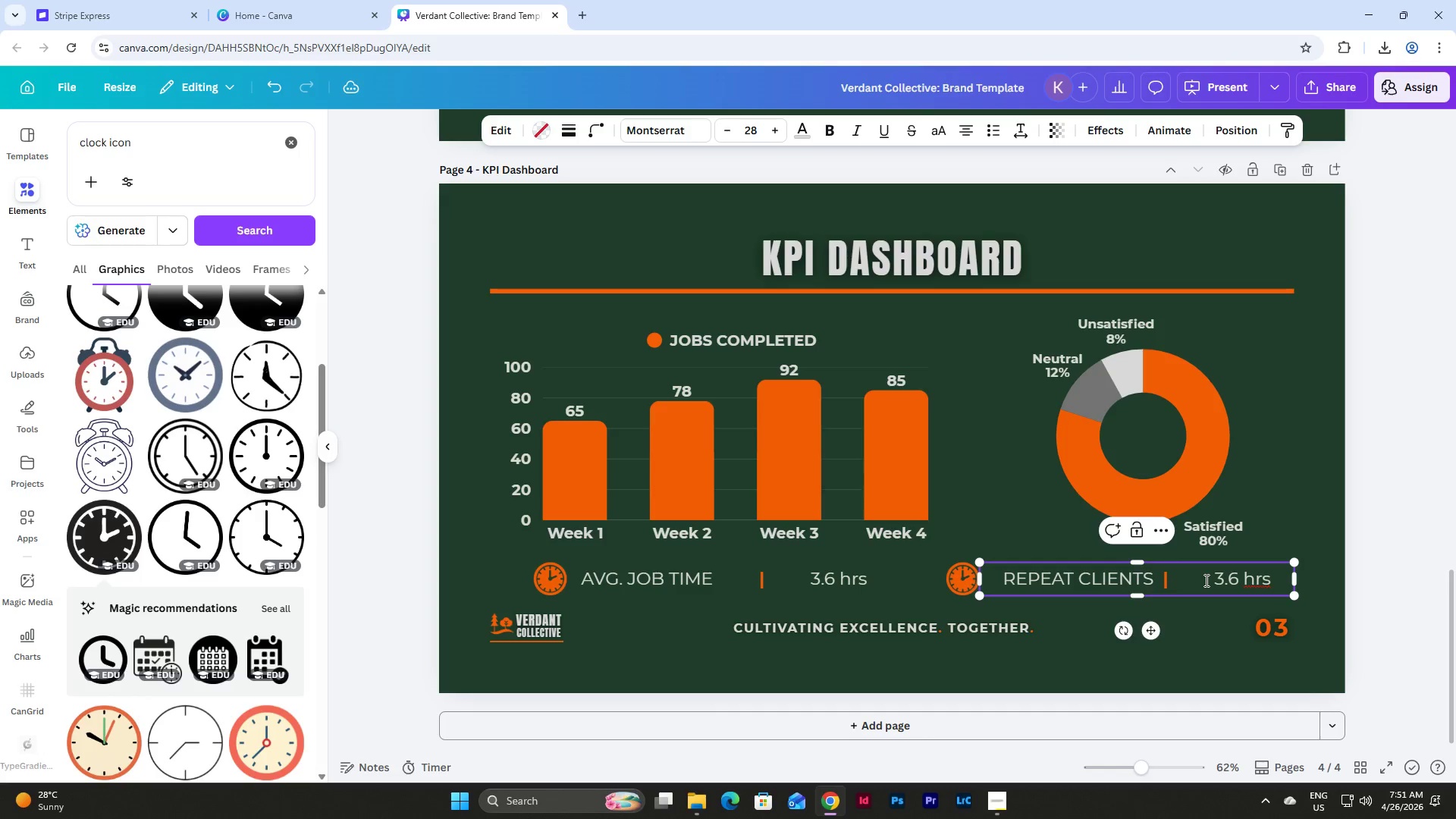 
key(Backspace)
 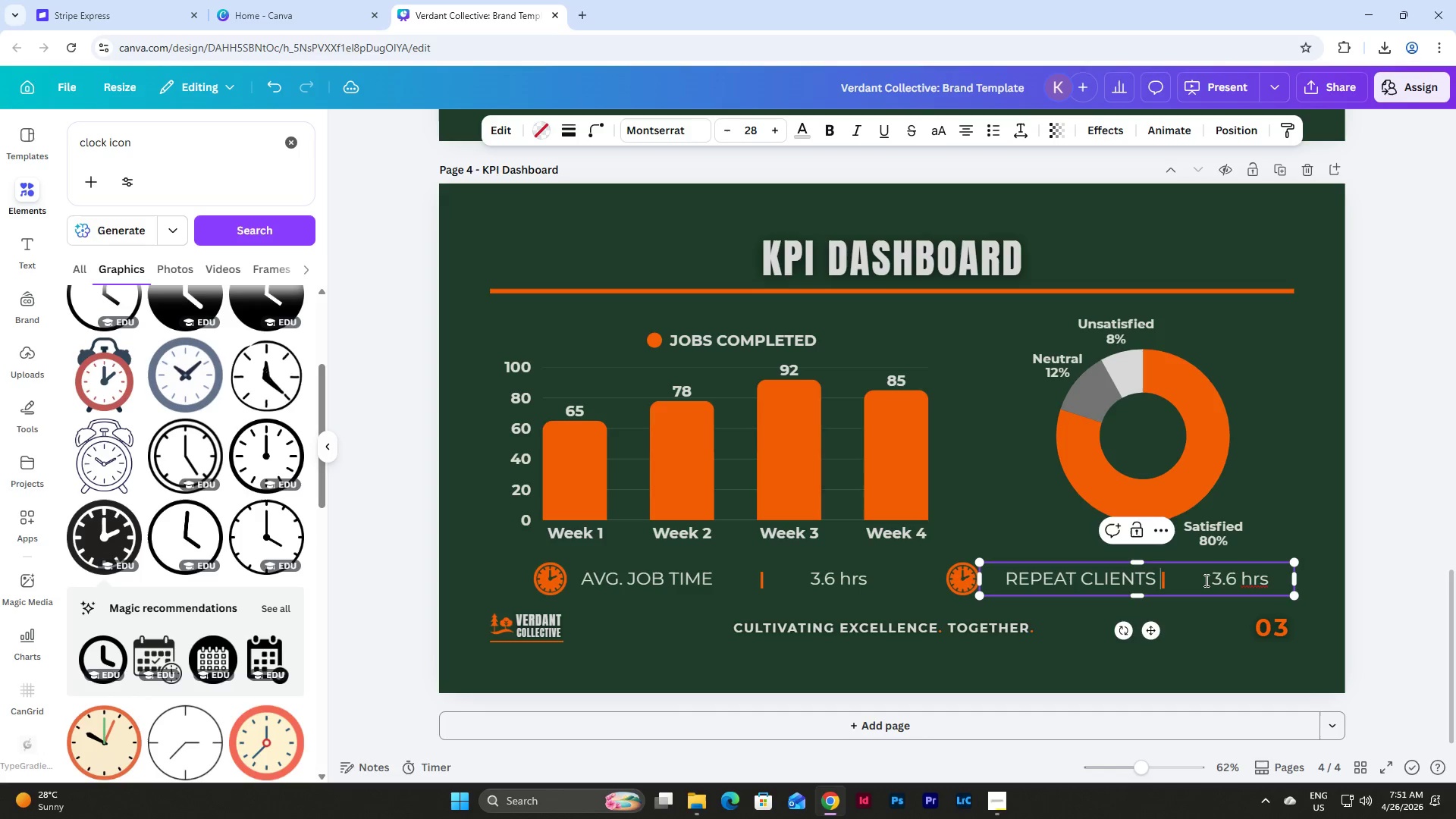 
key(Backspace)
 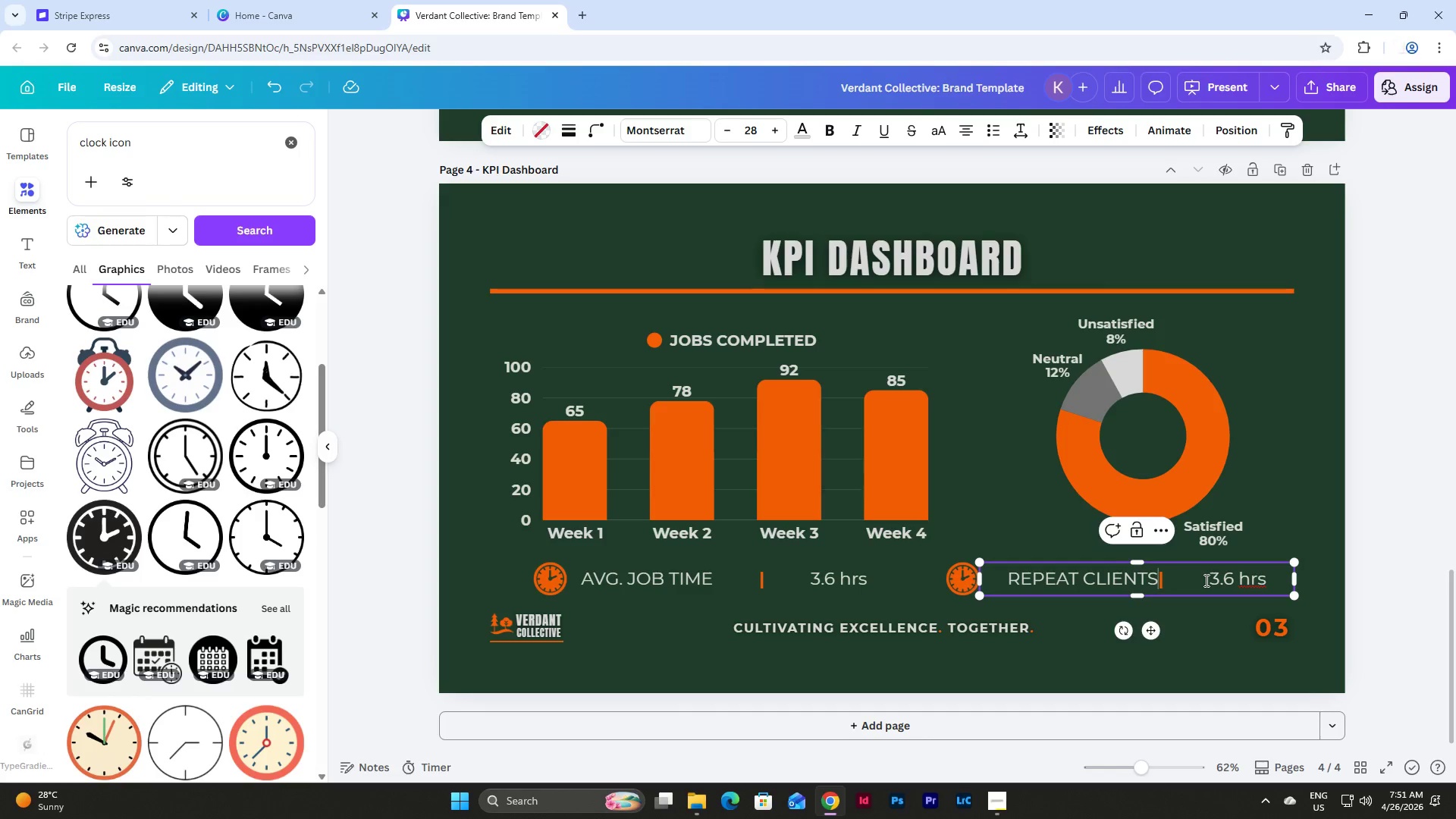 
key(Space)
 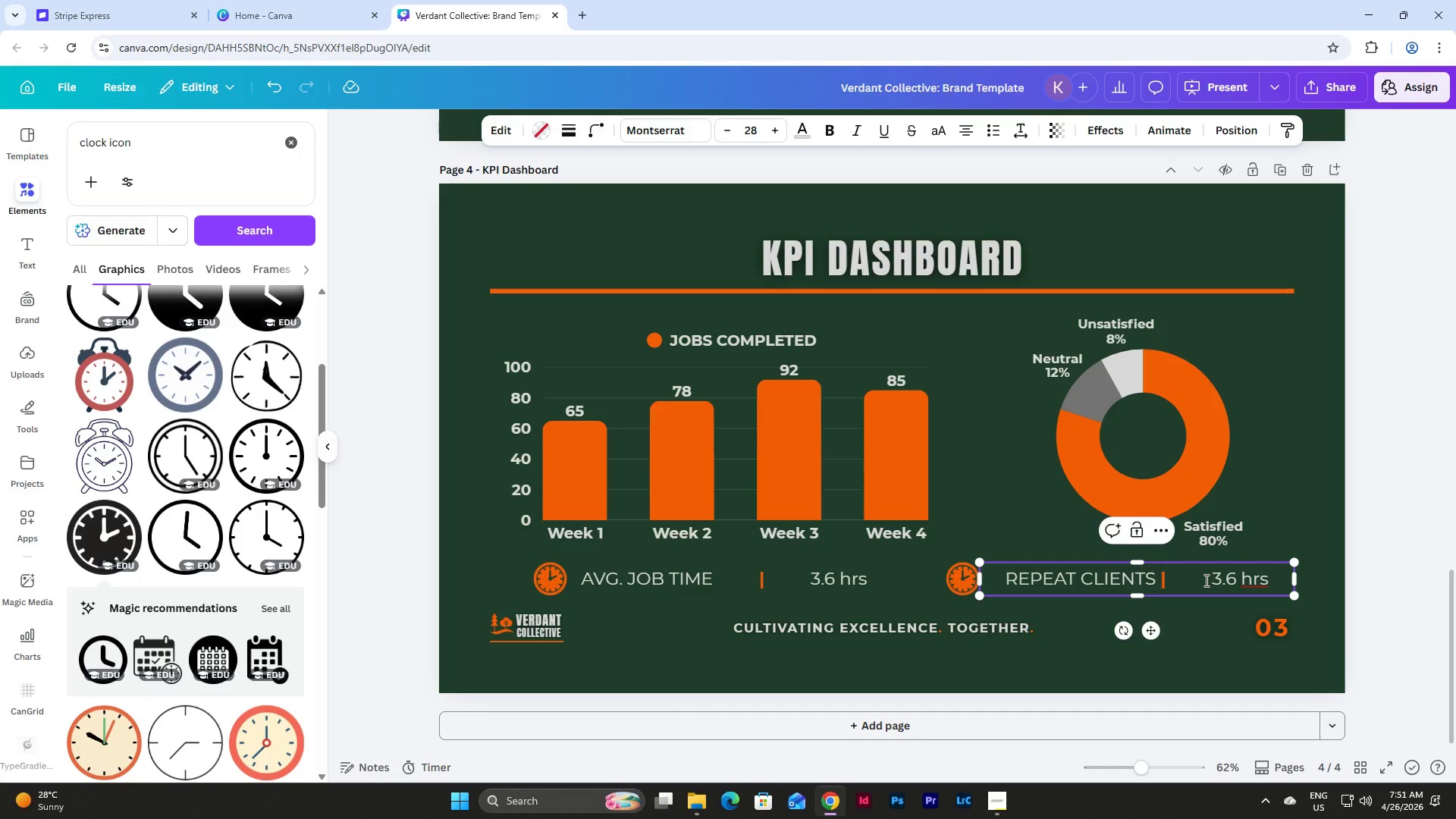 
key(Space)
 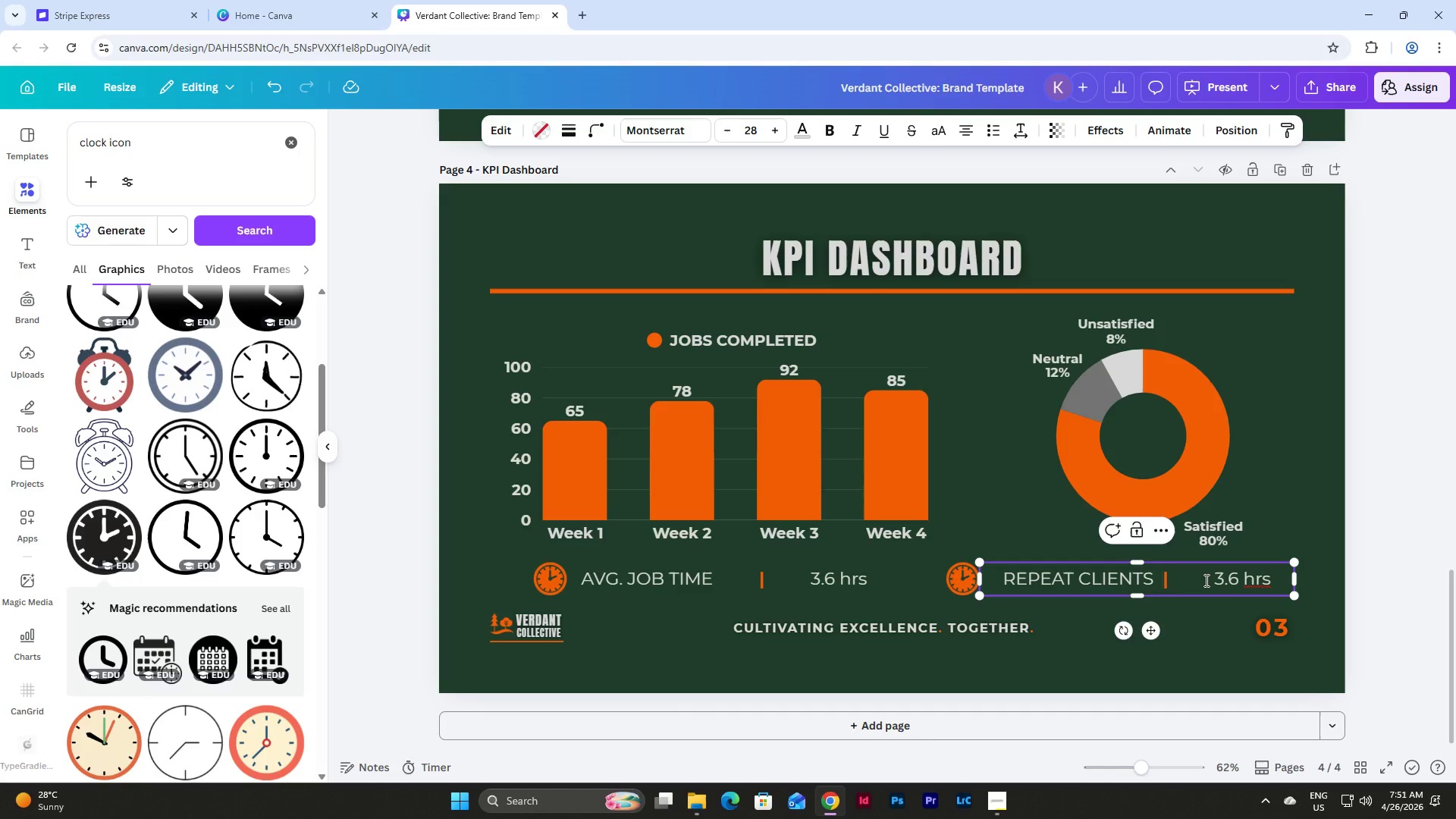 
key(Space)
 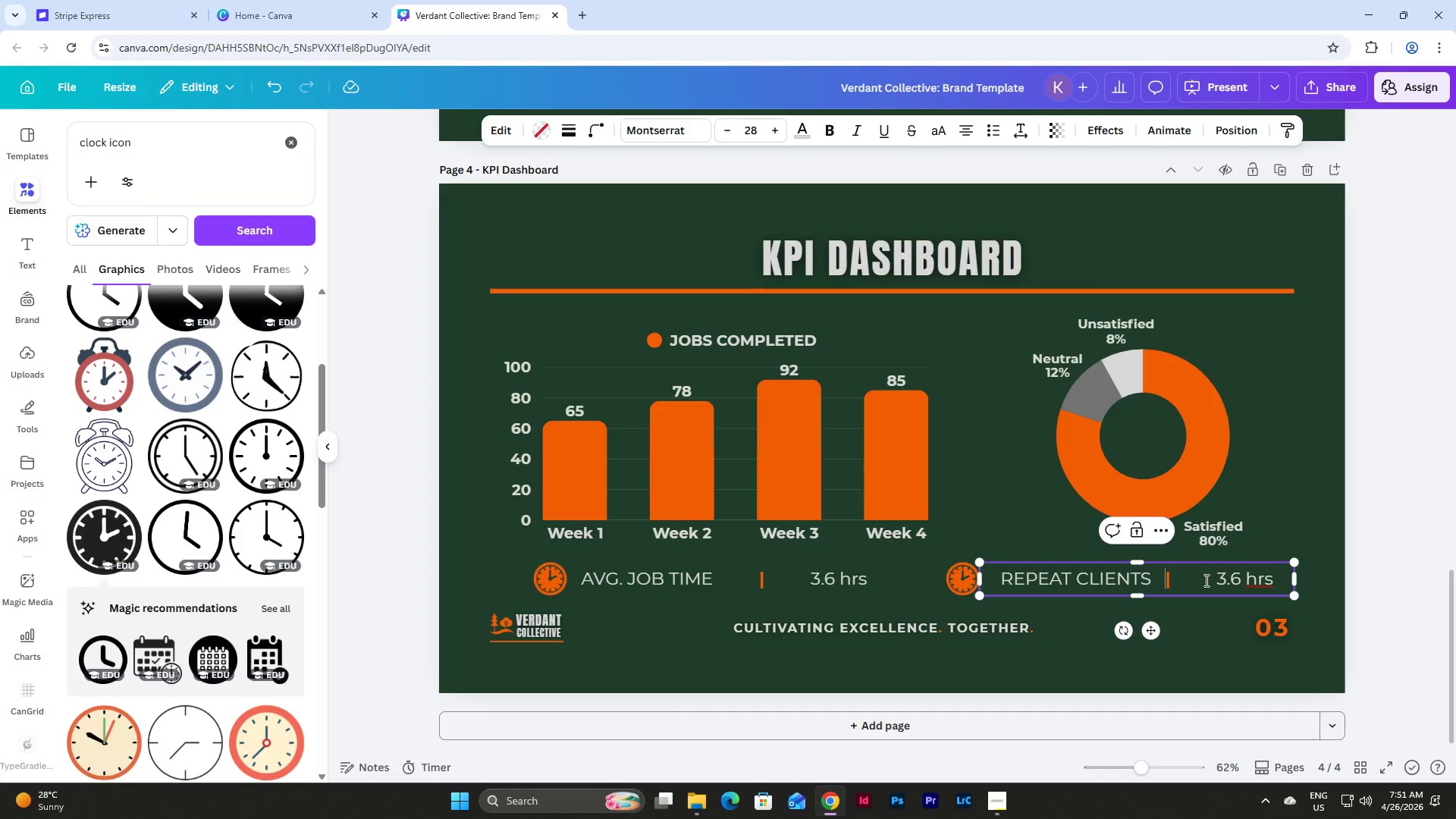 
left_click([1218, 579])
 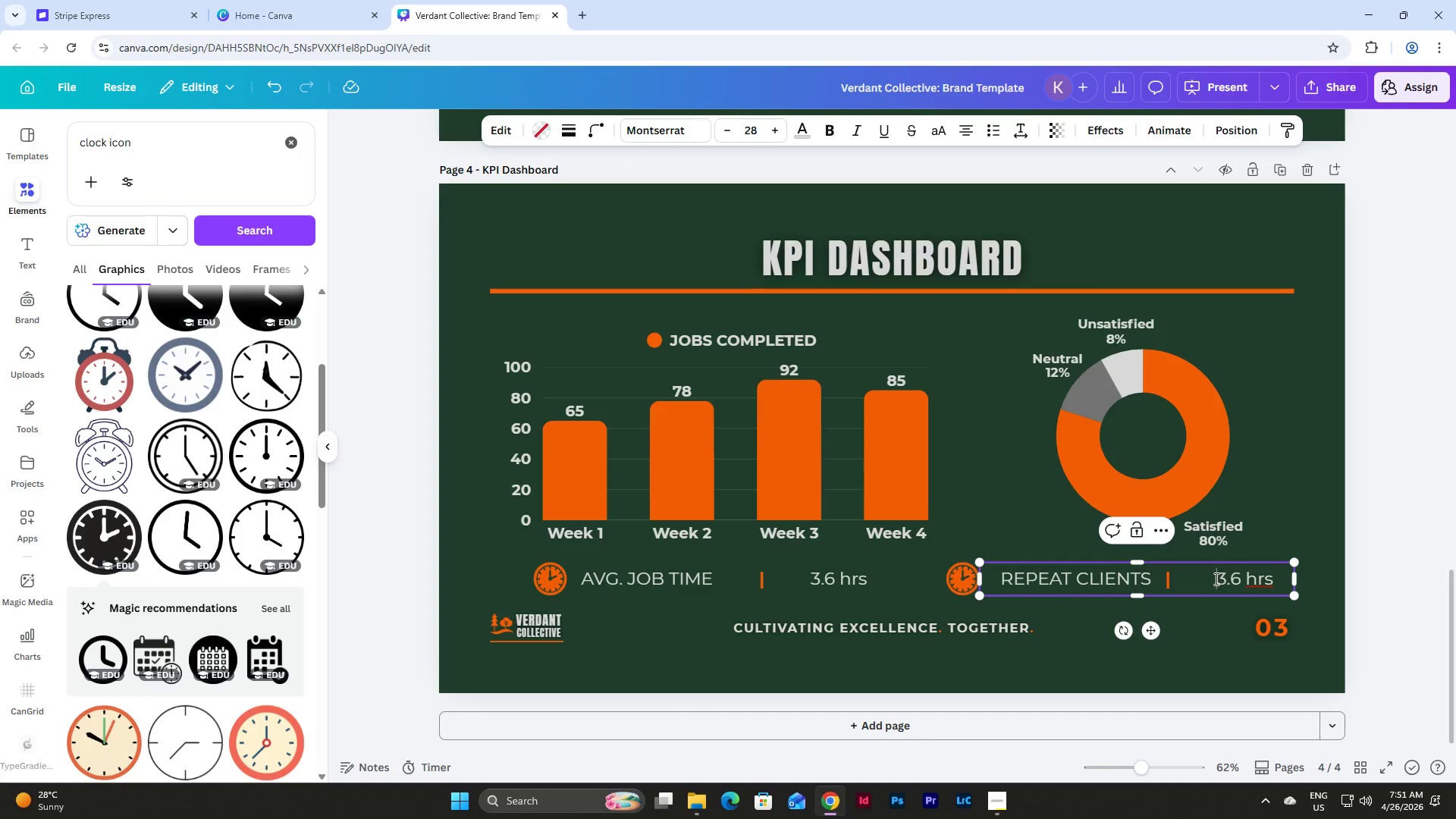 
left_click_drag(start_coordinate=[1215, 579], to_coordinate=[1288, 579])
 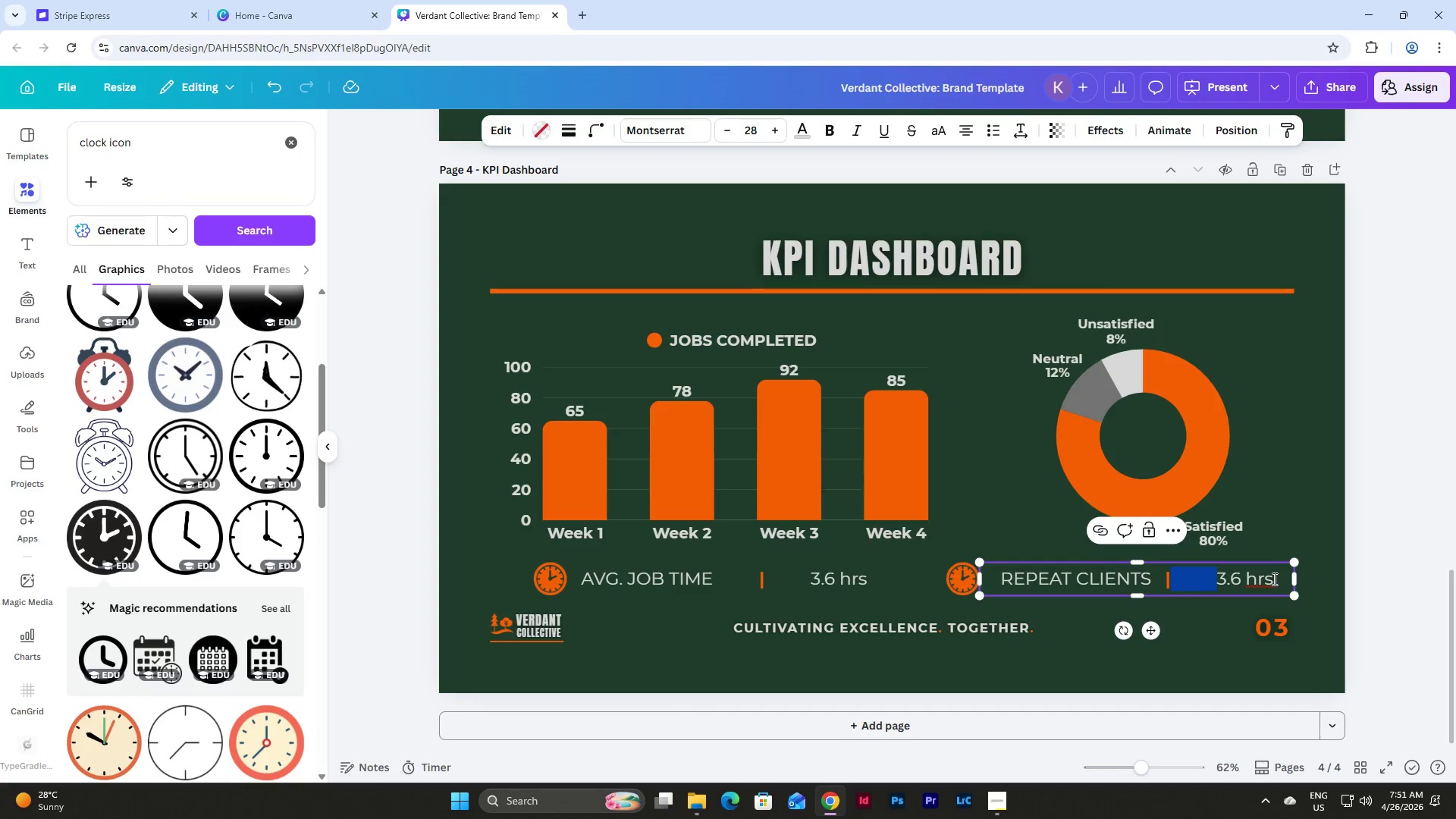 
left_click([1272, 574])
 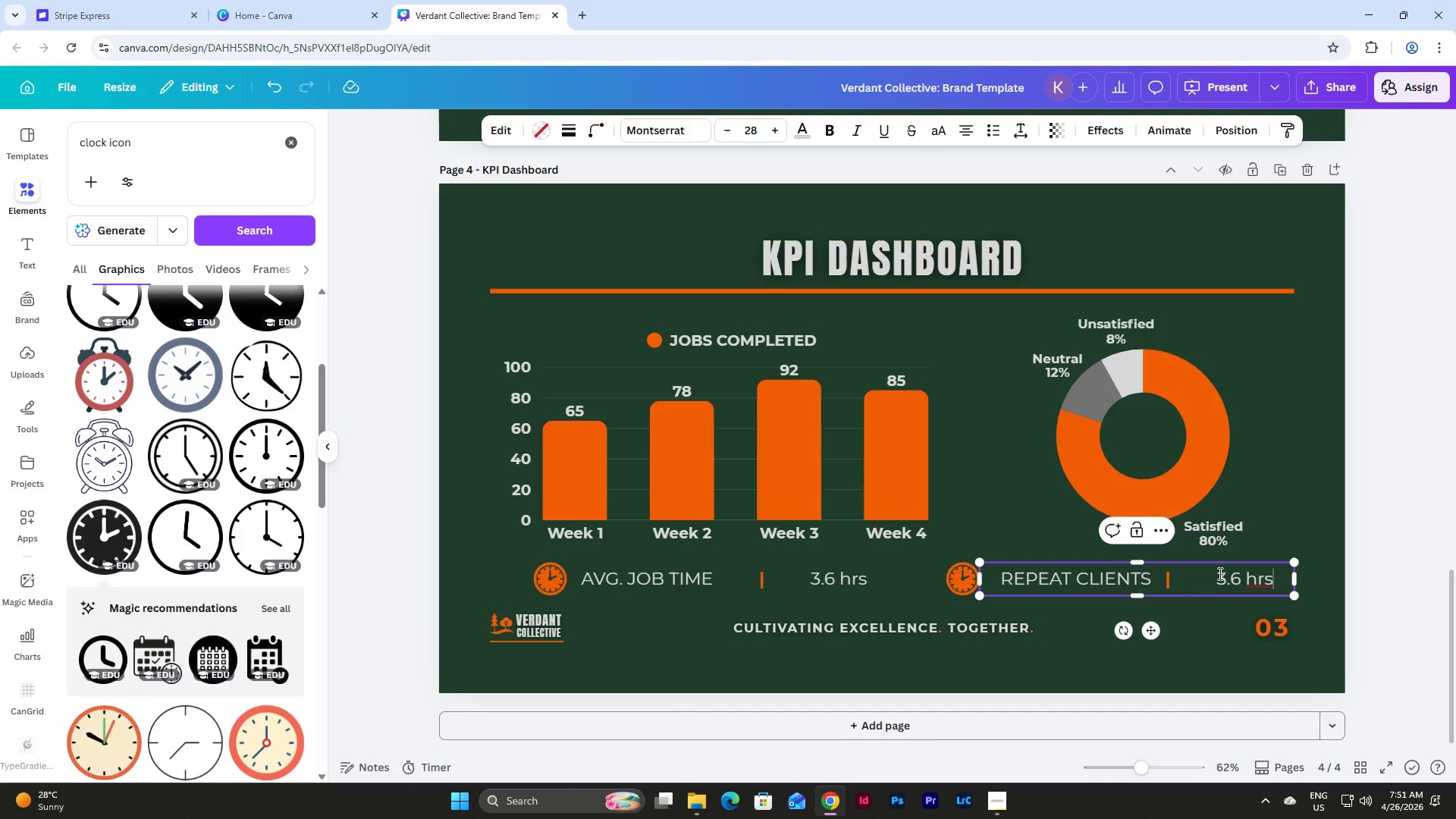 
left_click_drag(start_coordinate=[1219, 573], to_coordinate=[1282, 580])
 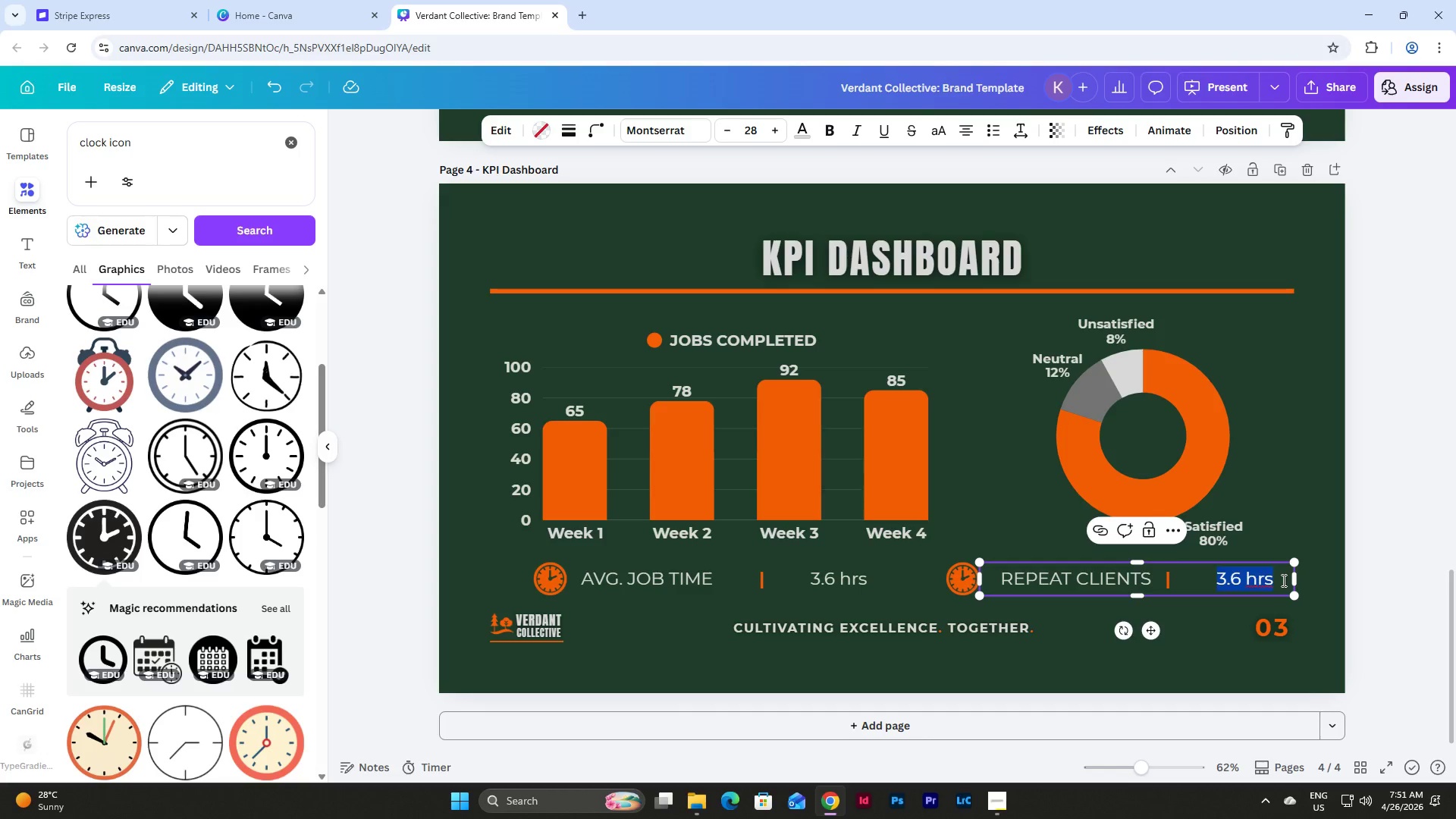 
key(Backspace)
 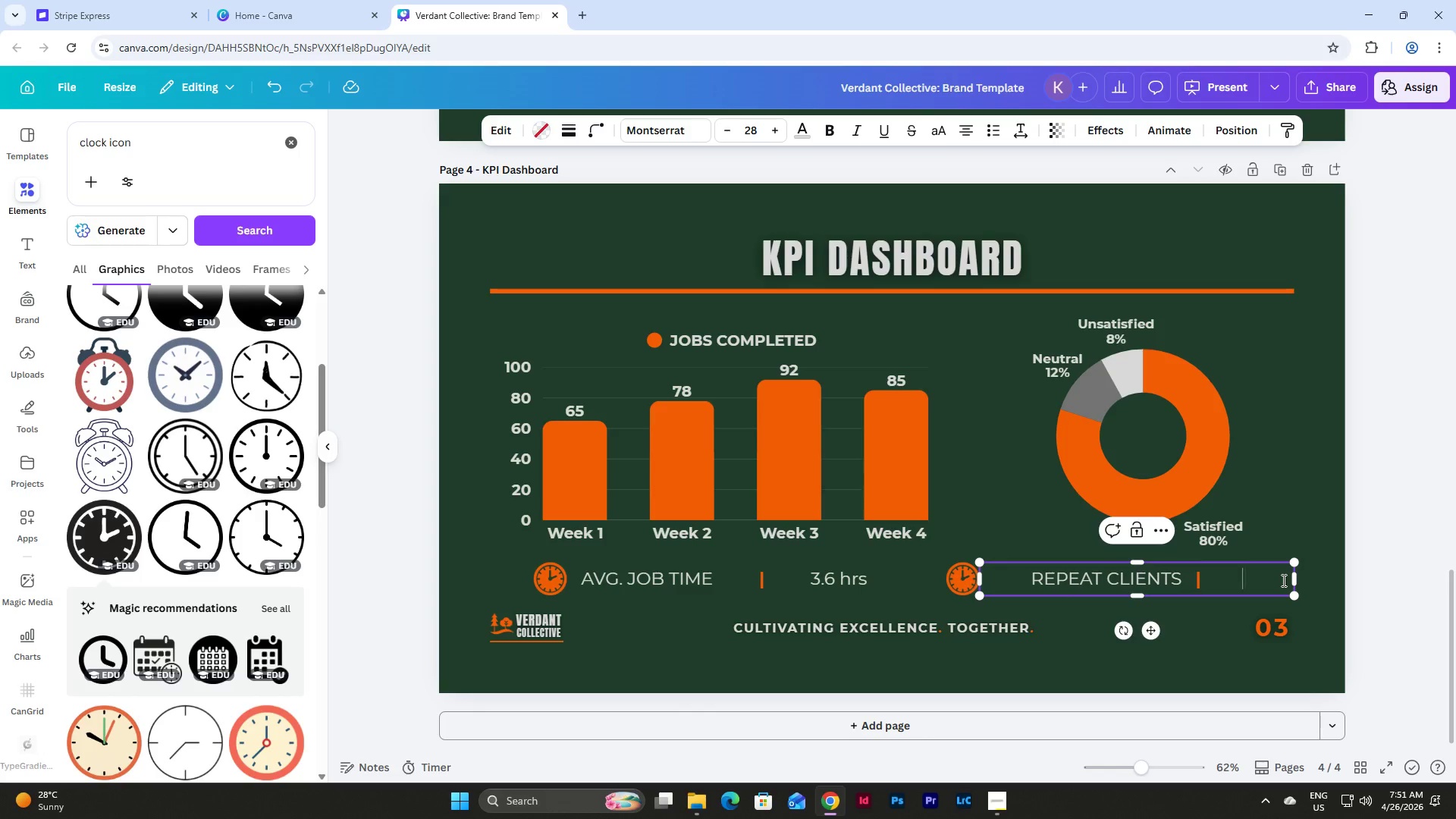 
key(Backspace)
 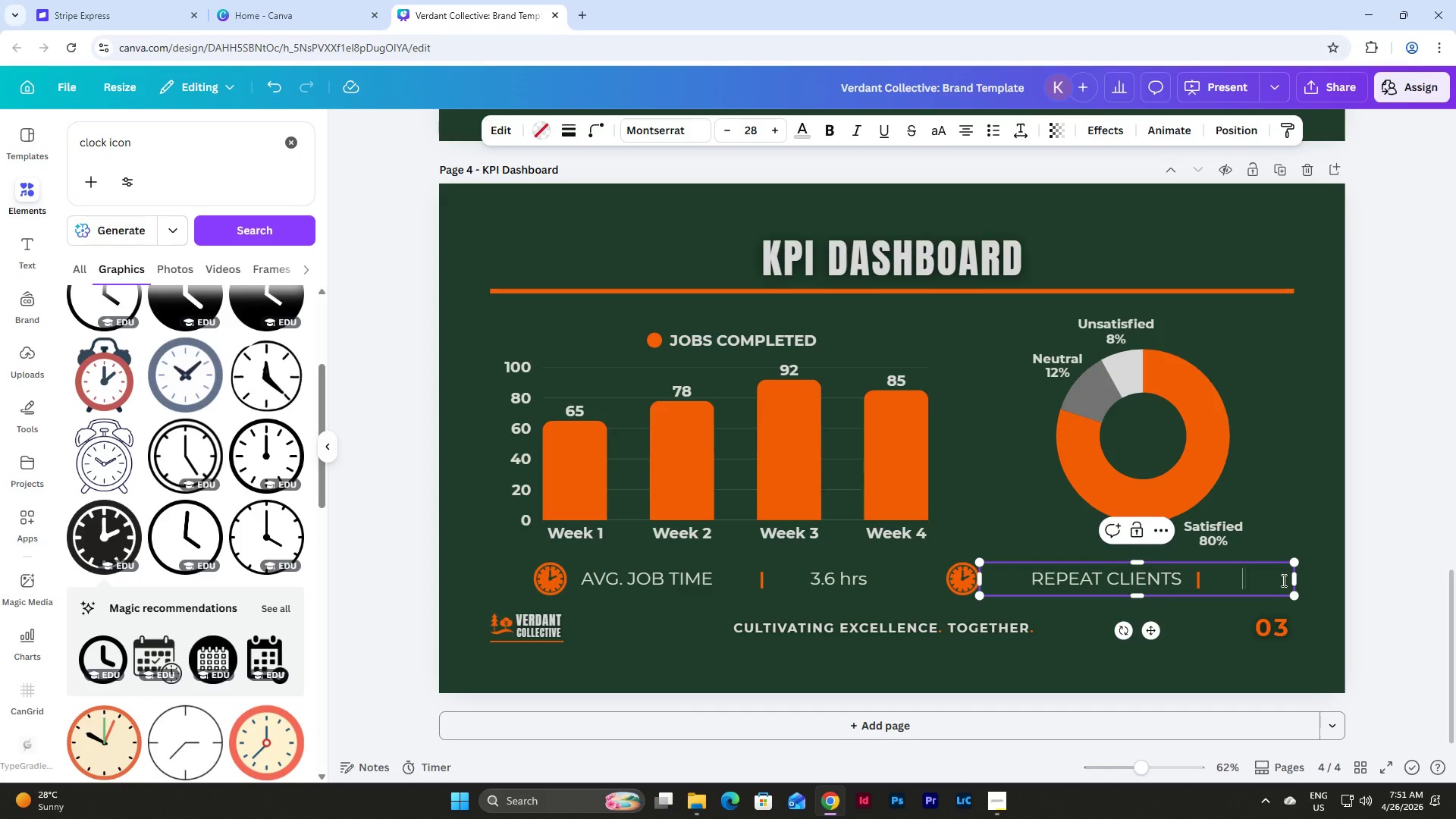 
key(Backspace)
 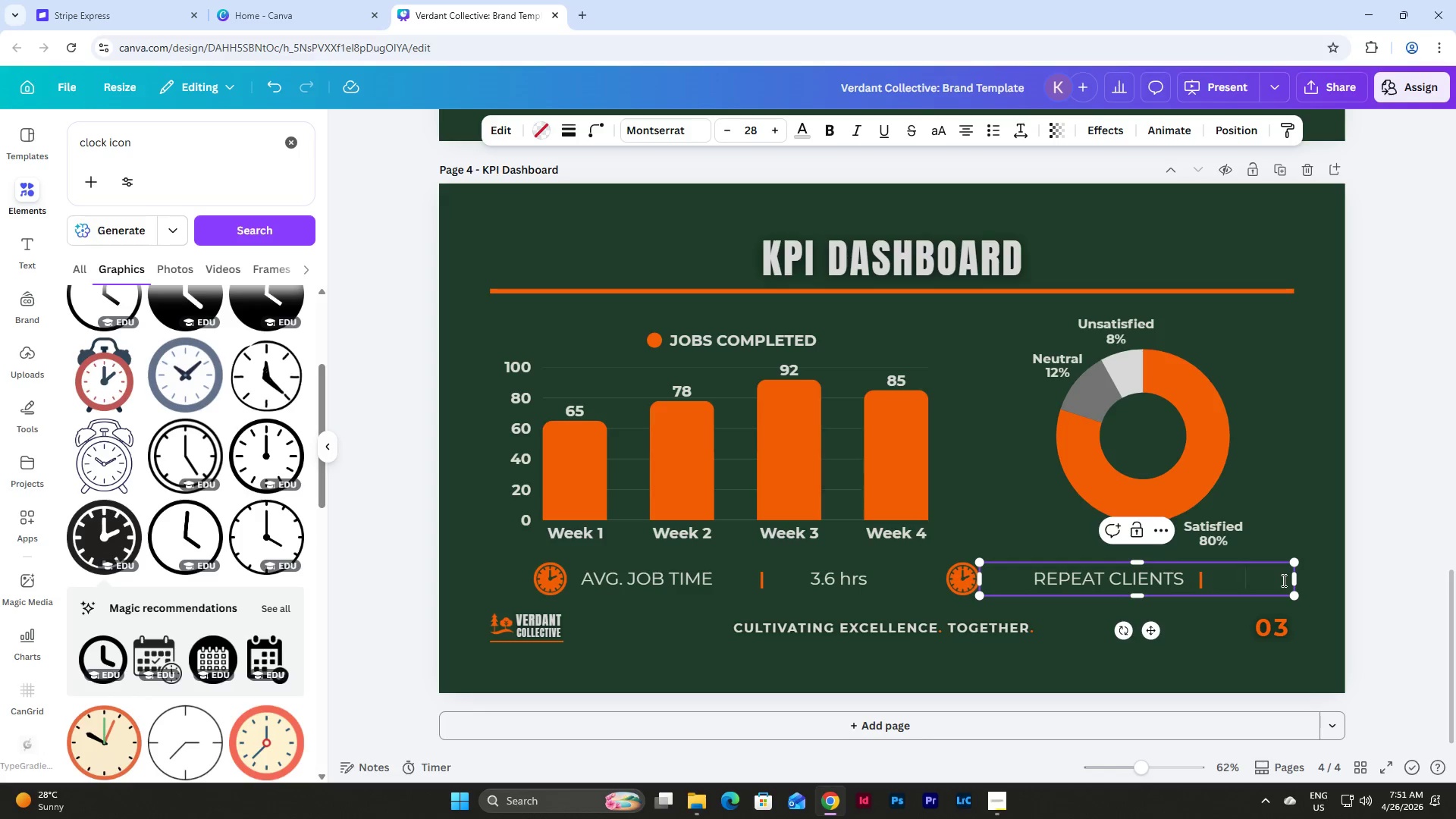 
key(Backspace)
 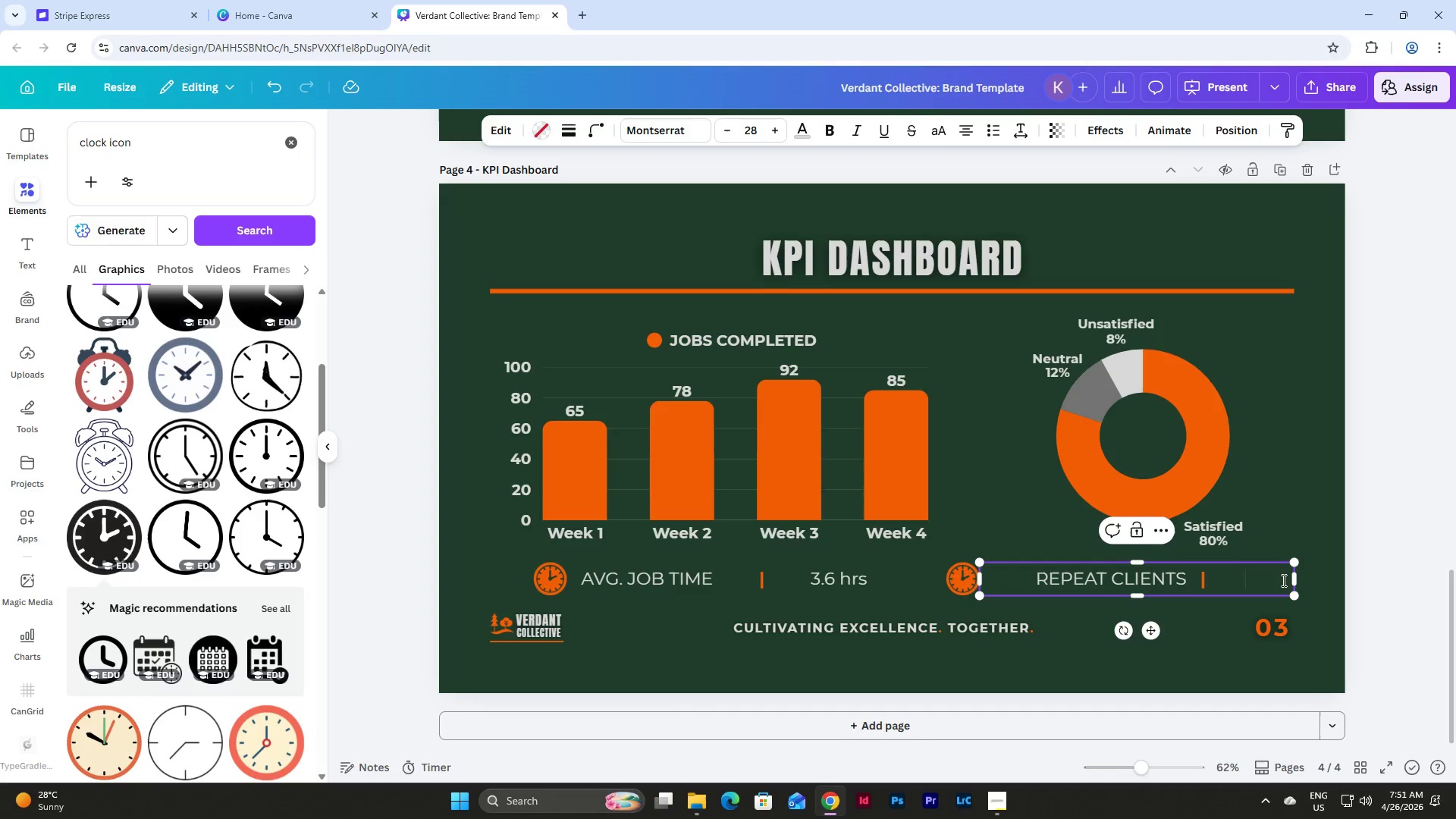 
key(Backspace)
 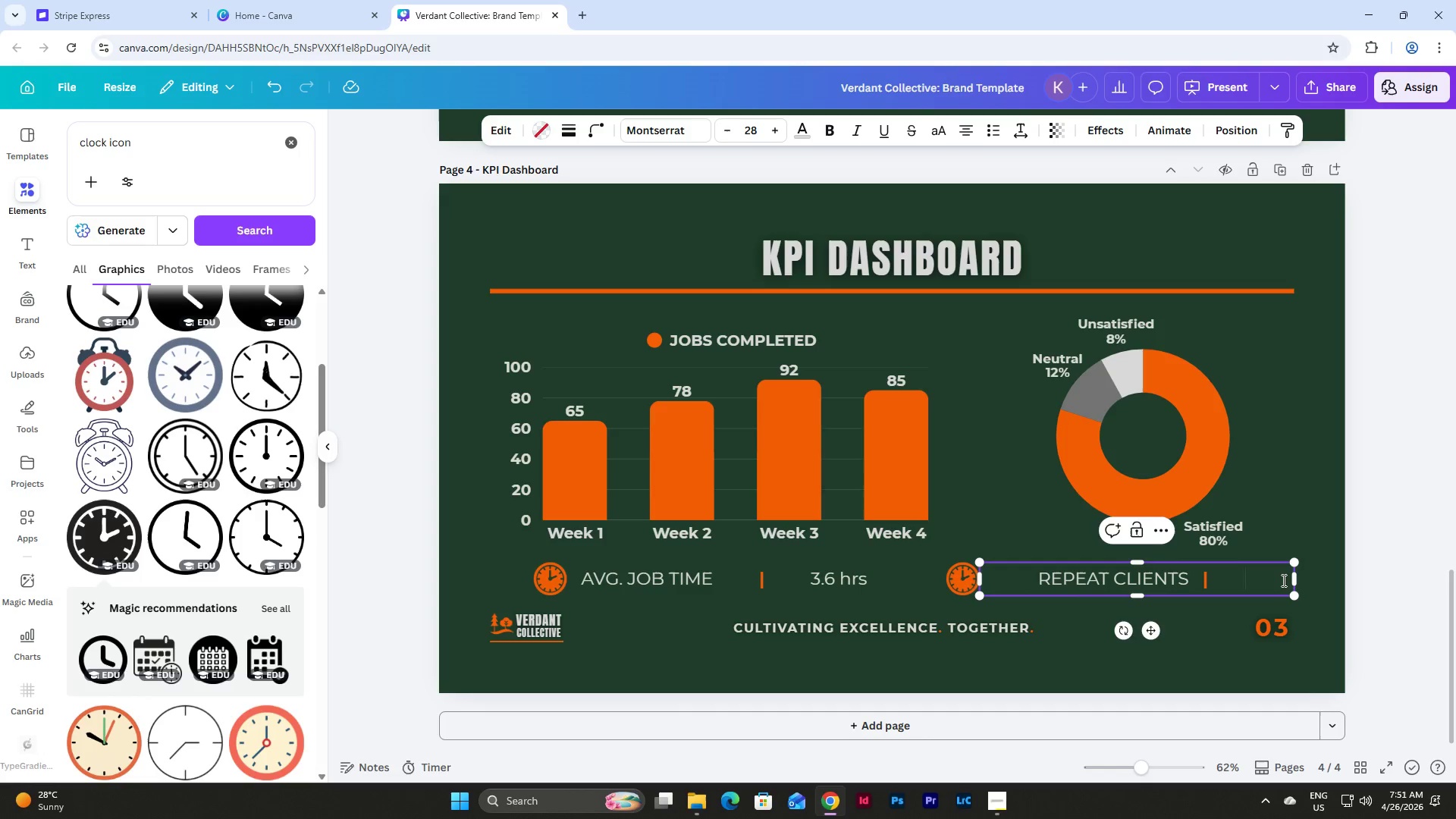 
key(Backspace)
 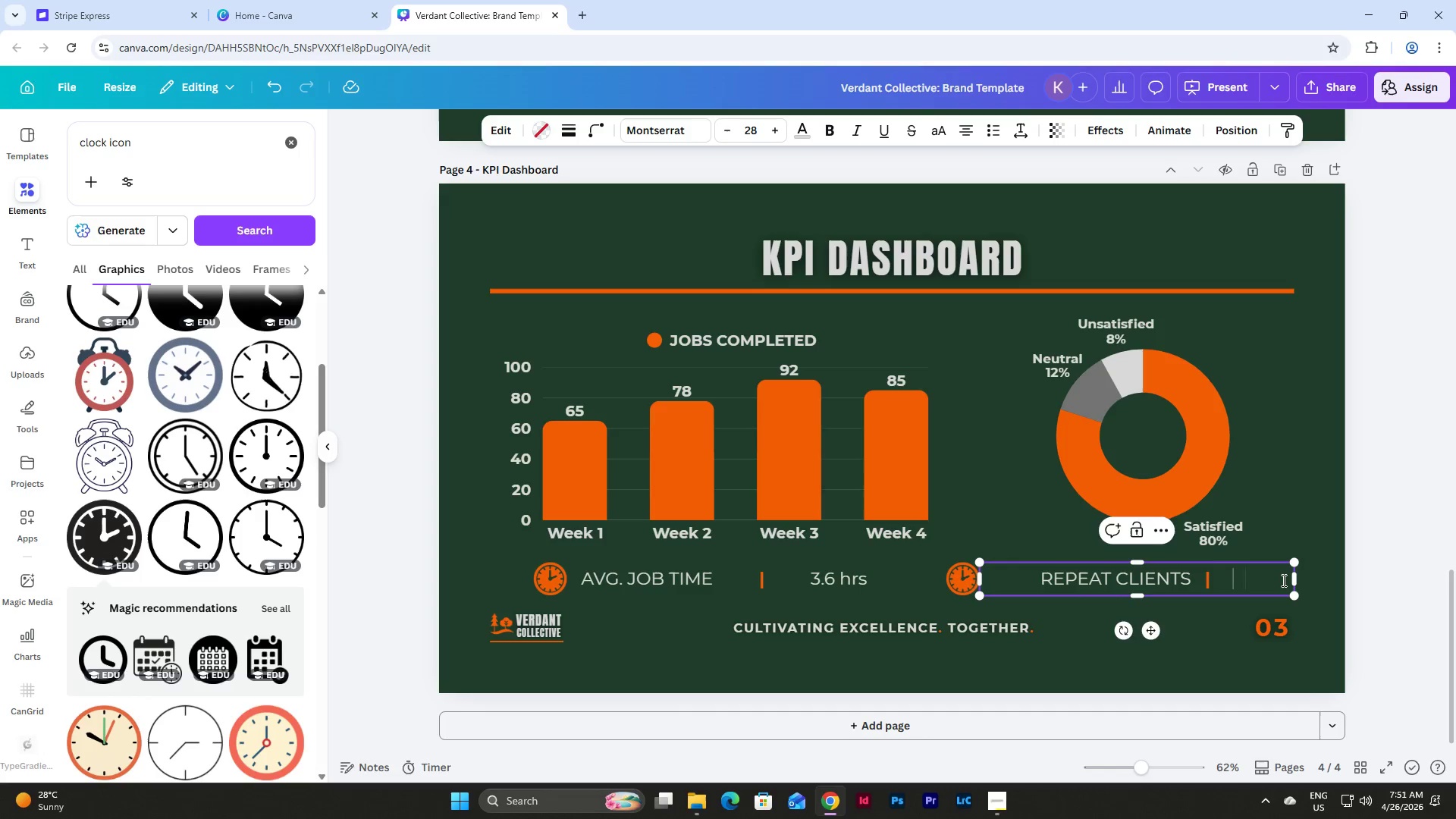 
key(Backspace)
 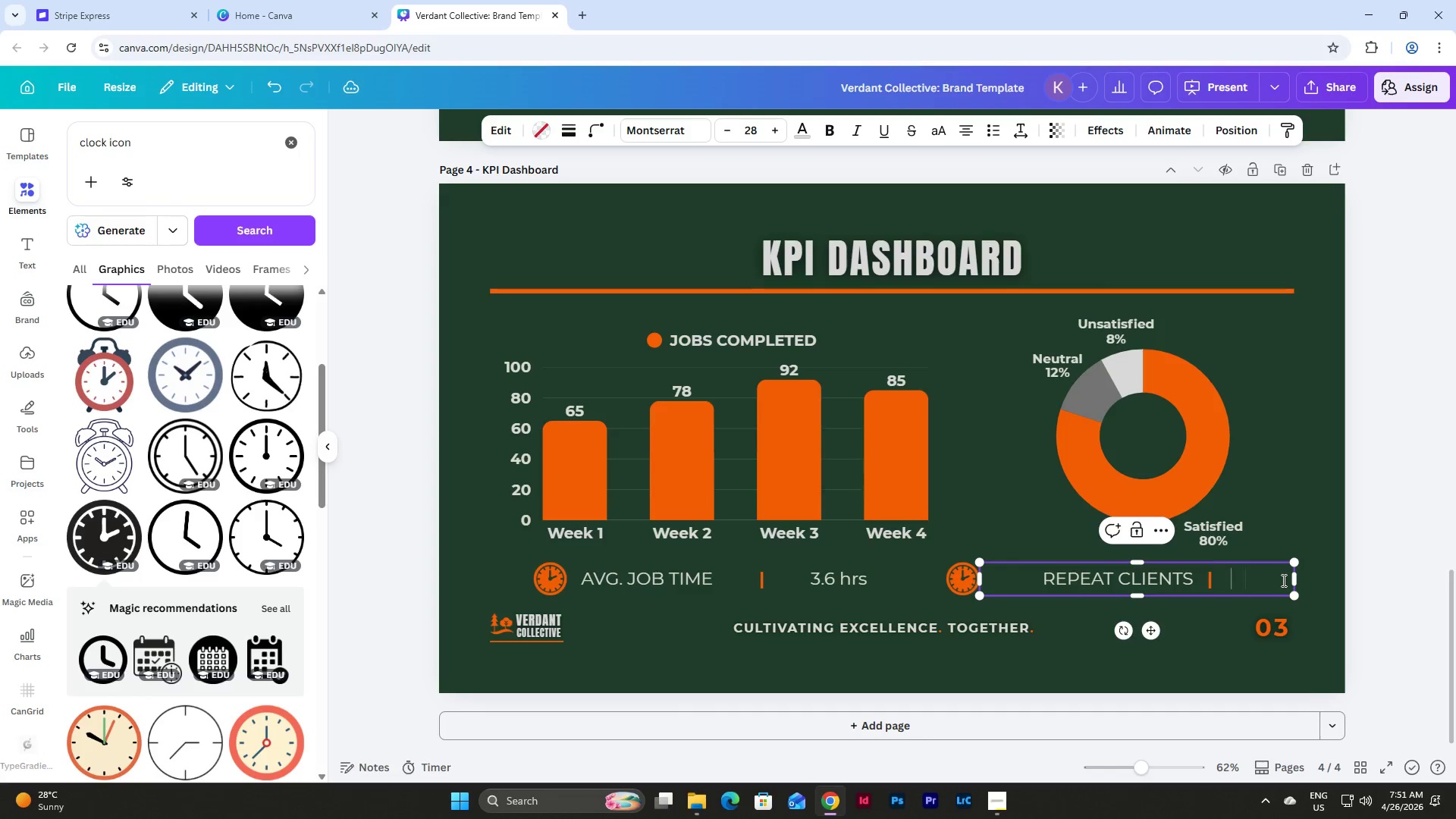 
key(Backspace)
 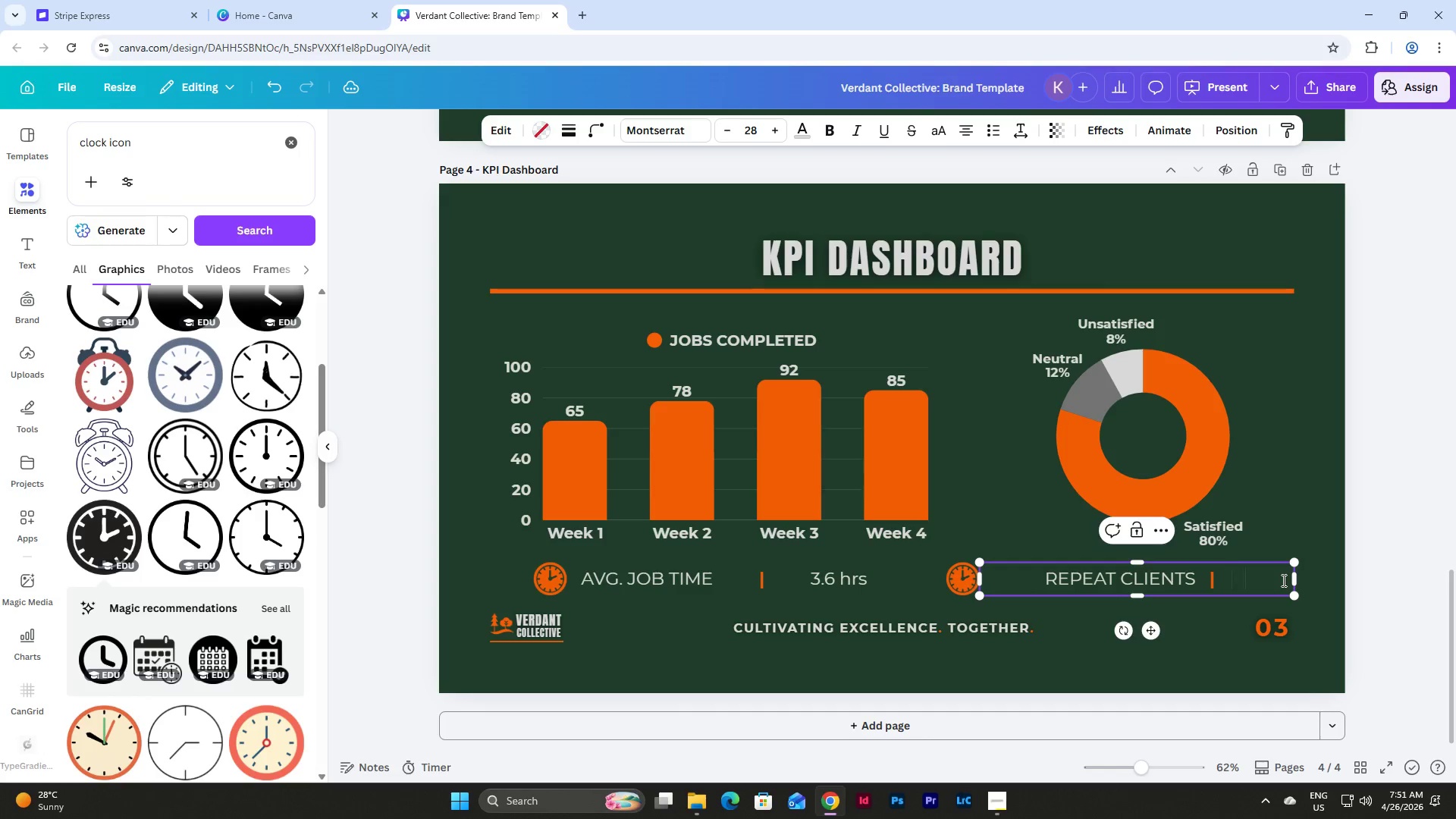 
key(Backspace)
 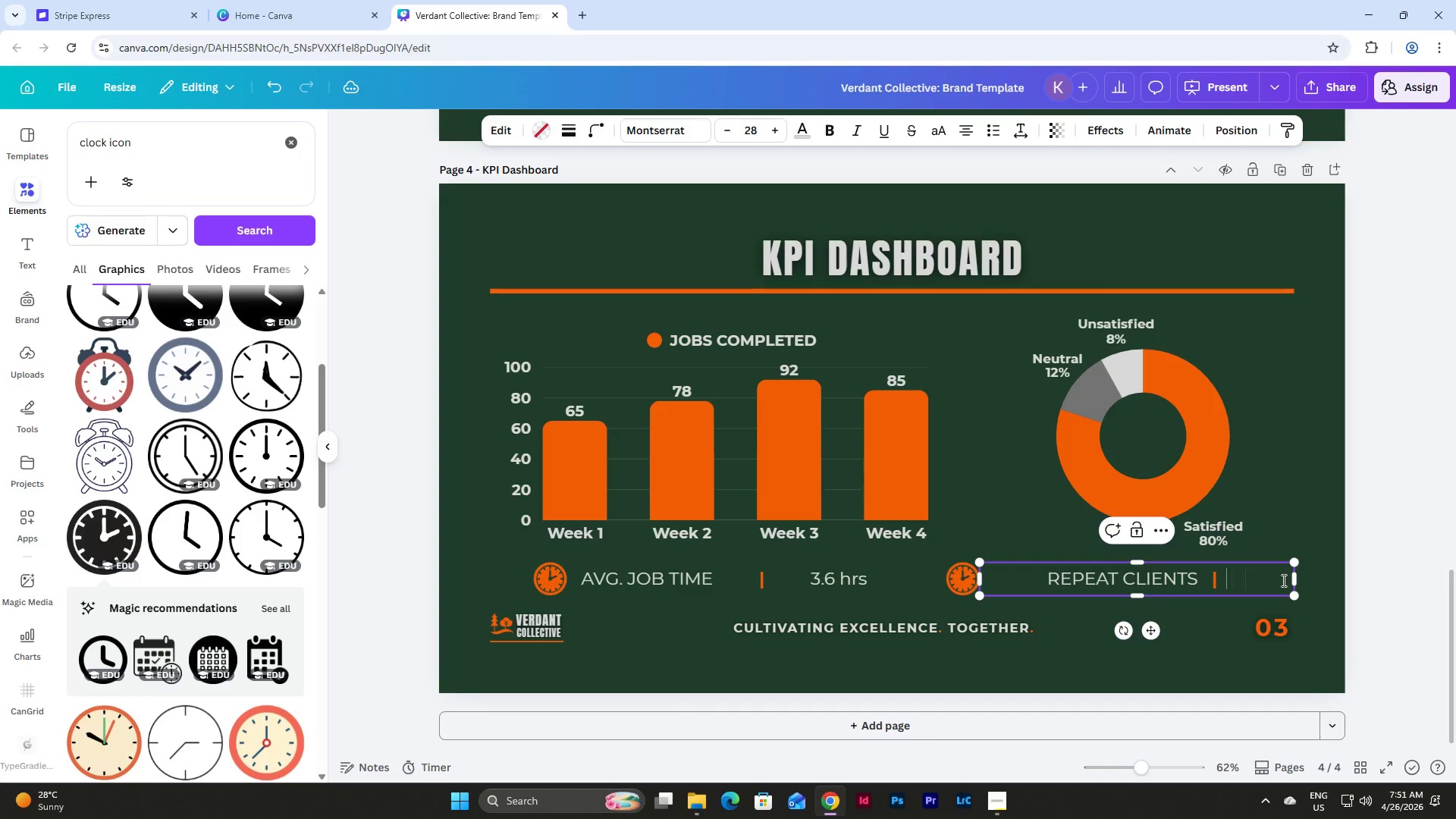 
key(Backspace)
 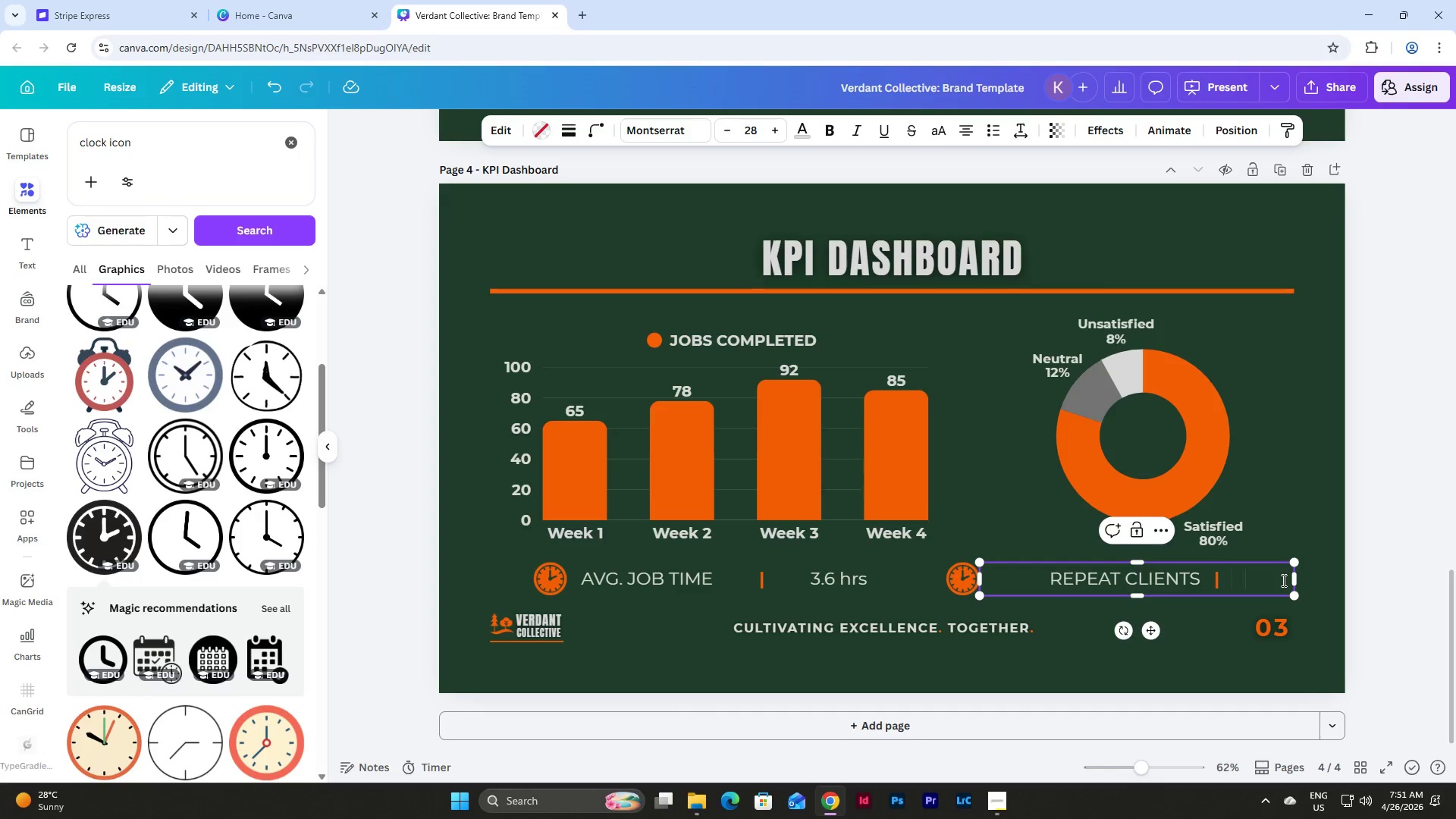 
key(Backspace)
 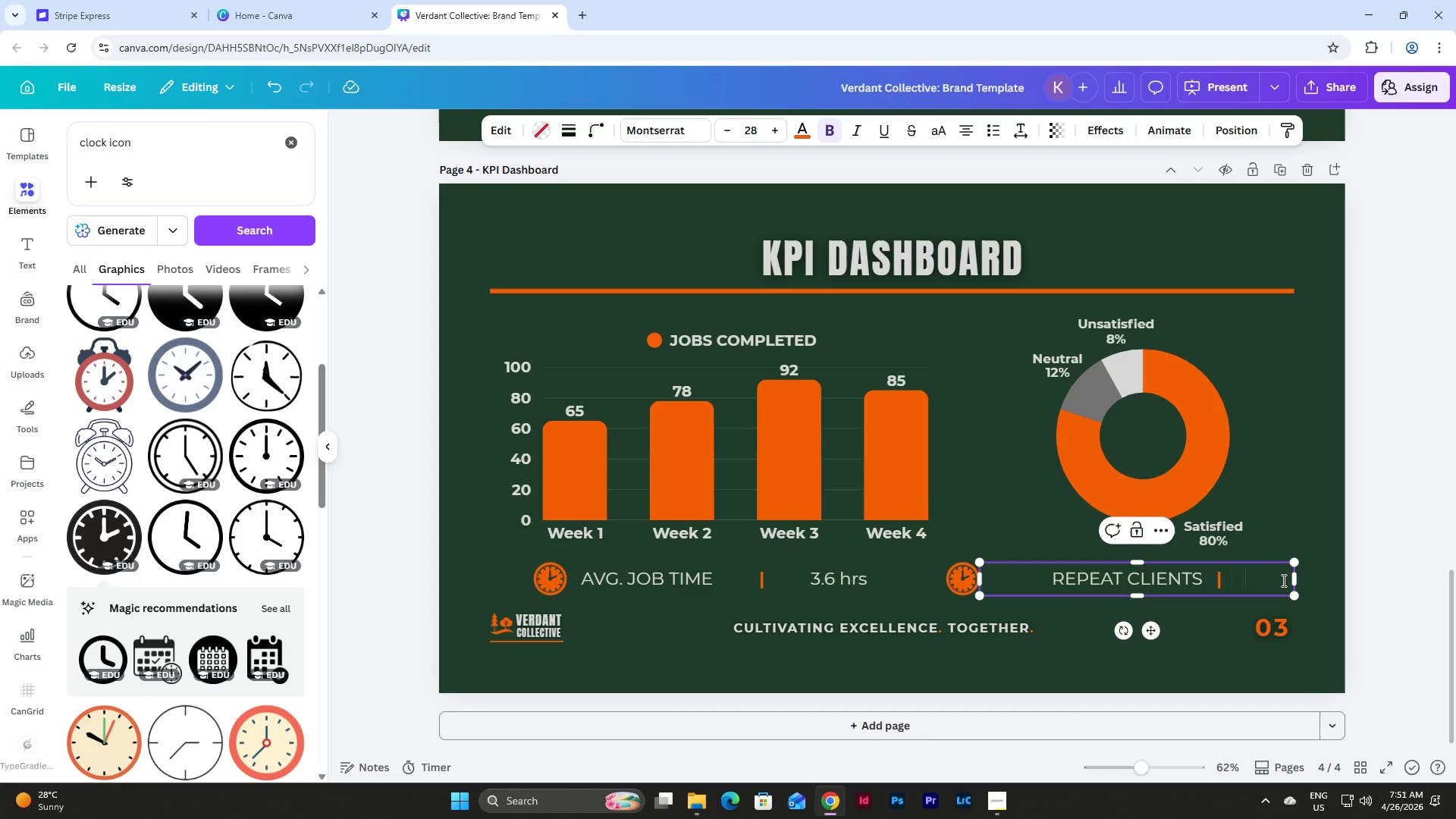 
key(Space)
 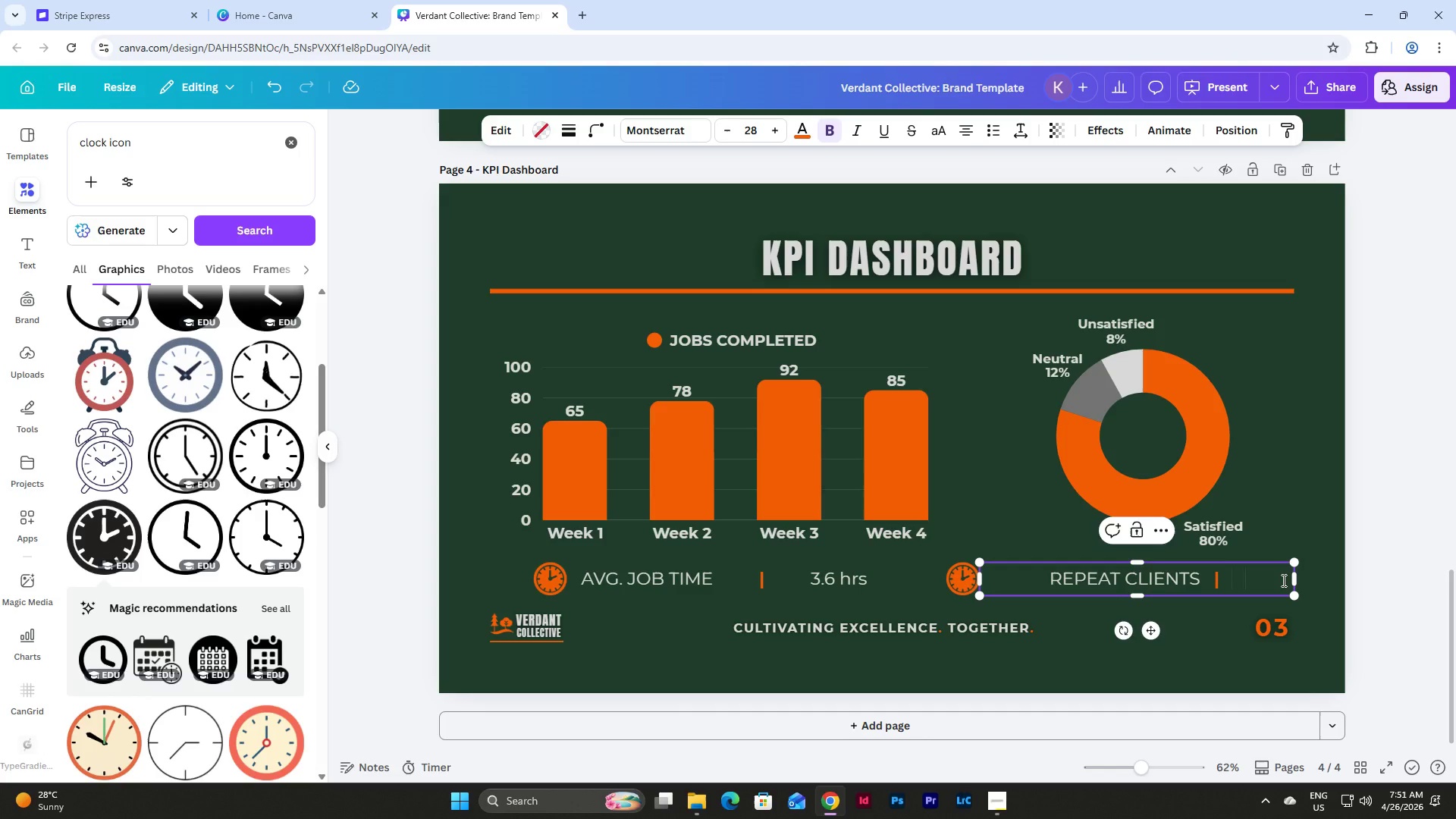 
key(Space)
 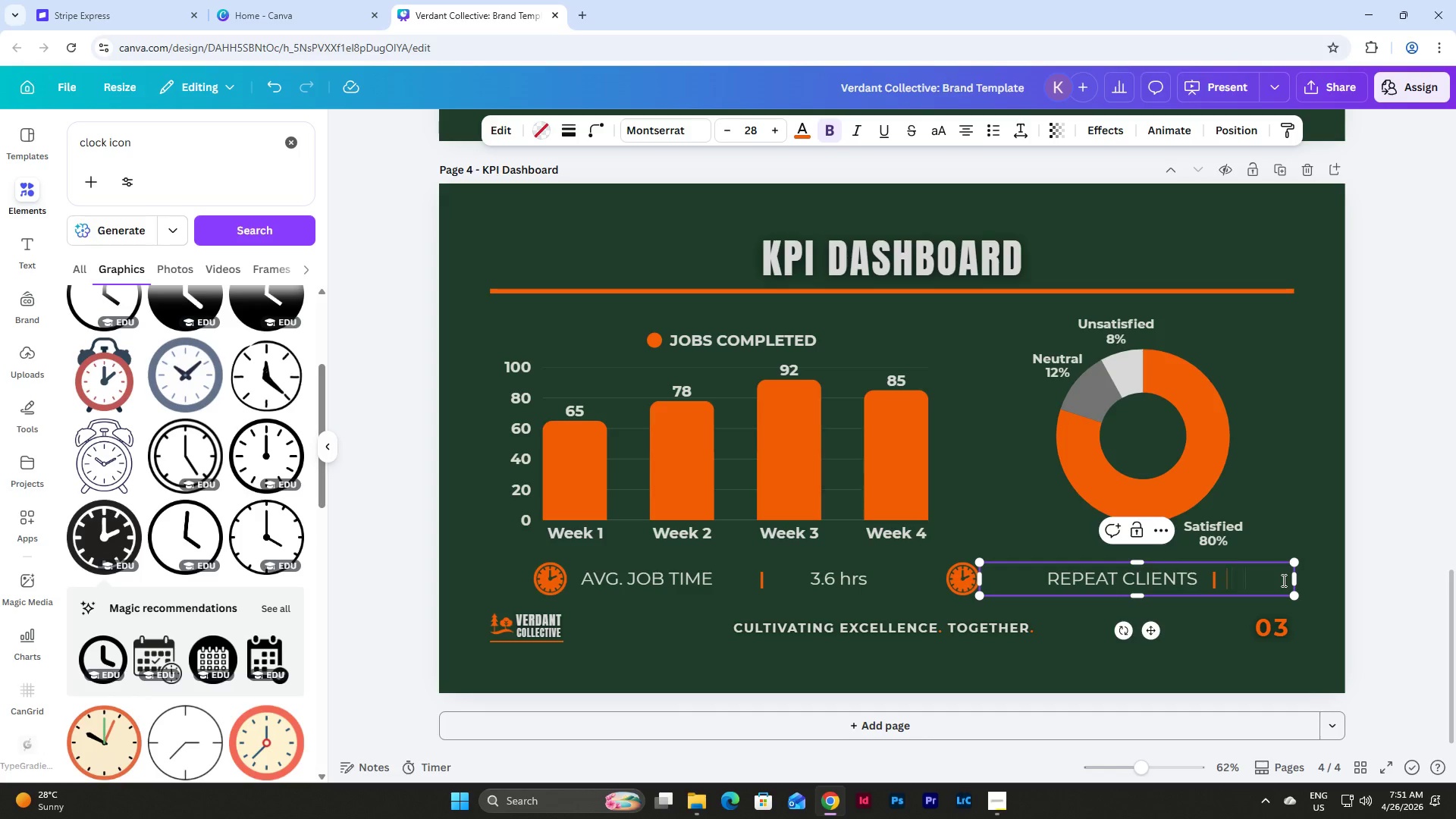 
key(Space)
 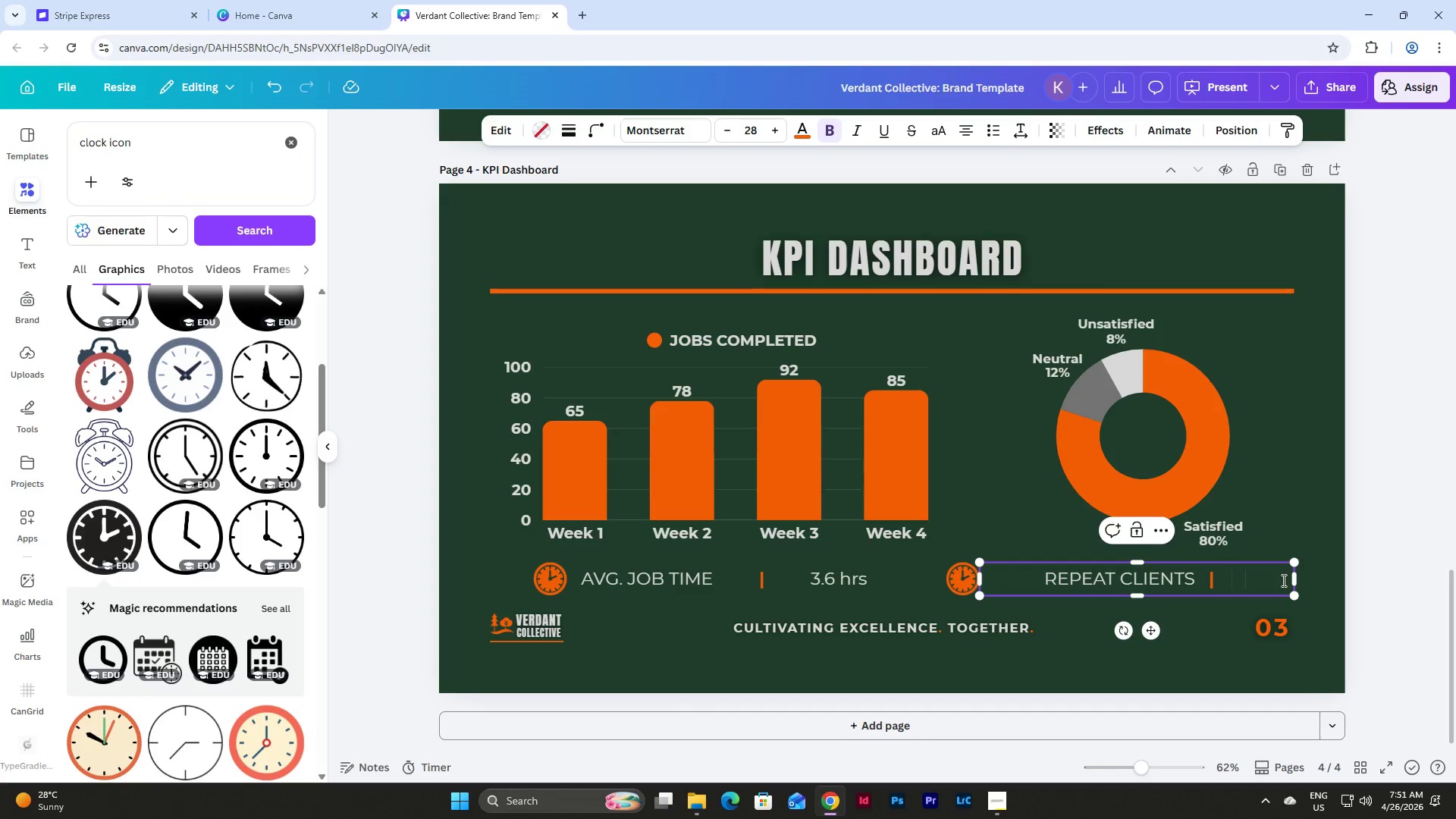 
key(Numpad7)
 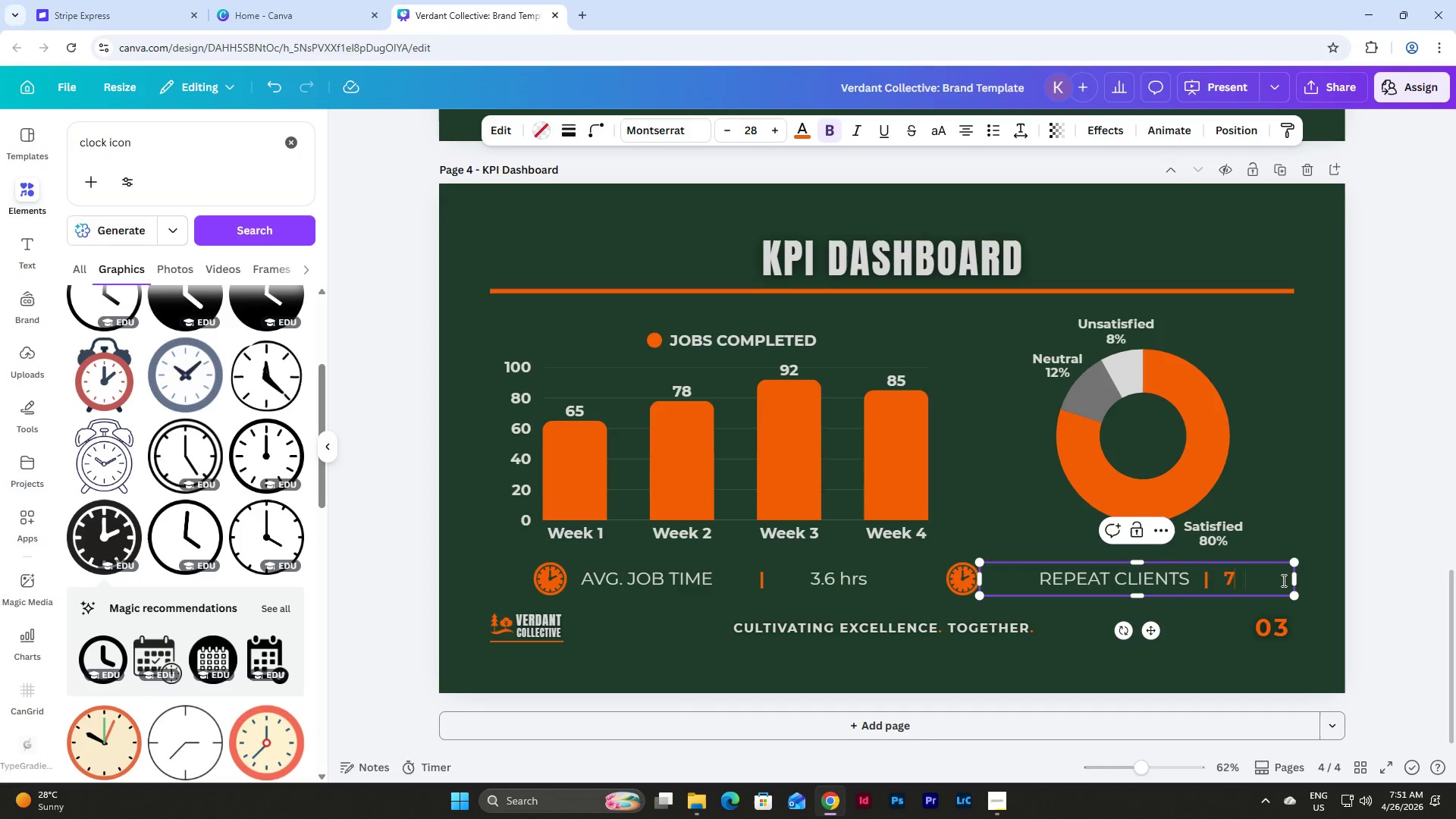 
key(Numpad8)
 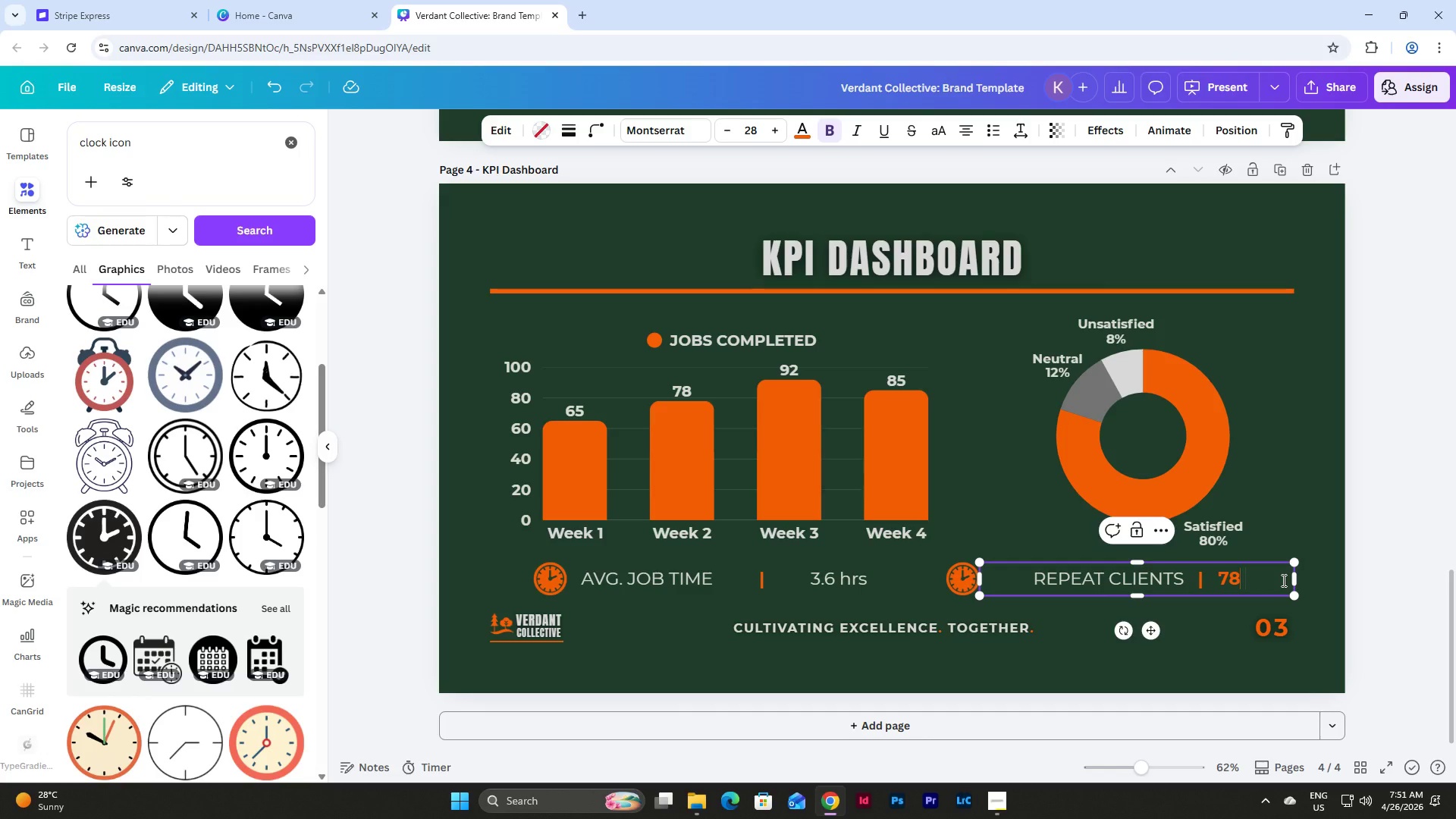 
key(Shift+5)
 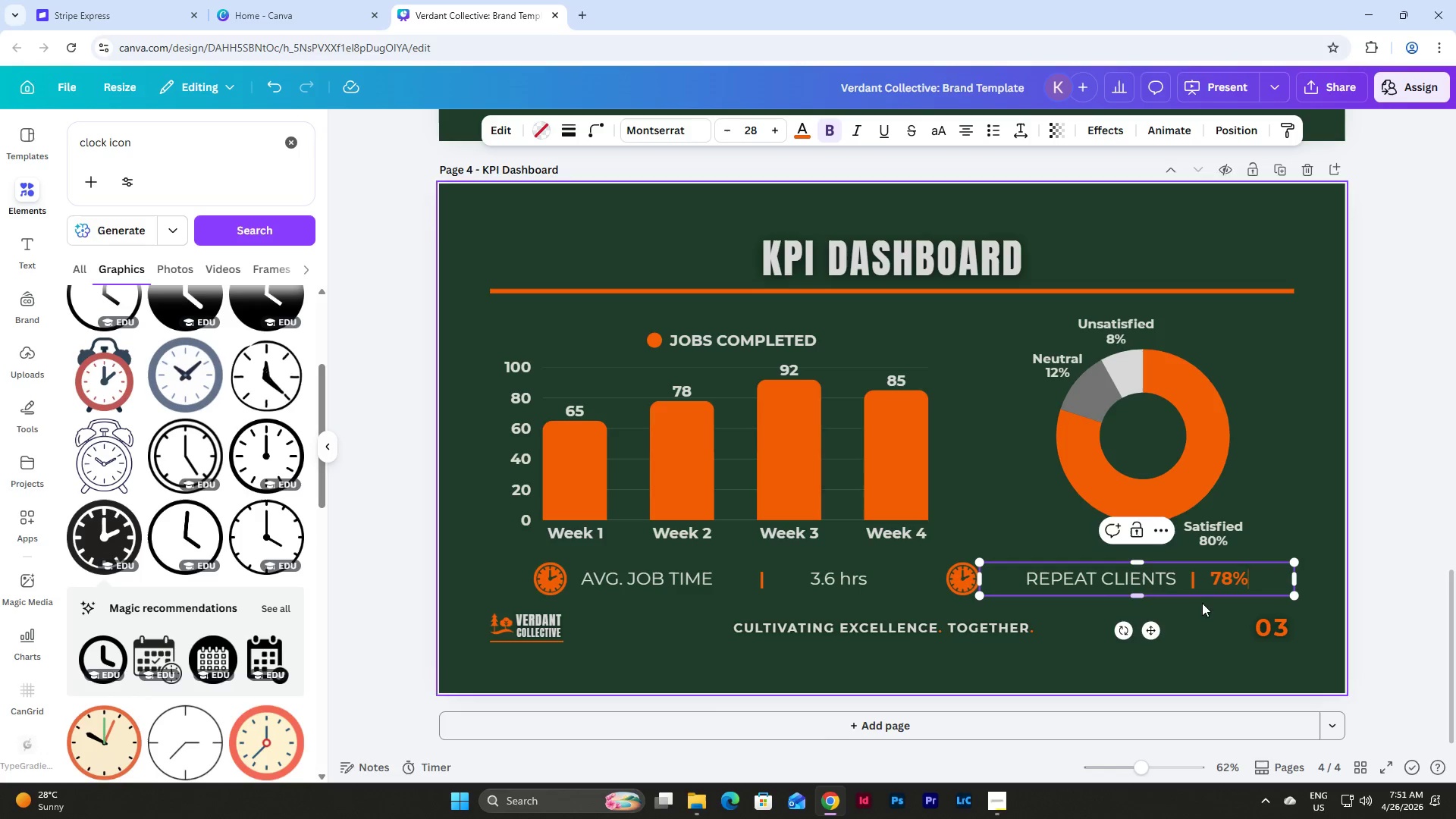 
left_click_drag(start_coordinate=[1210, 571], to_coordinate=[1257, 576])
 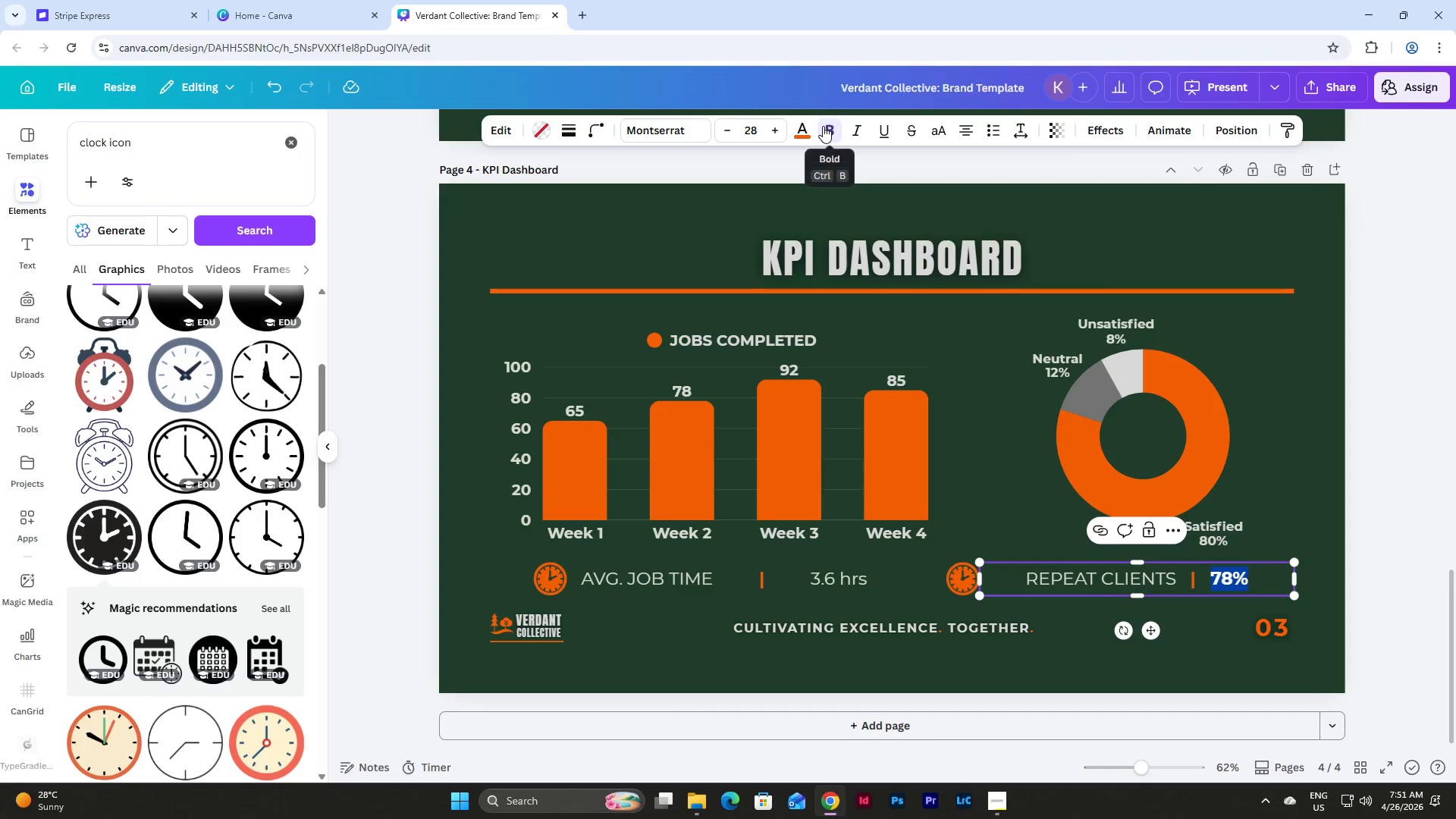 
double_click([809, 130])
 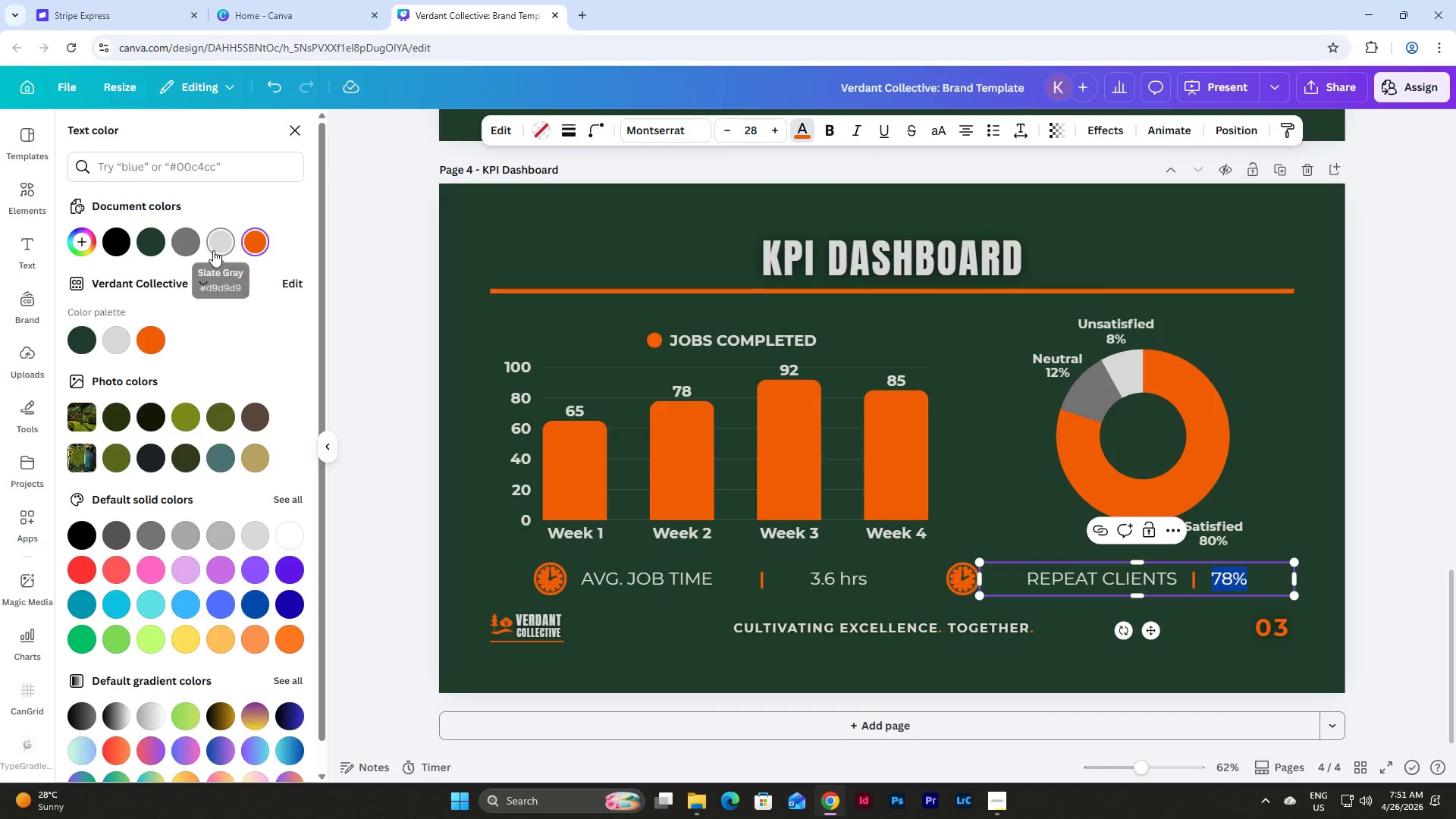 
left_click([220, 240])
 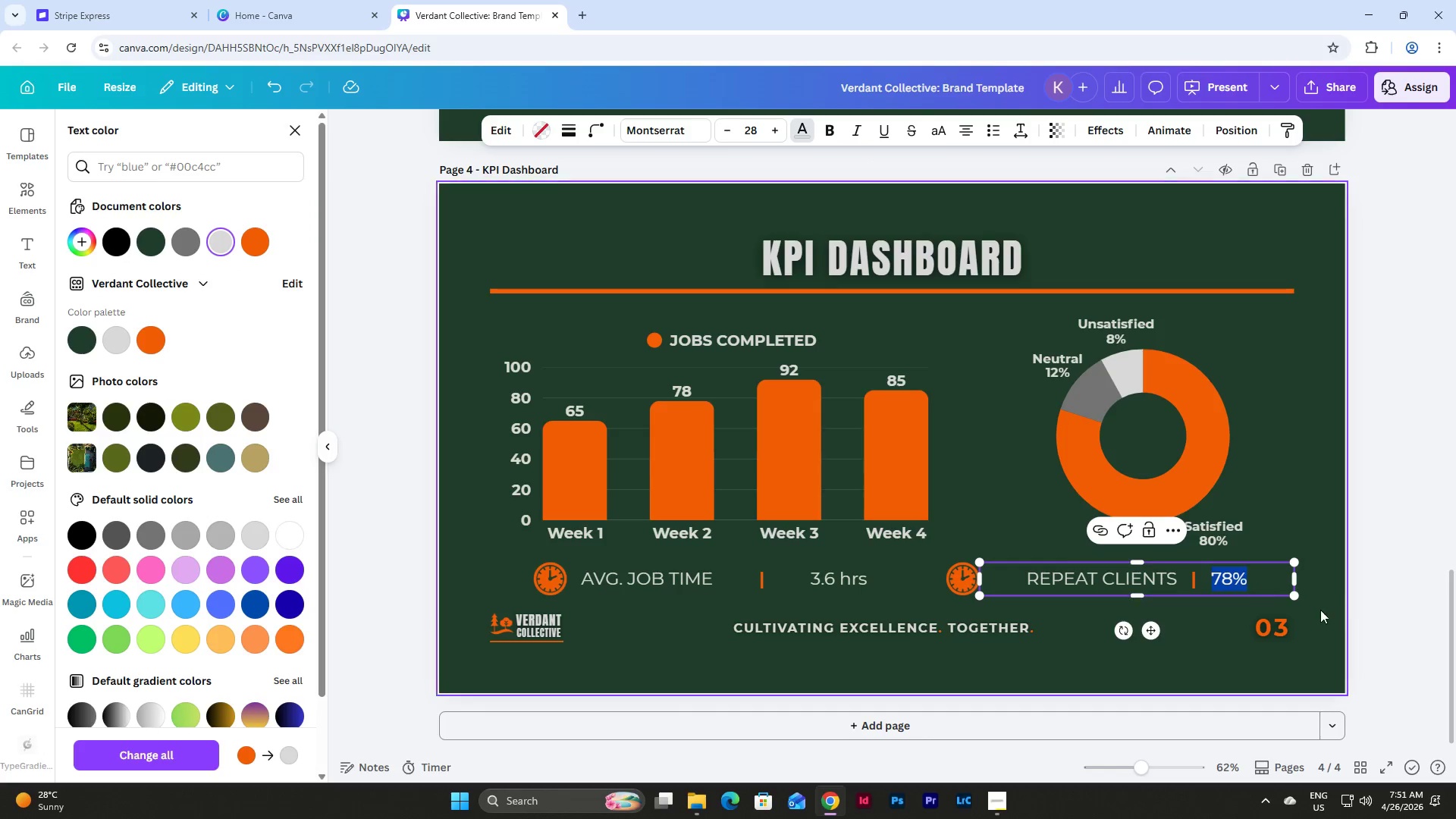 
left_click([1318, 573])
 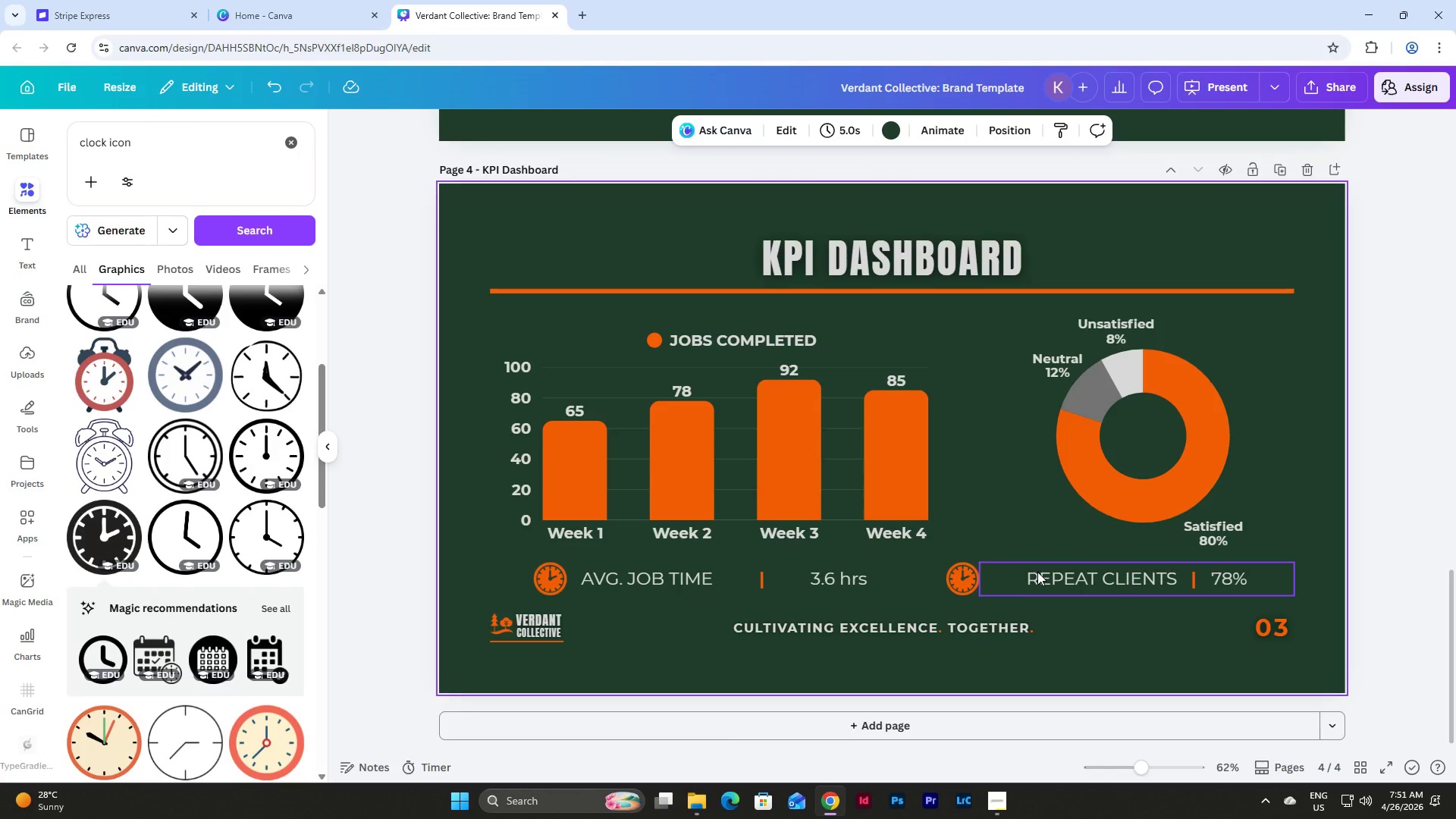 
left_click([1037, 572])
 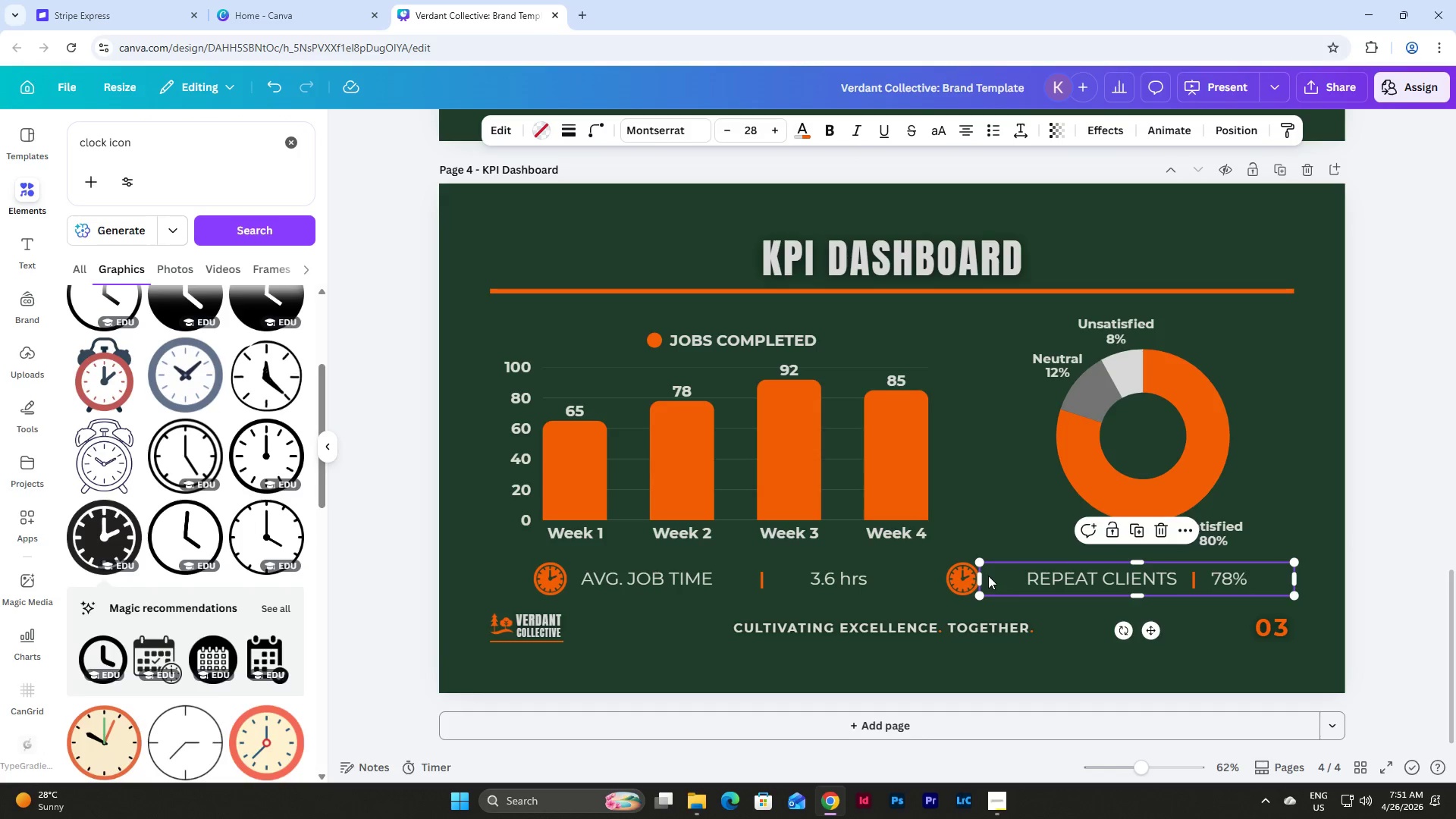 
left_click_drag(start_coordinate=[981, 579], to_coordinate=[1034, 579])
 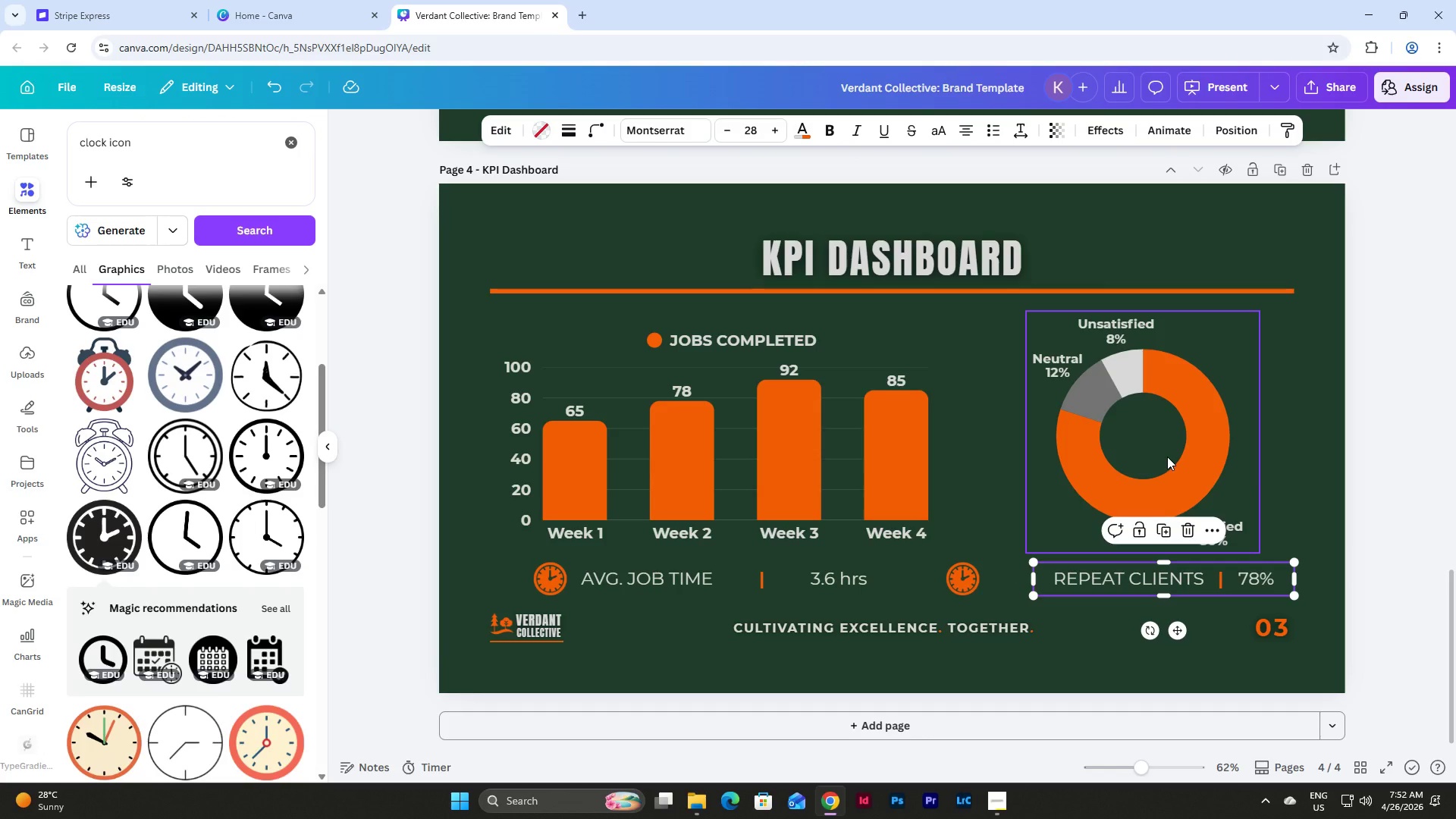 
mouse_move([1214, 441])
 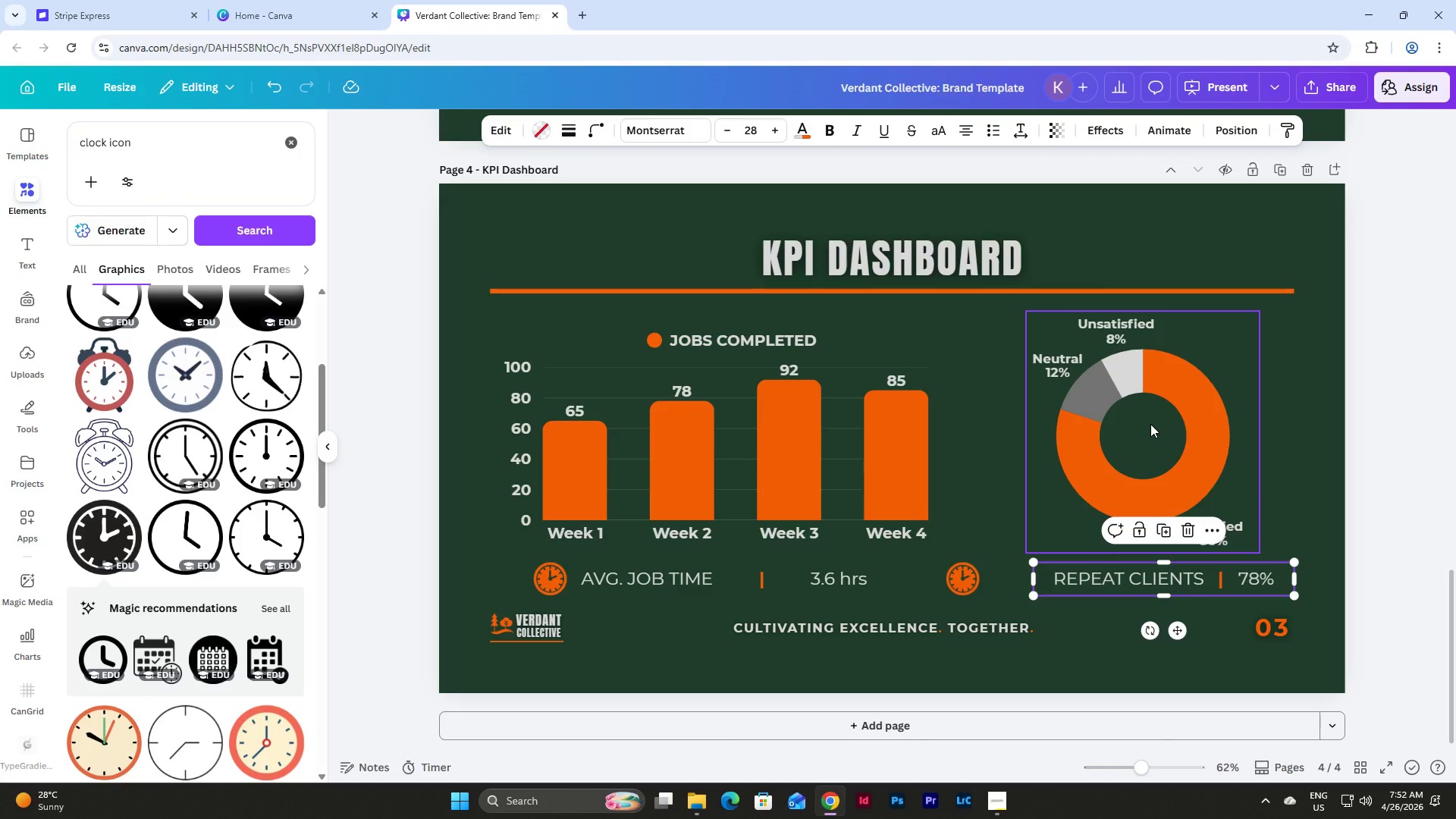 
left_click_drag(start_coordinate=[1150, 424], to_coordinate=[1181, 423])
 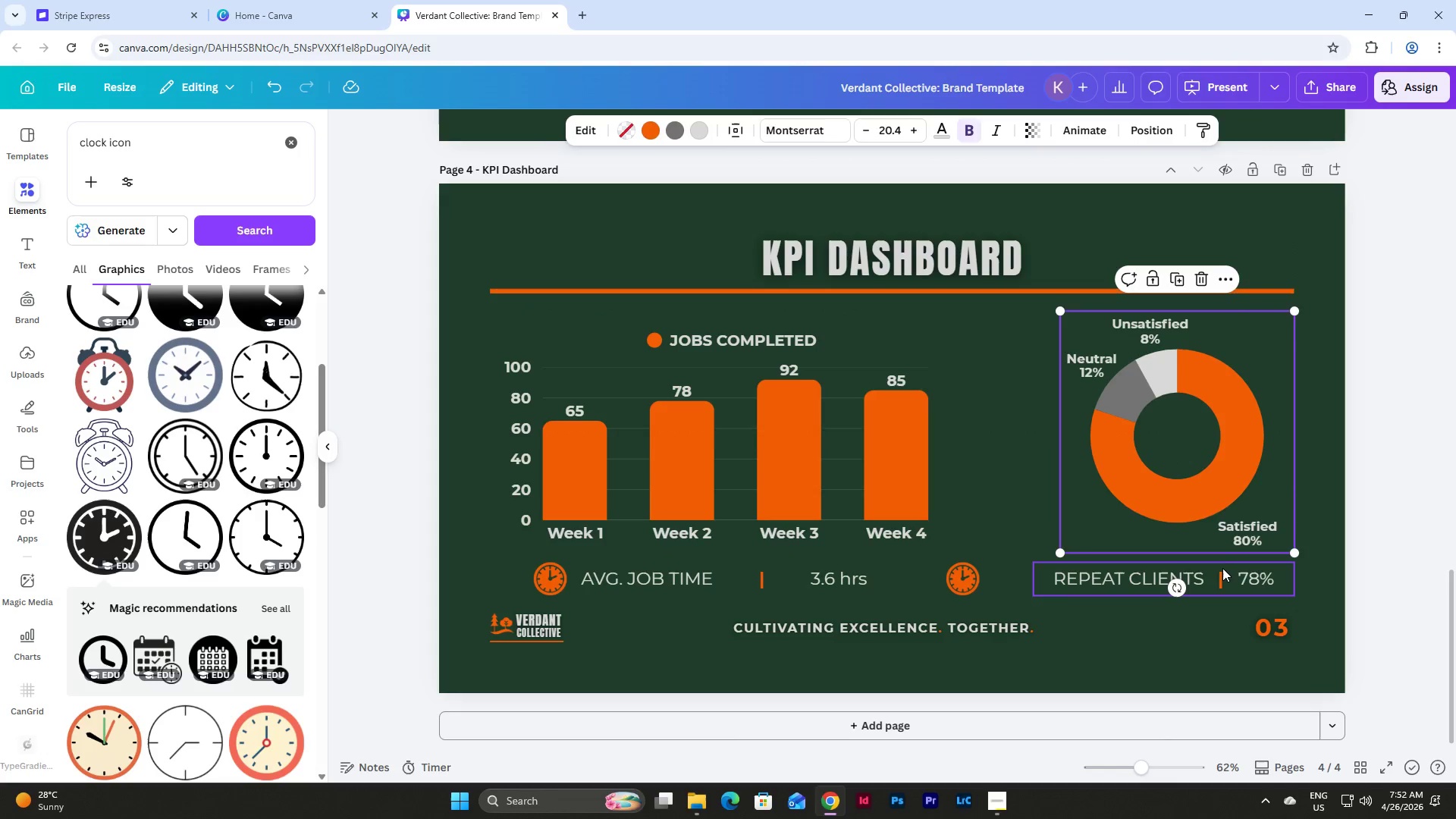 
left_click([1222, 568])
 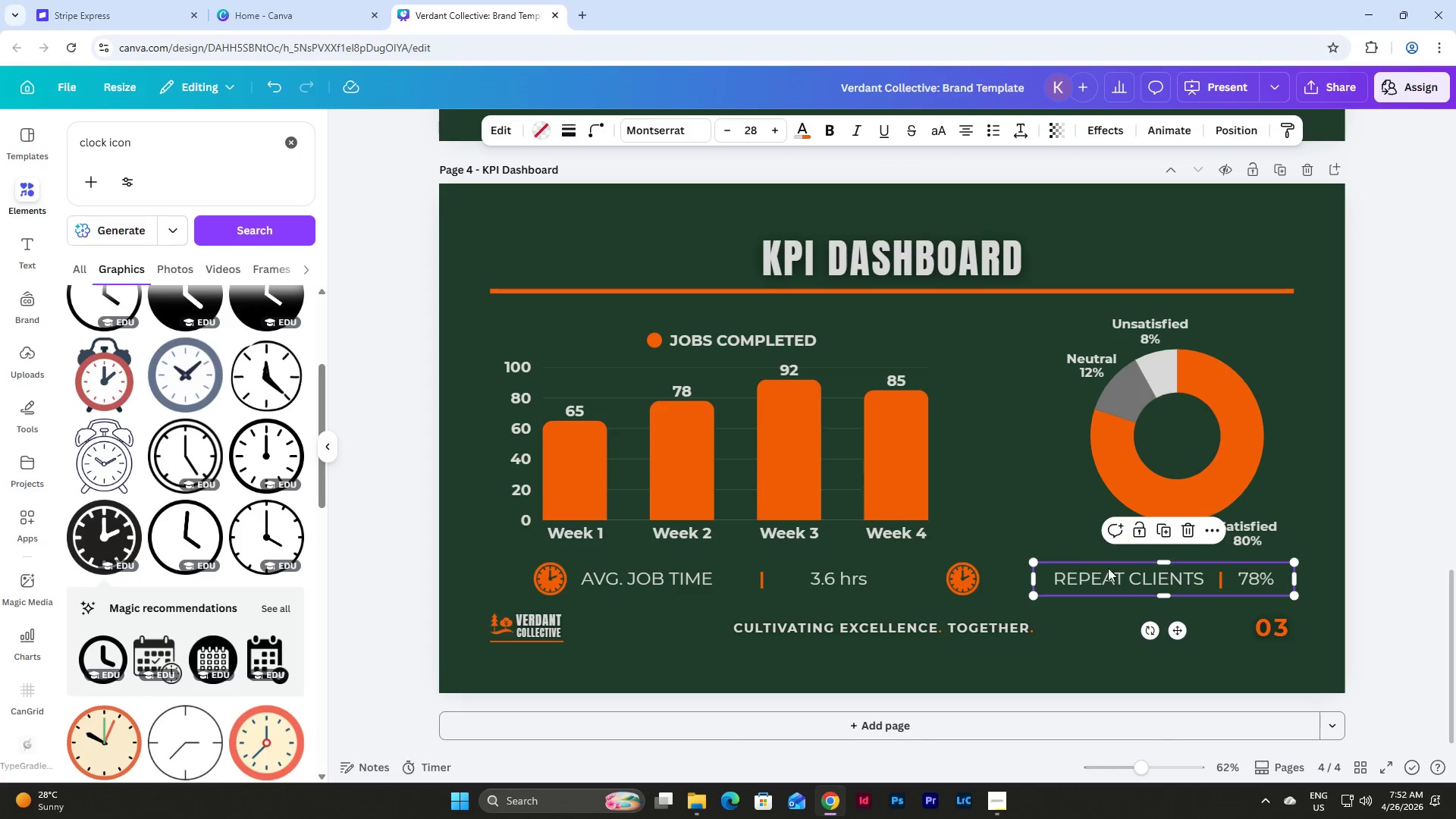 
left_click_drag(start_coordinate=[1037, 577], to_coordinate=[1050, 577])
 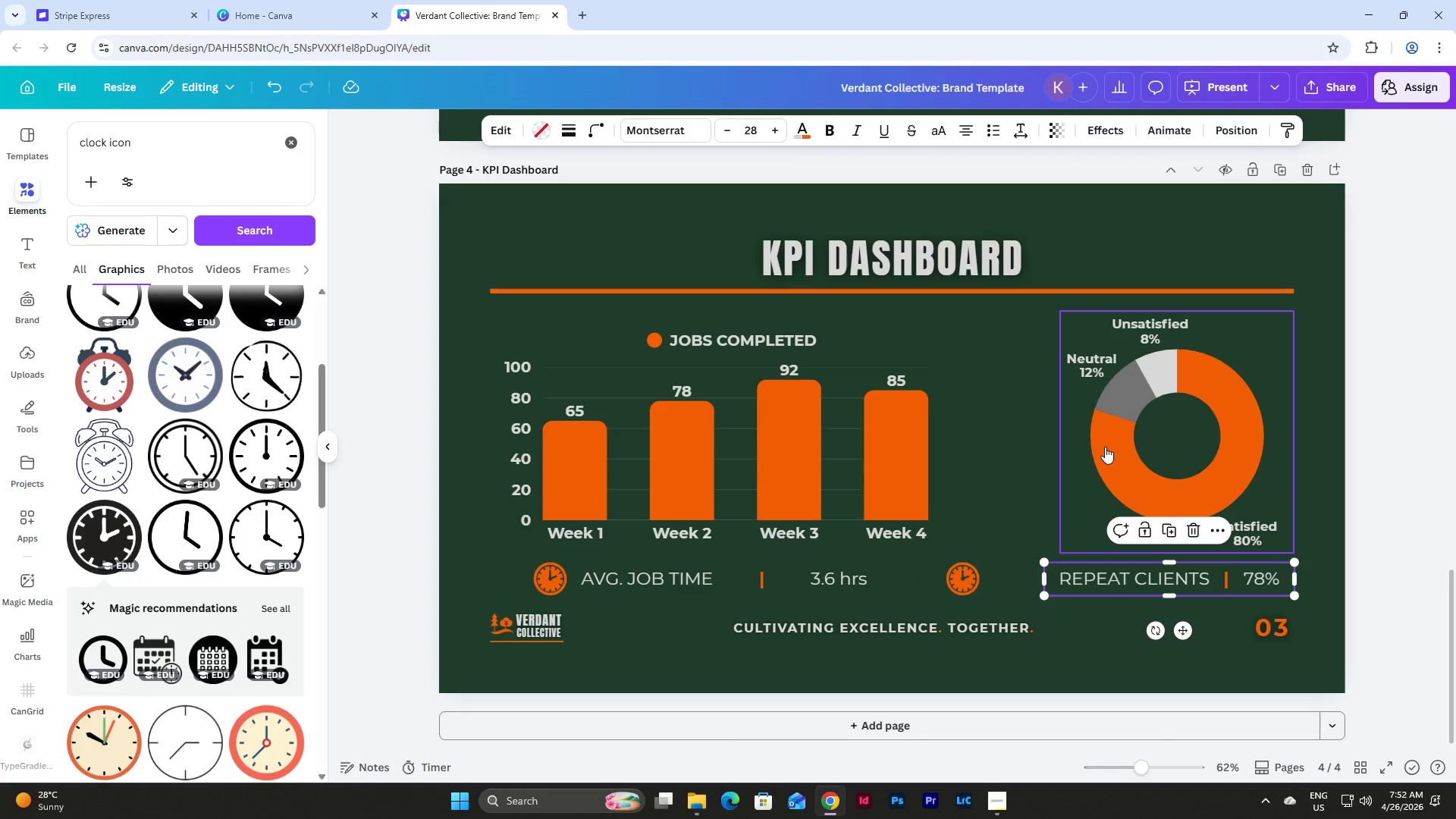 
mouse_move([1087, 460])
 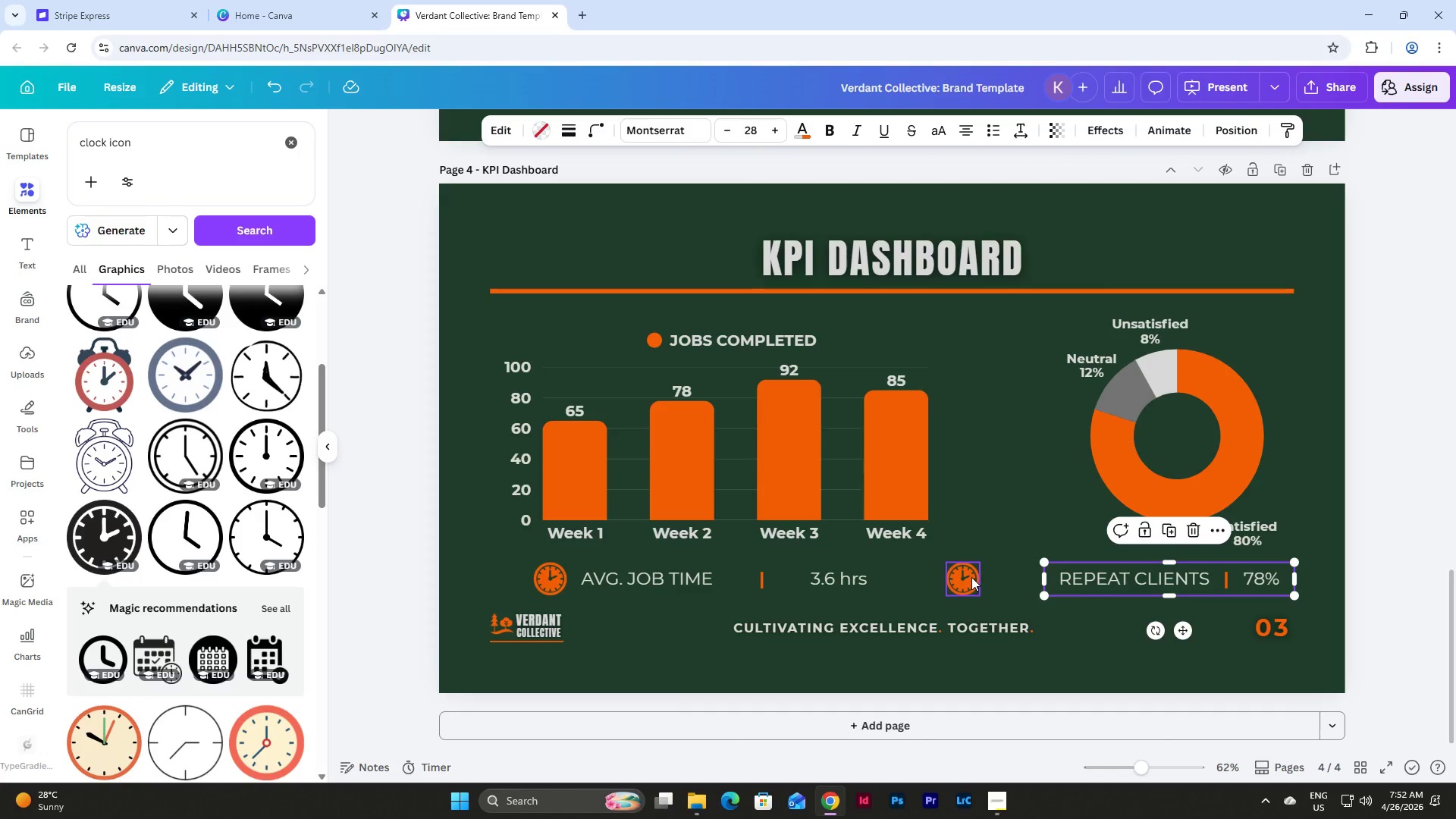 
left_click([971, 577])
 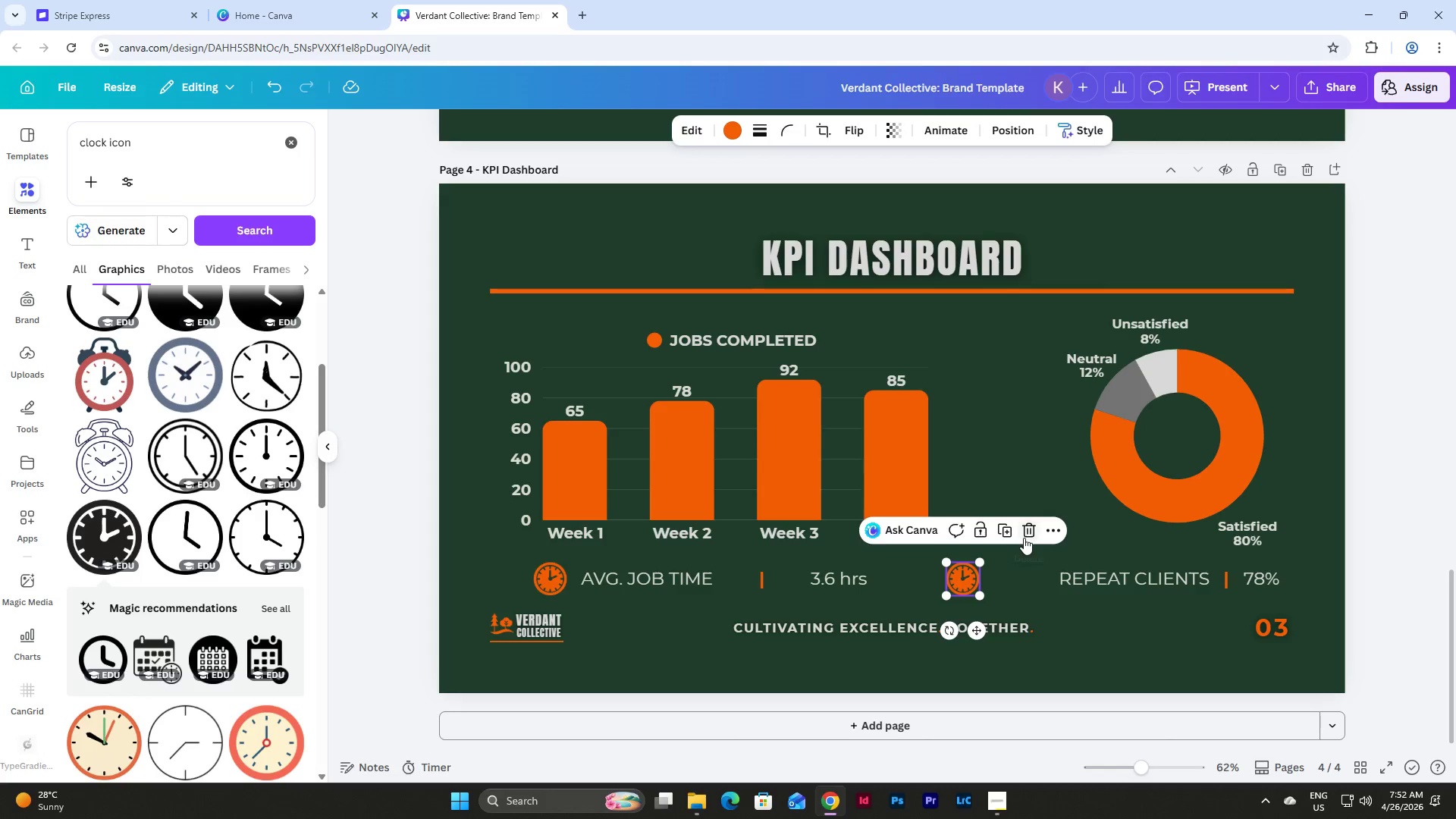 
left_click([1024, 531])
 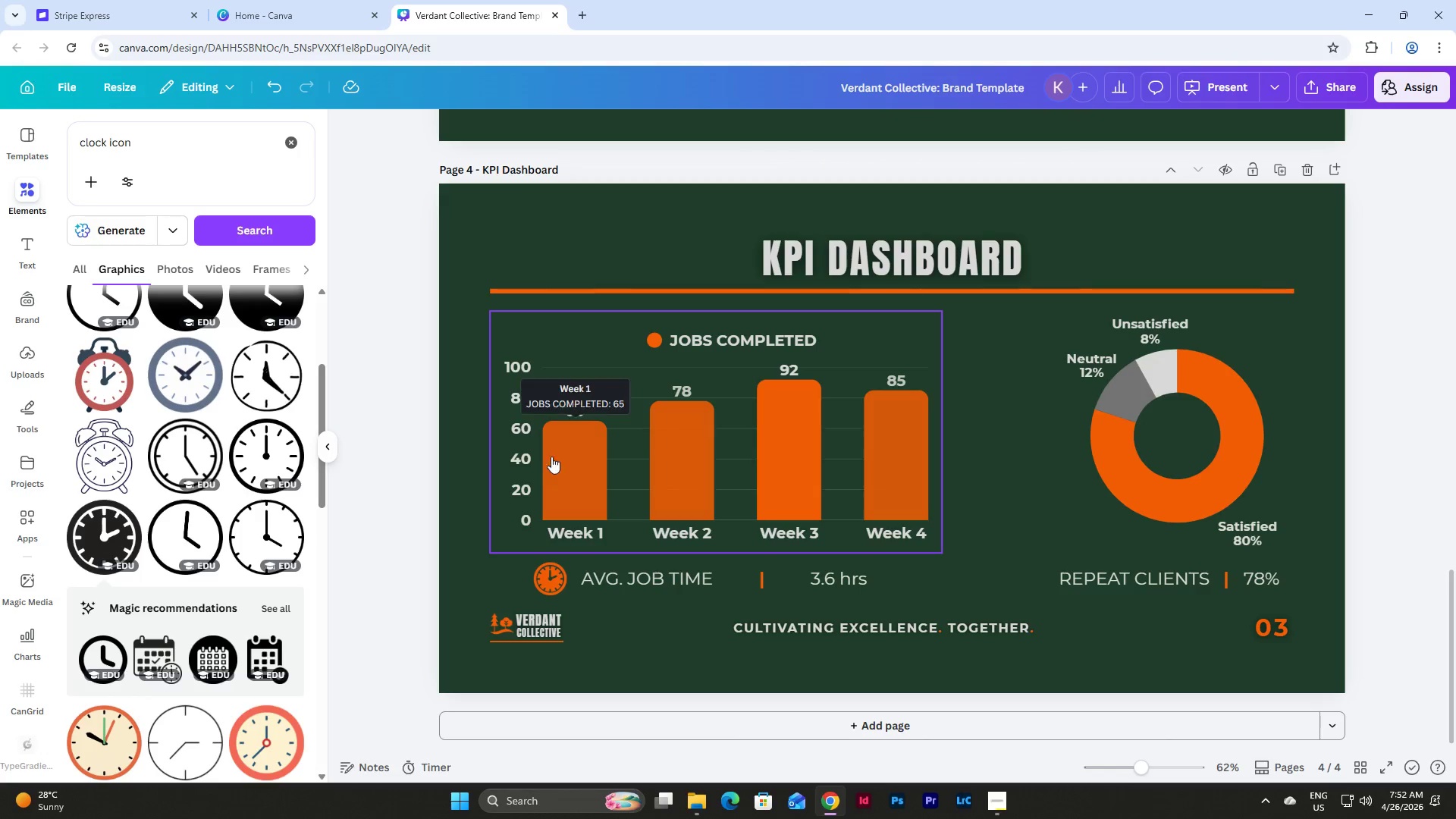 
wait(6.09)
 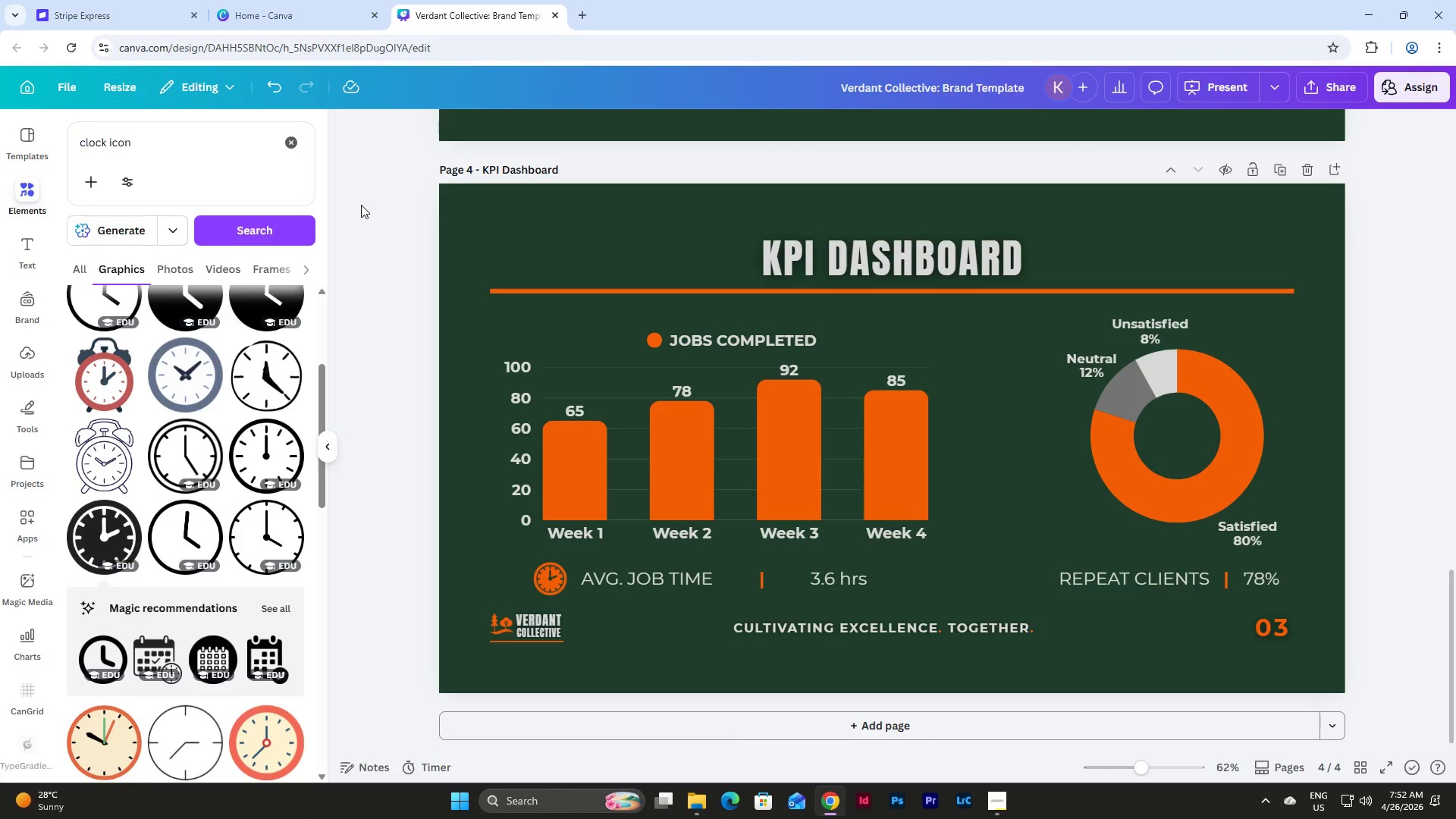 
left_click([168, 133])
 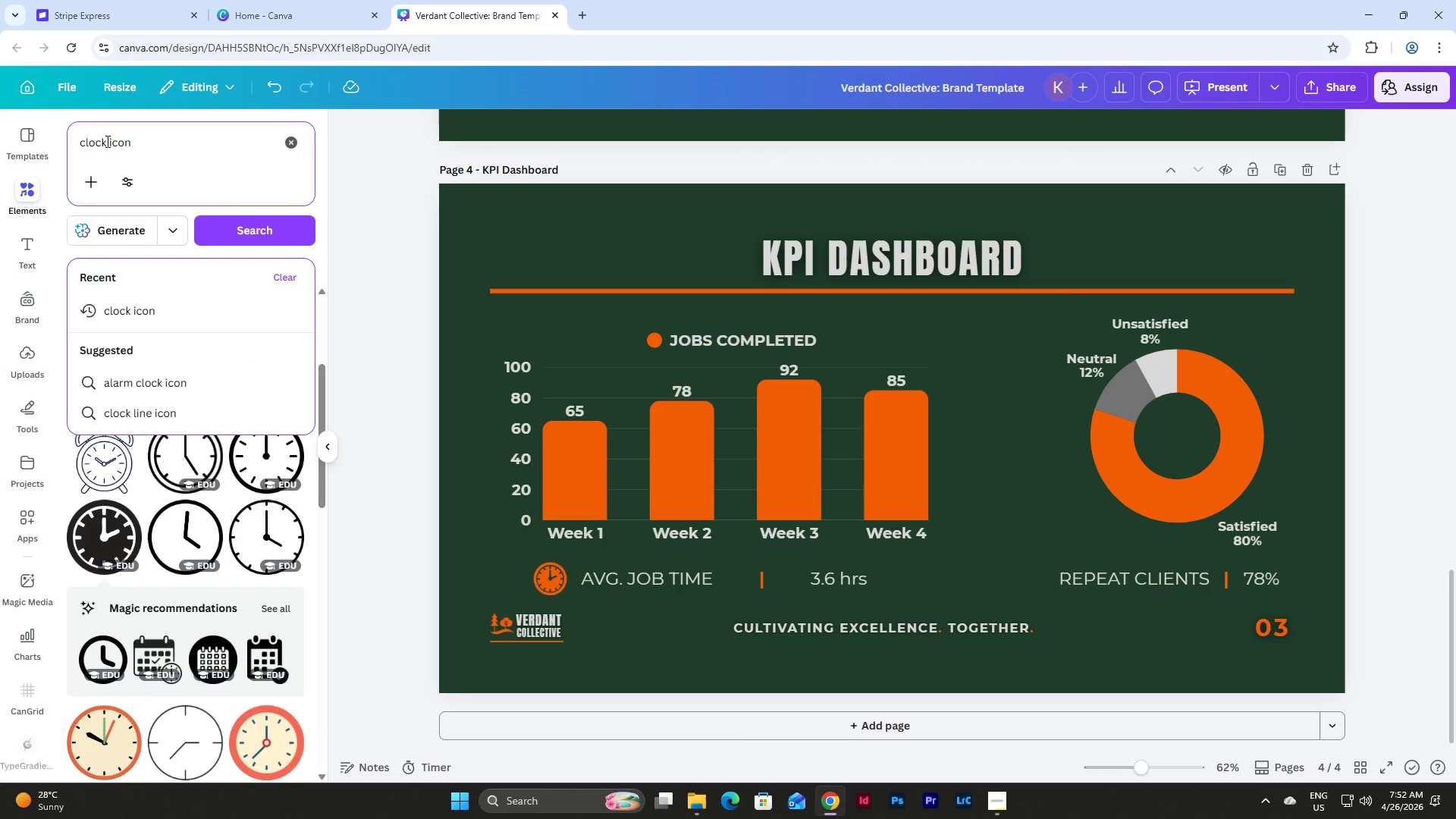 
left_click_drag(start_coordinate=[106, 141], to_coordinate=[36, 140])
 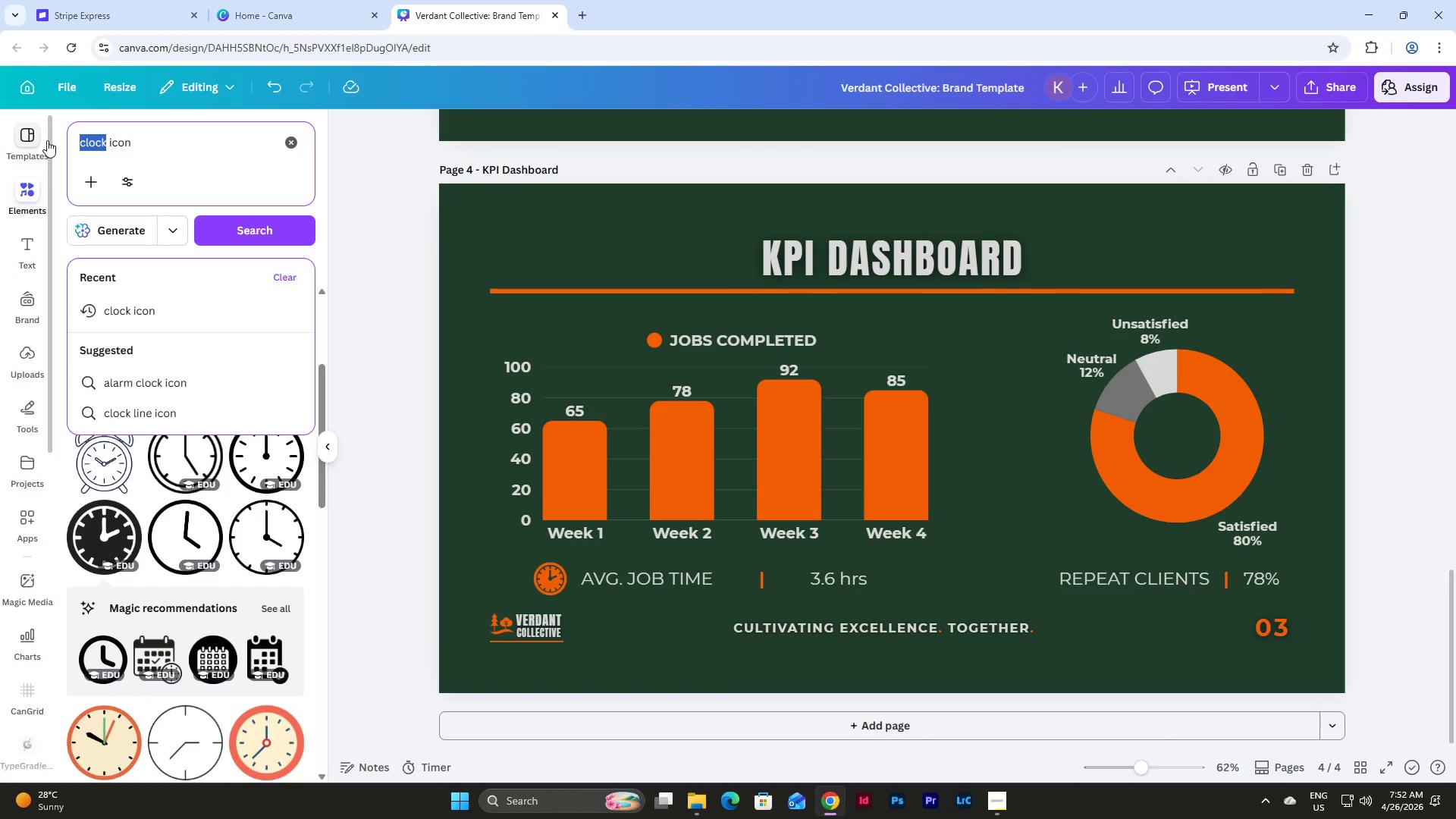 
type(people)
 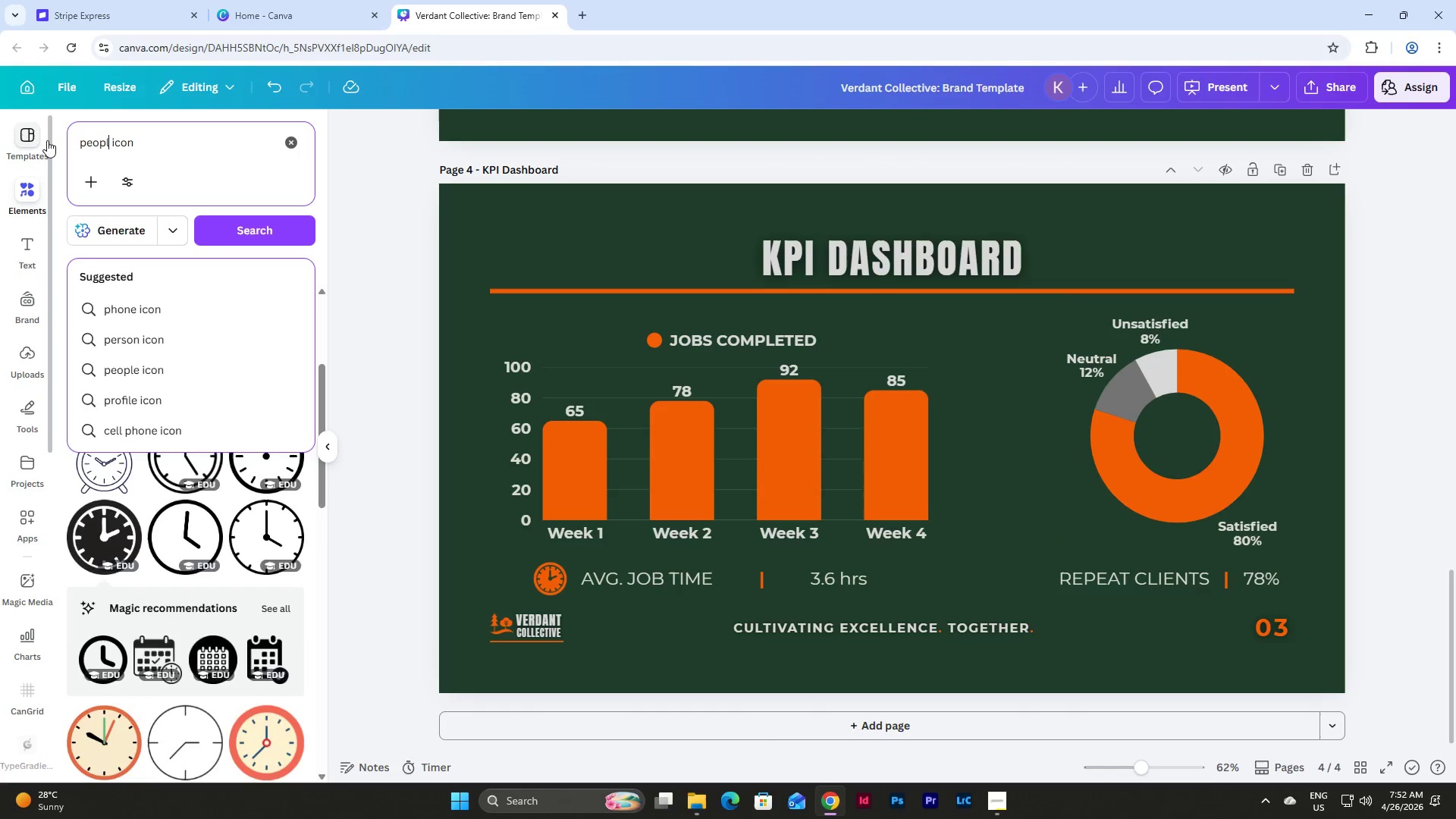 
key(Enter)
 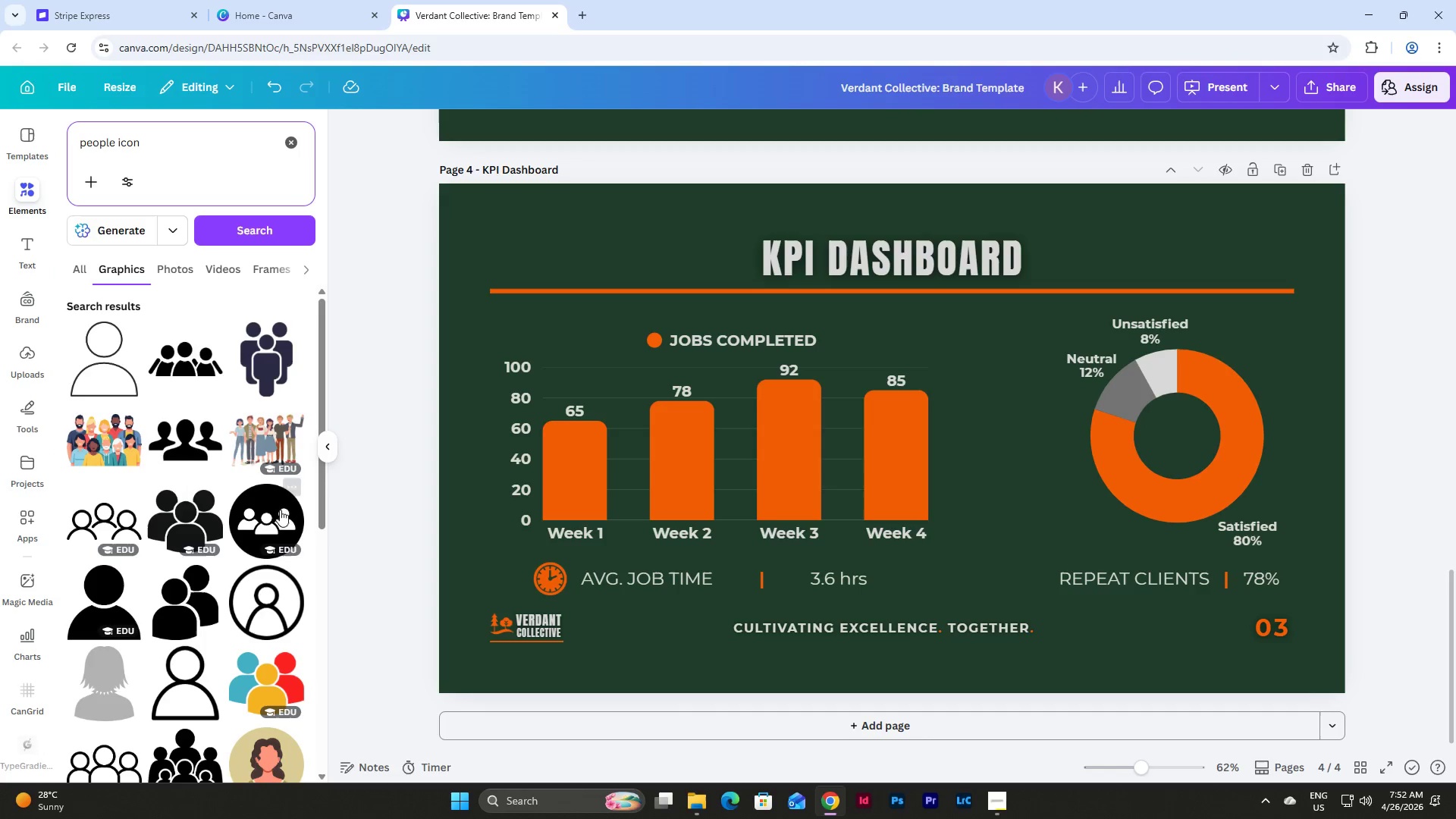 
scroll: coordinate [258, 400], scroll_direction: down, amount: 6.0
 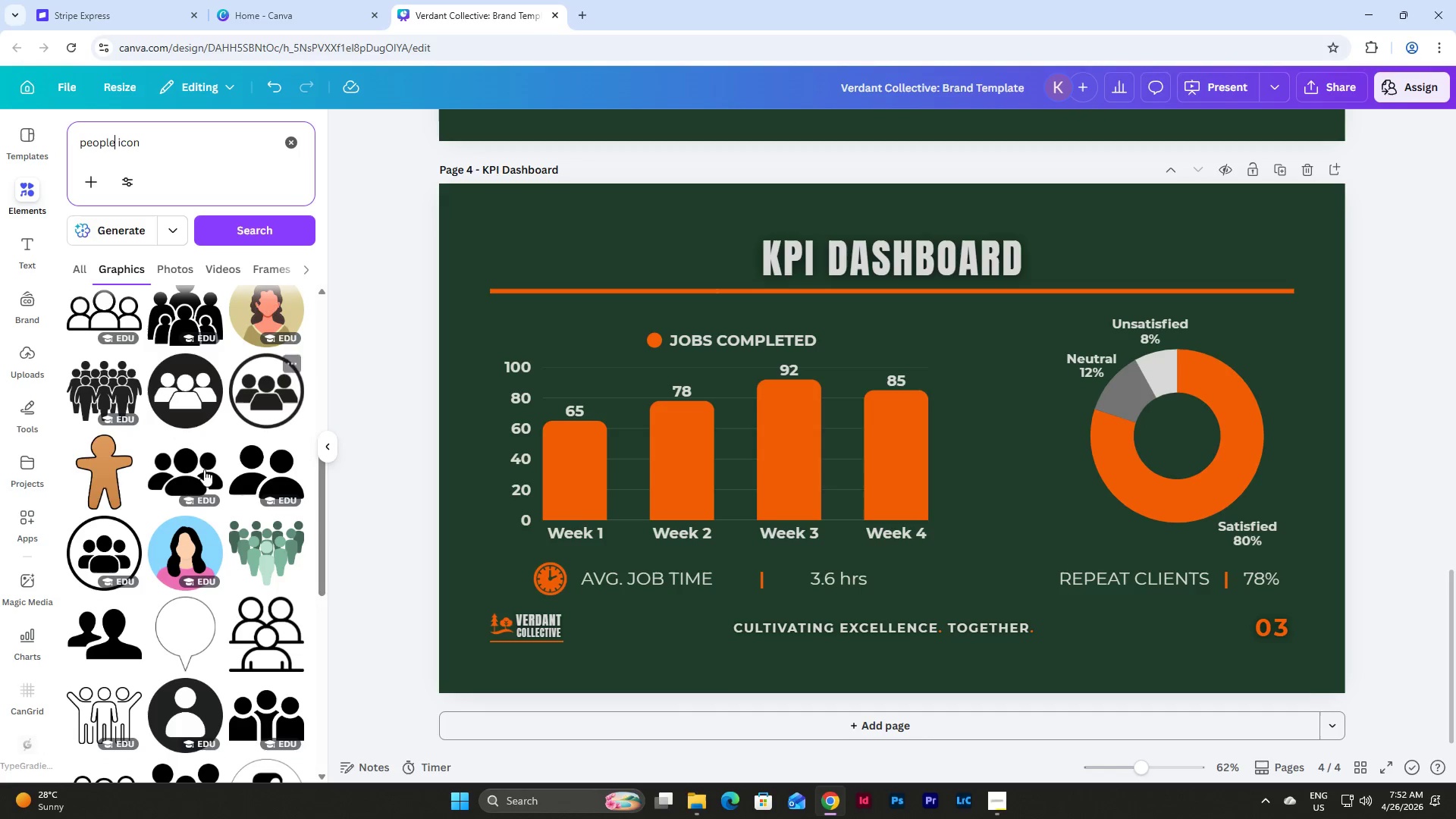 
left_click([181, 485])
 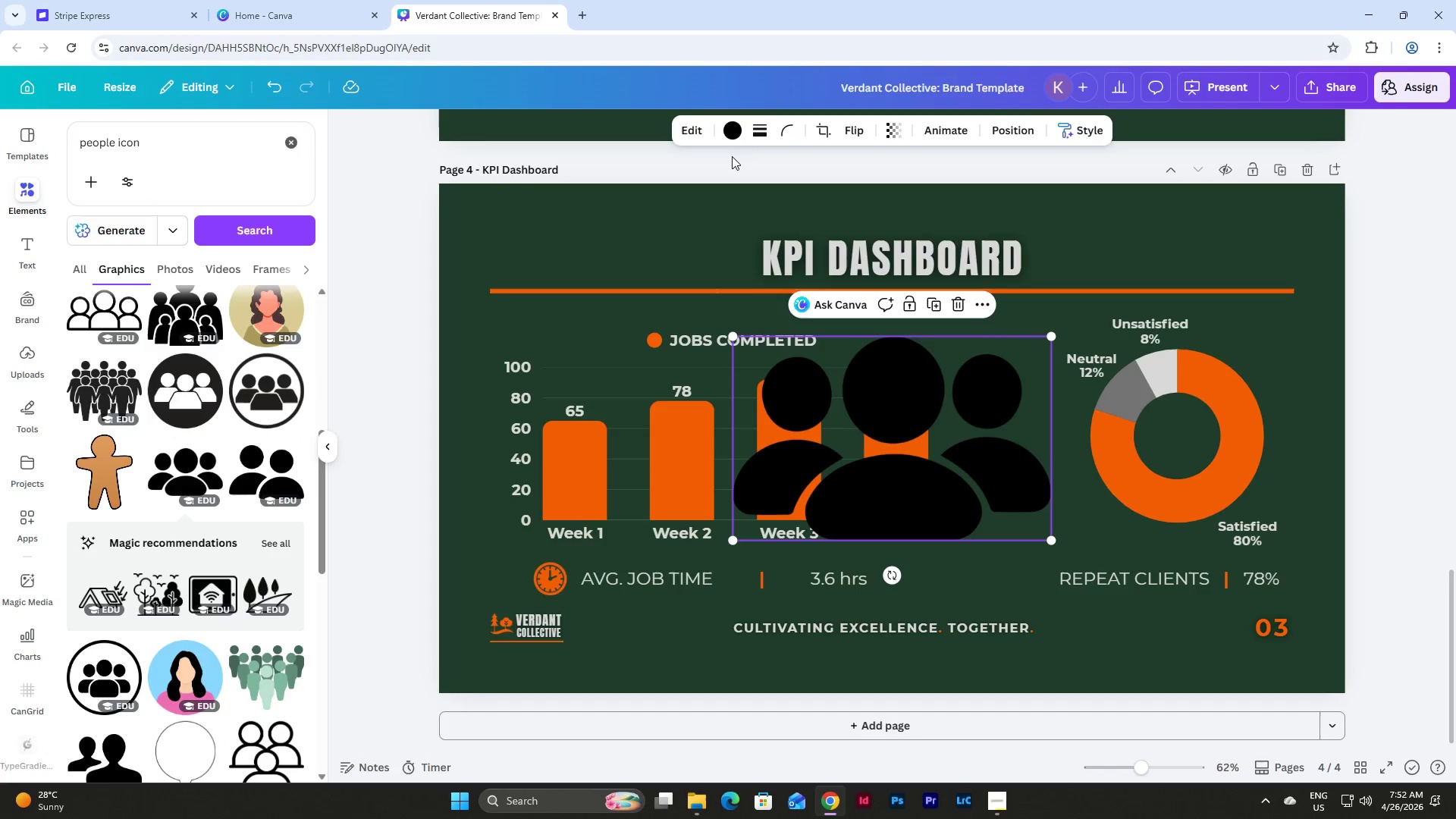 
left_click([735, 135])
 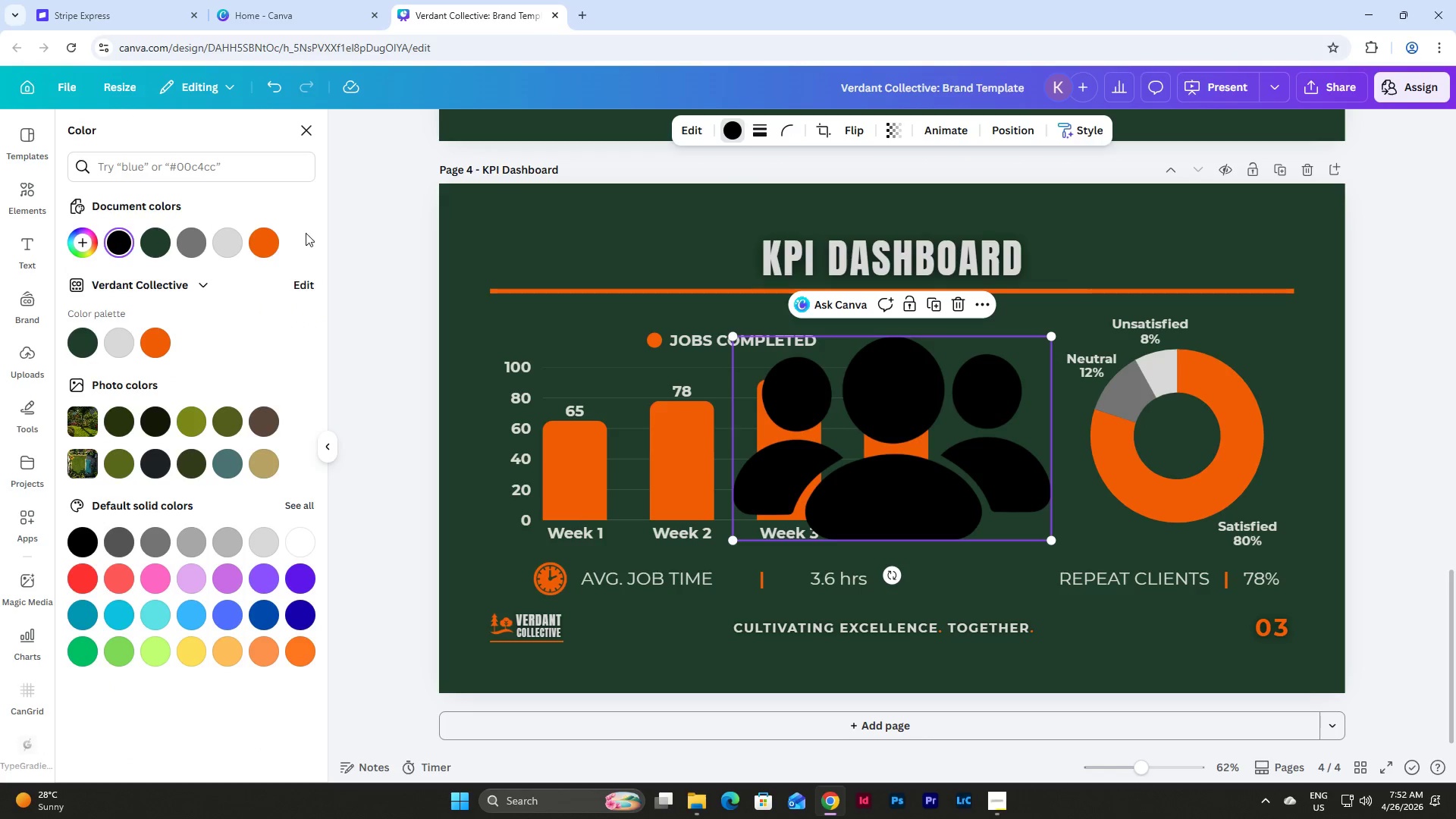 
left_click([265, 245])
 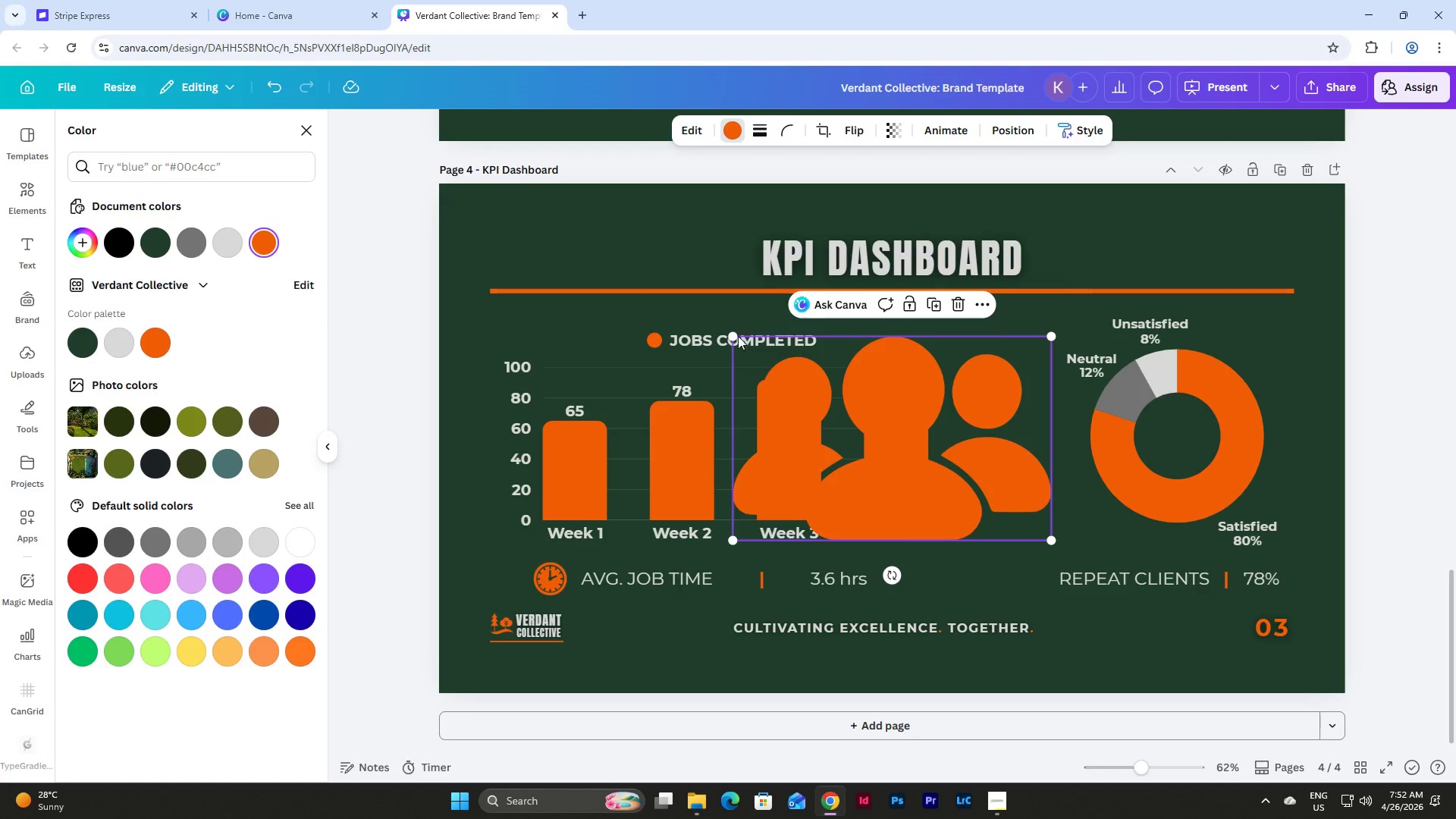 
left_click_drag(start_coordinate=[735, 334], to_coordinate=[1032, 494])
 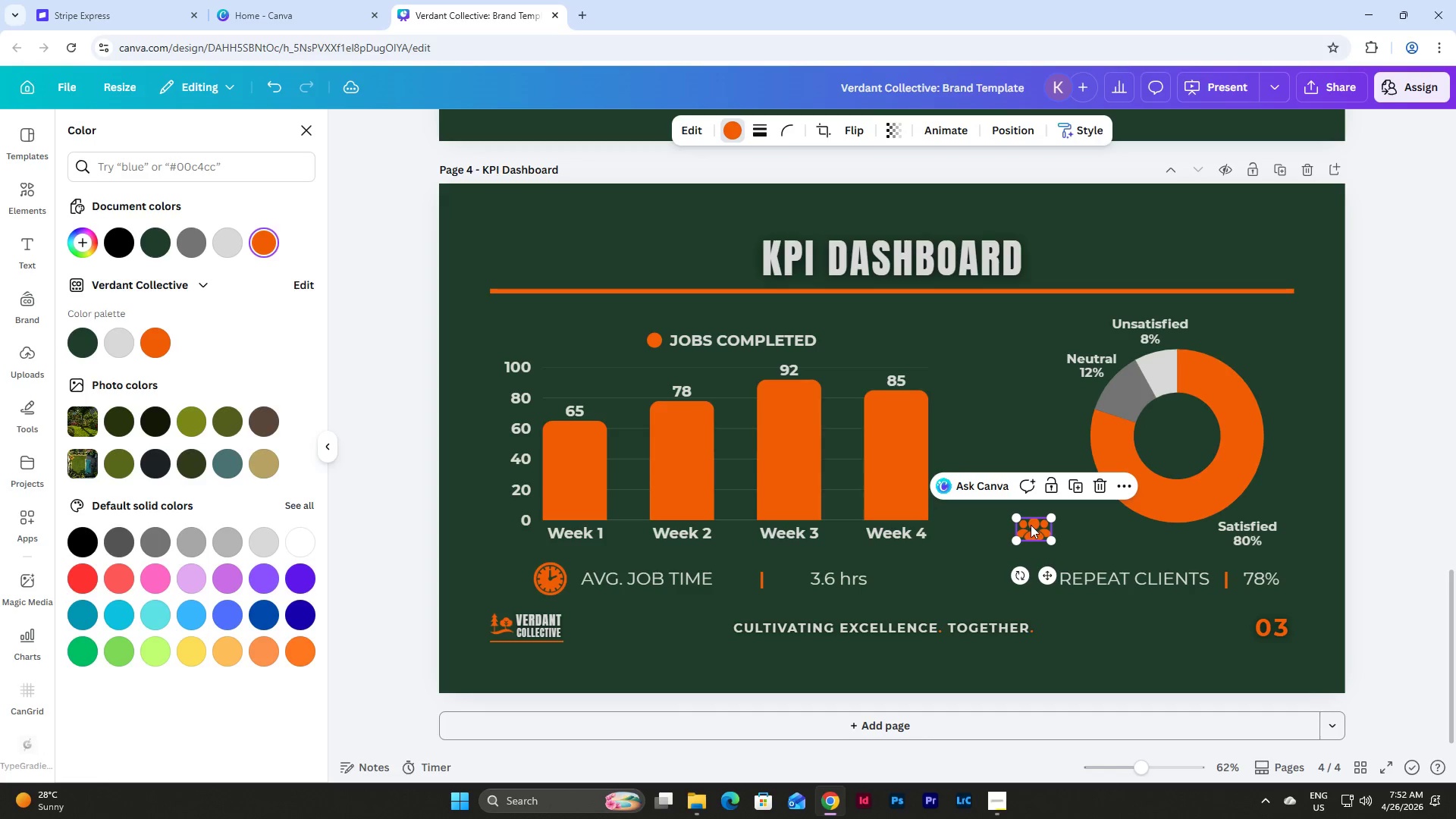 
left_click_drag(start_coordinate=[1031, 525], to_coordinate=[1013, 576])
 